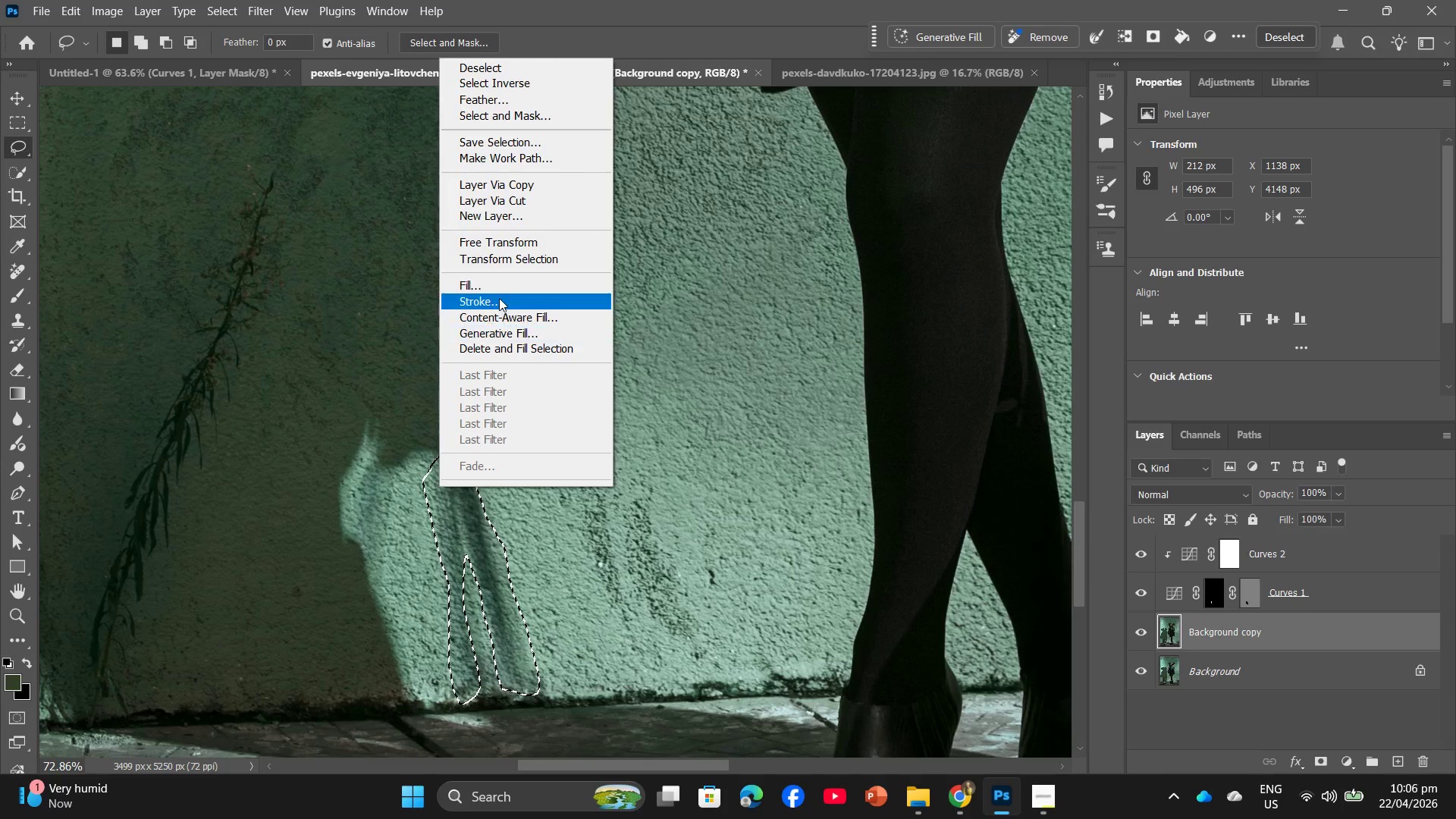 
left_click([497, 272])
 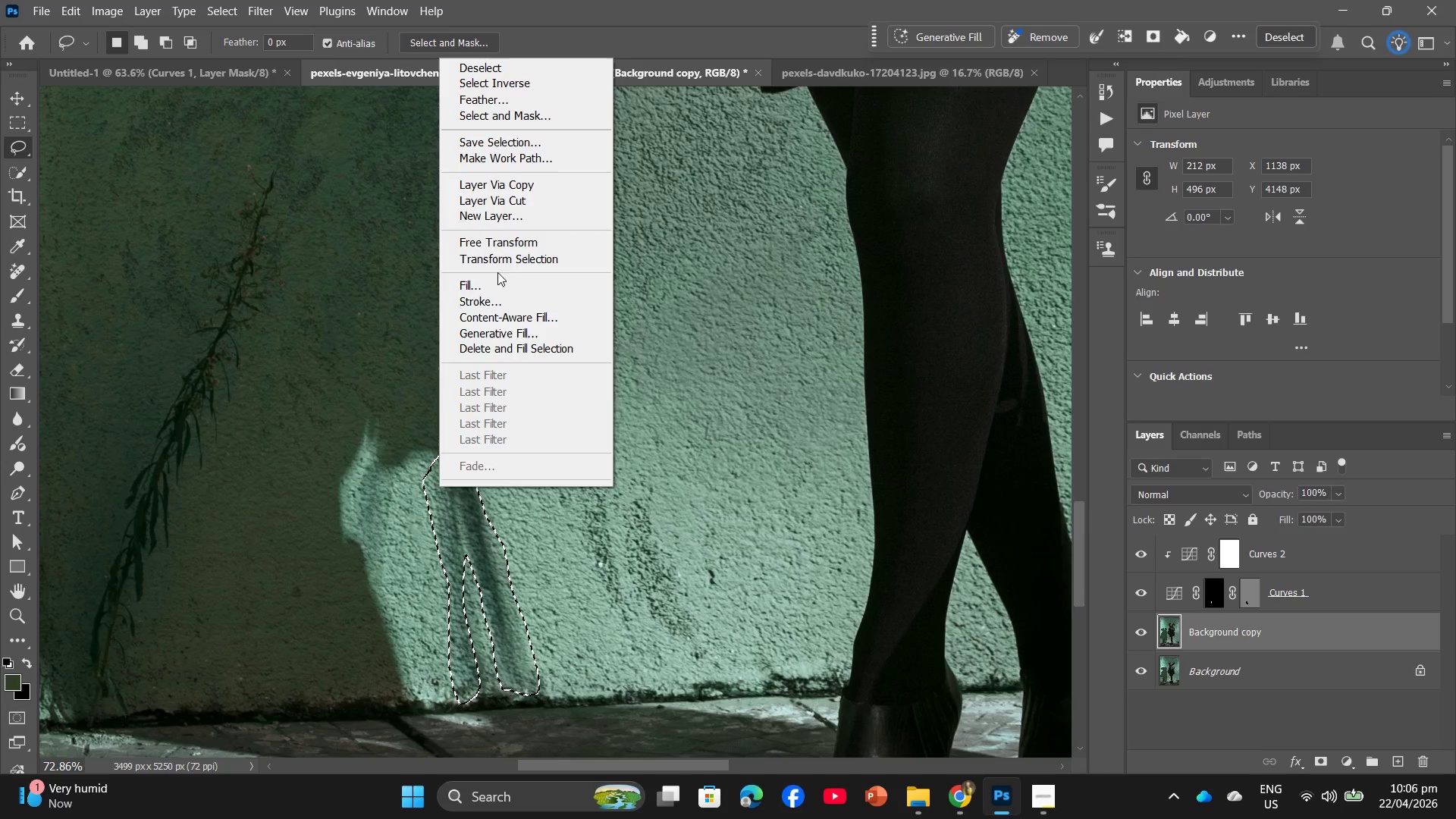 
left_click_drag(start_coordinate=[498, 281], to_coordinate=[499, 285])
 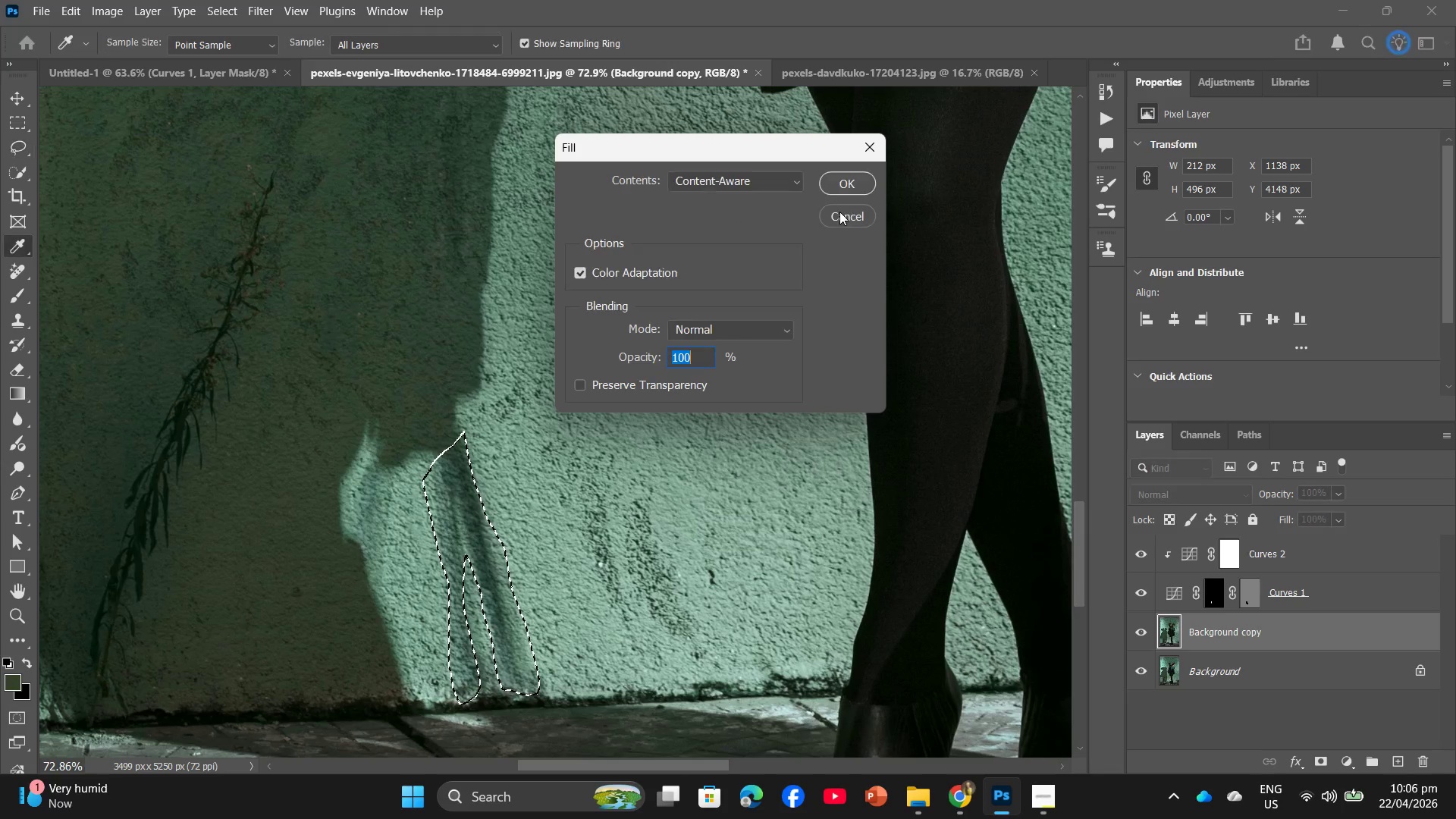 
left_click([833, 193])
 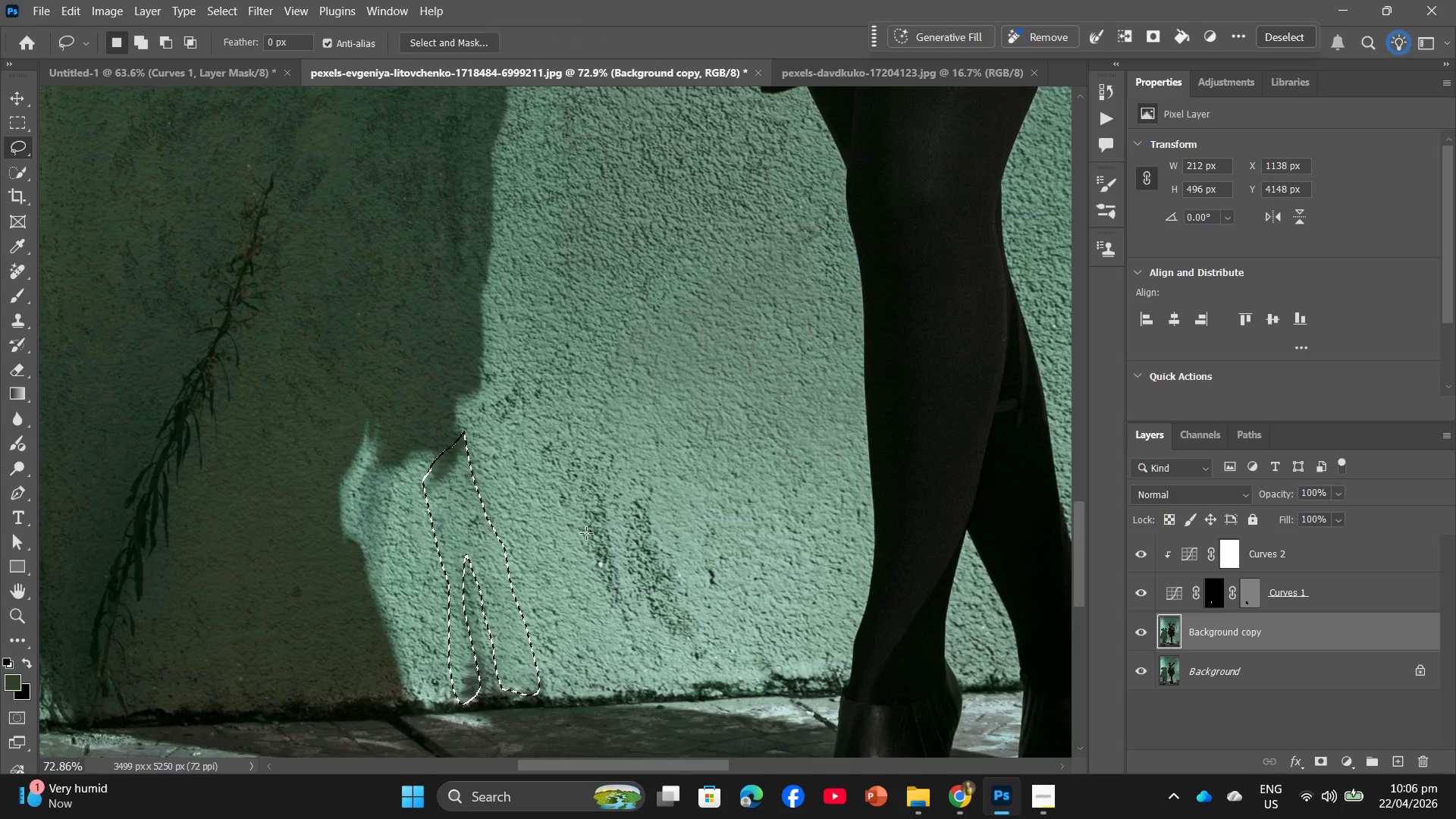 
left_click([554, 561])
 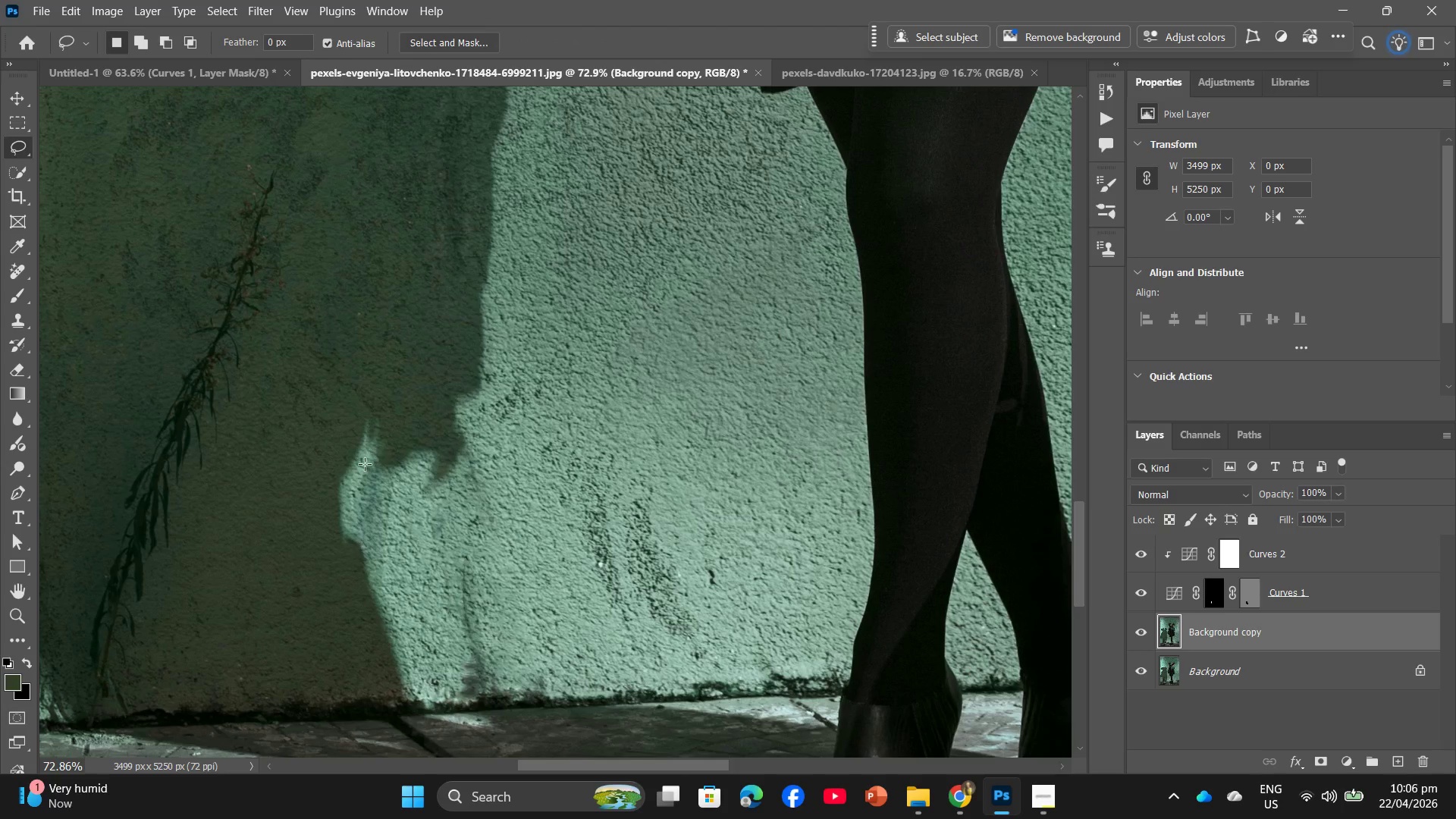 
left_click_drag(start_coordinate=[366, 461], to_coordinate=[368, 454])
 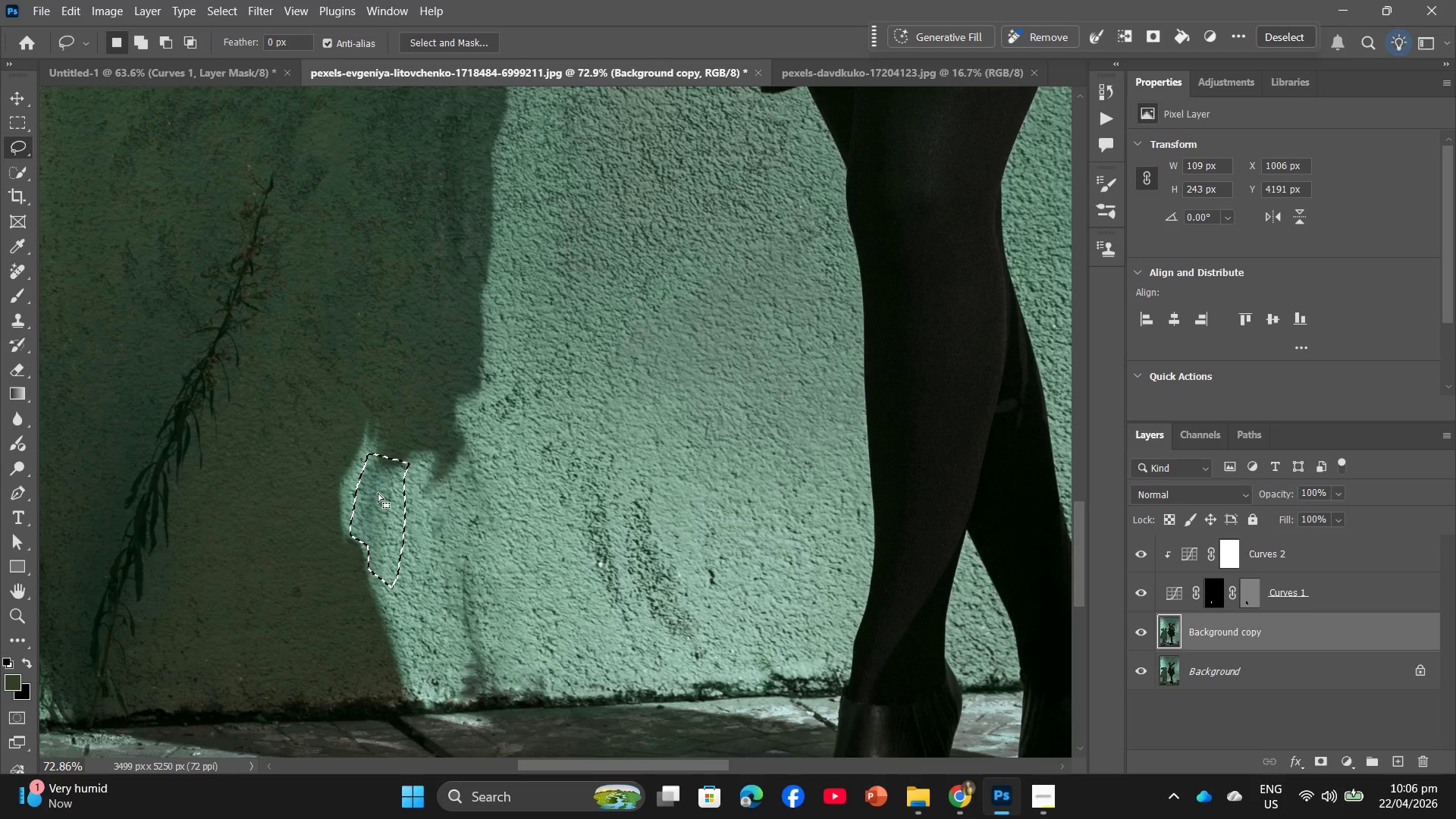 
right_click([378, 493])
 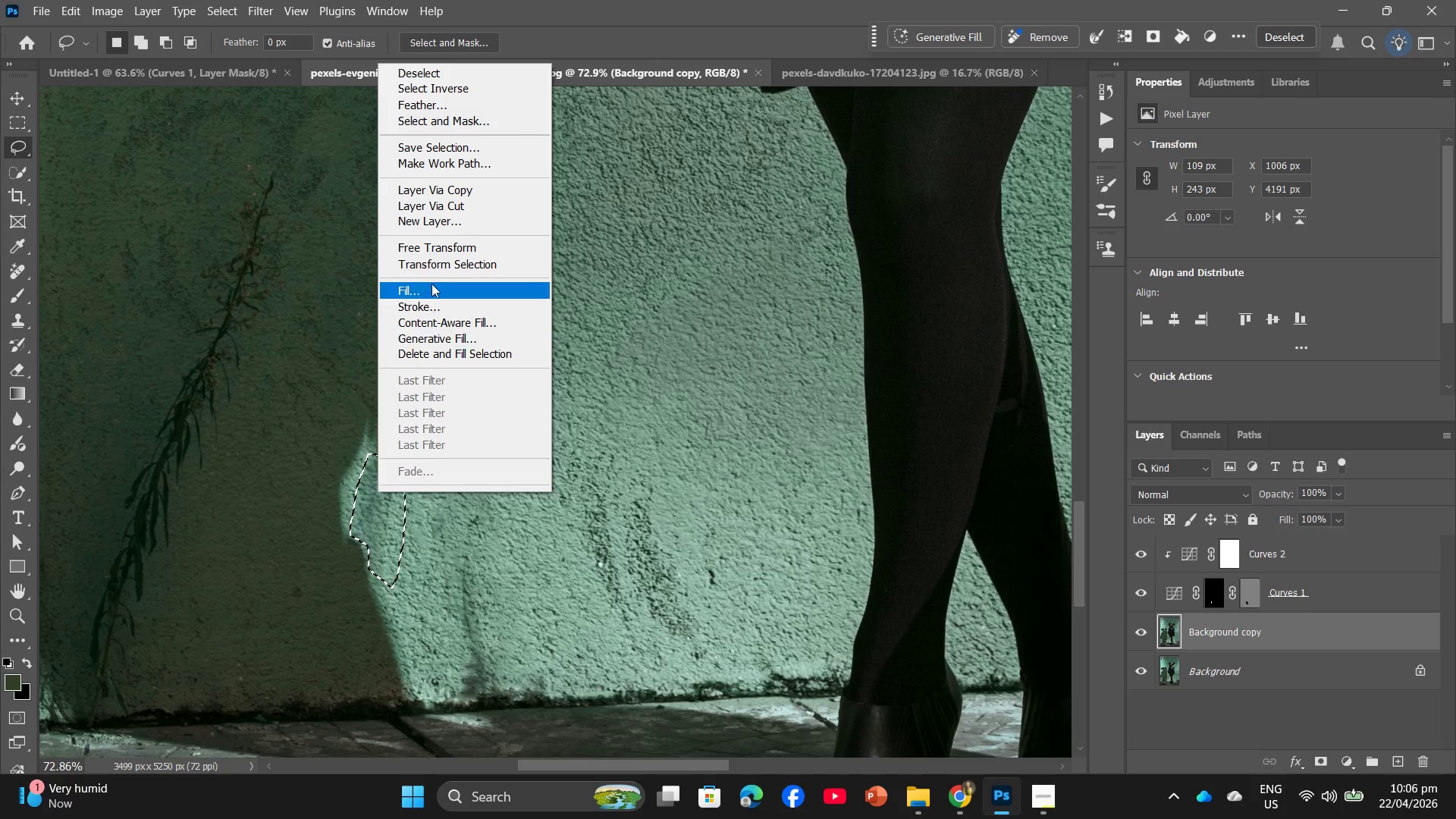 
left_click([431, 284])
 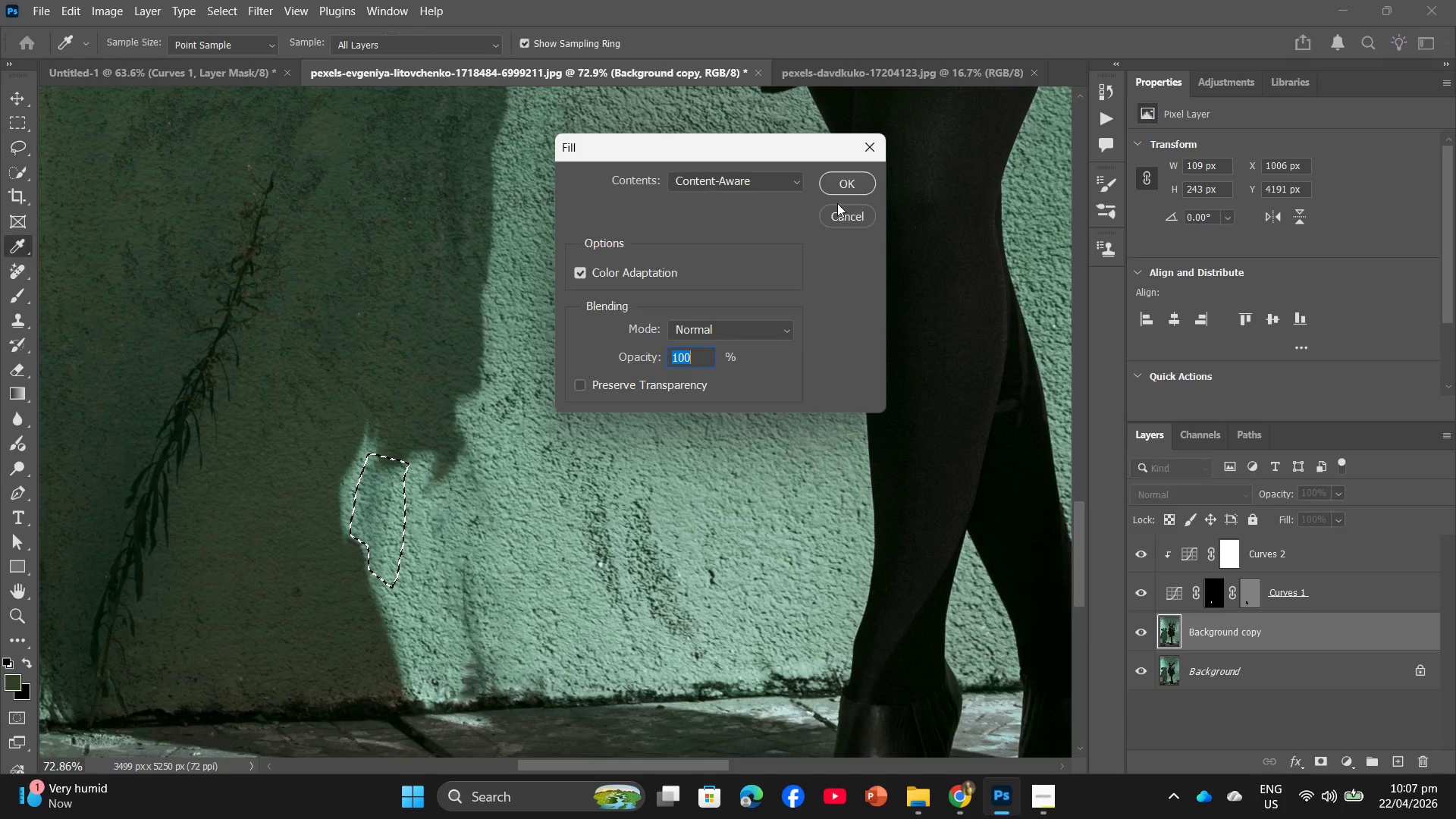 
left_click([838, 183])
 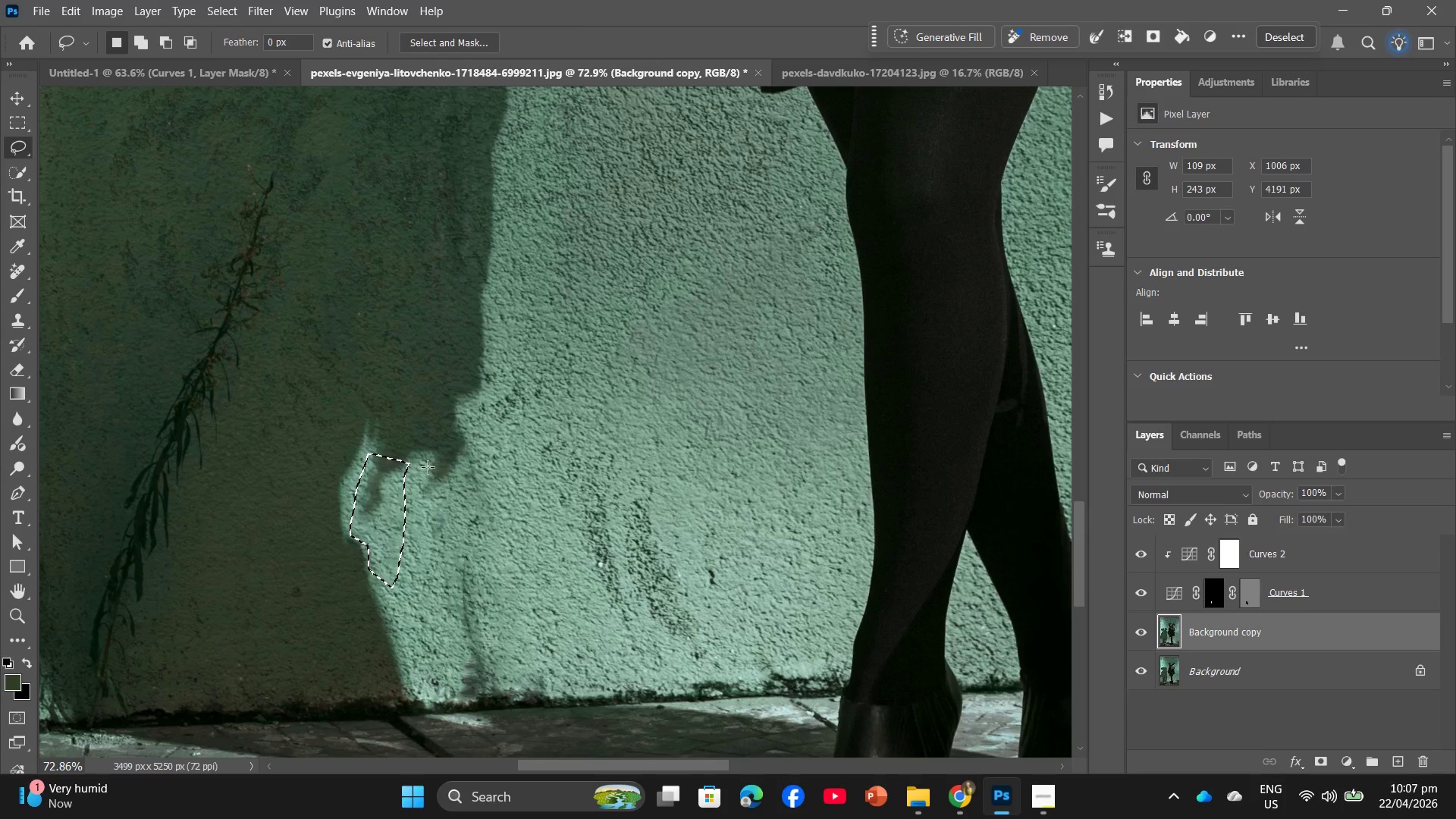 
right_click([383, 497])
 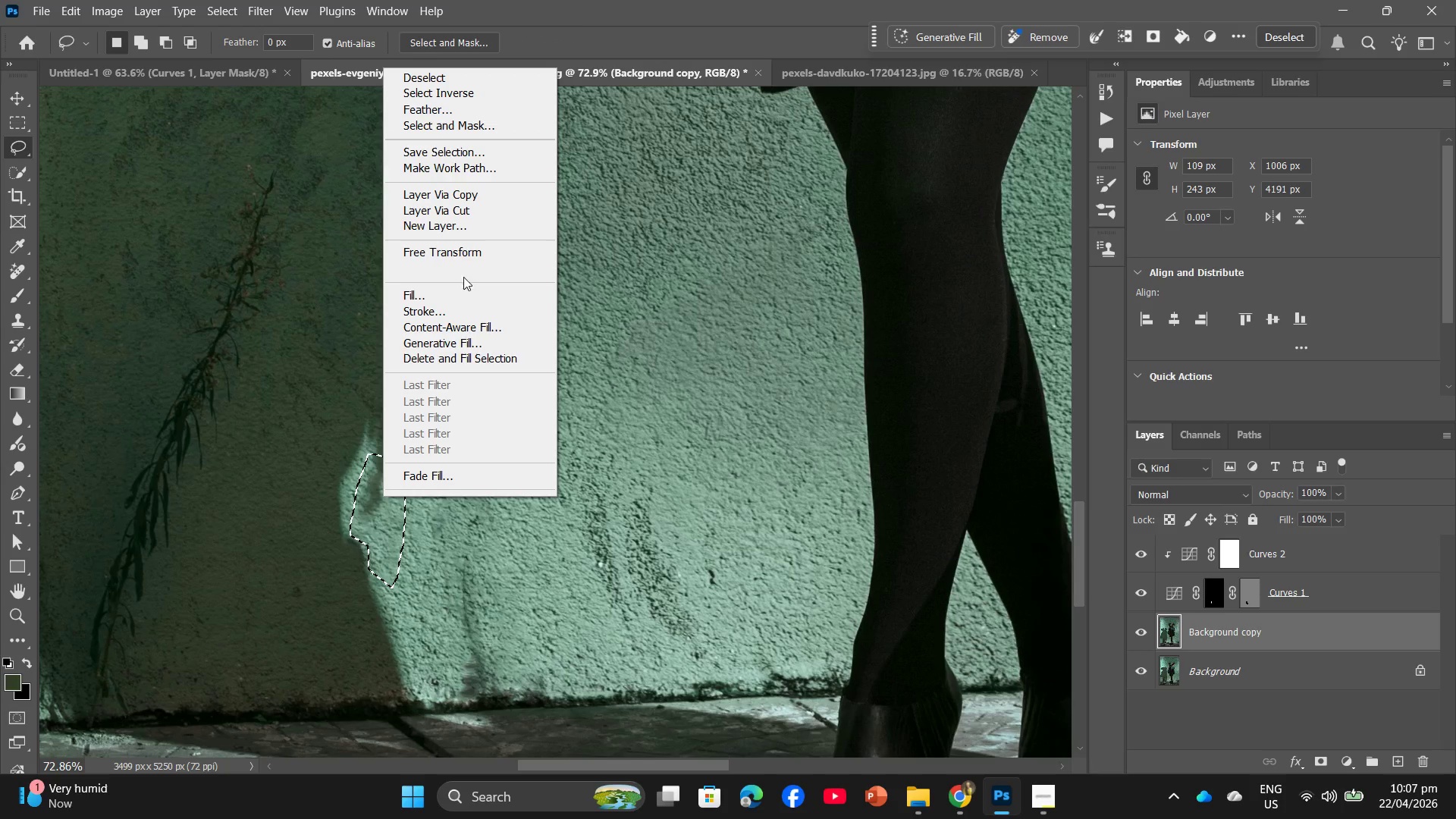 
left_click([446, 300])
 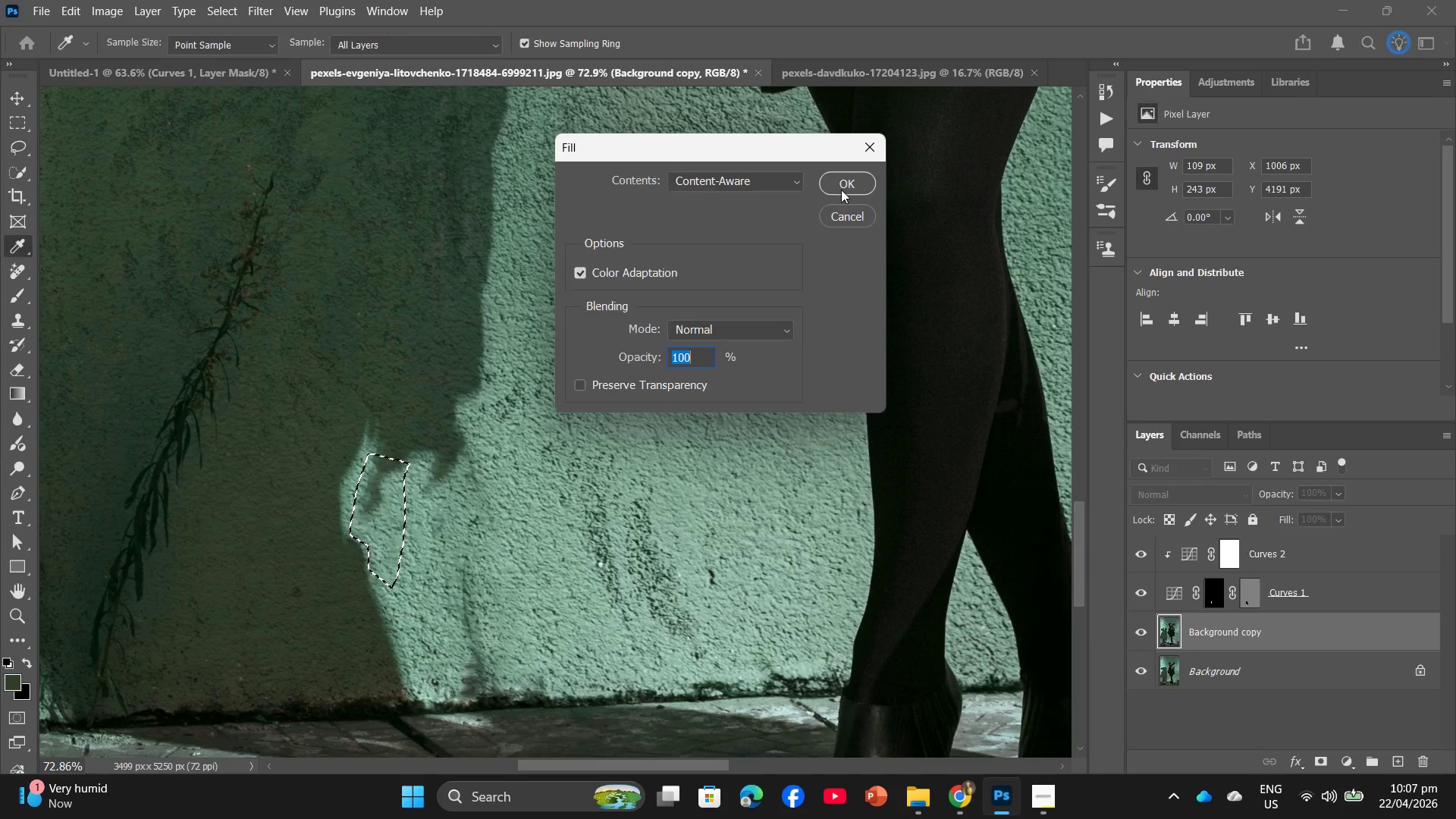 
left_click([846, 183])
 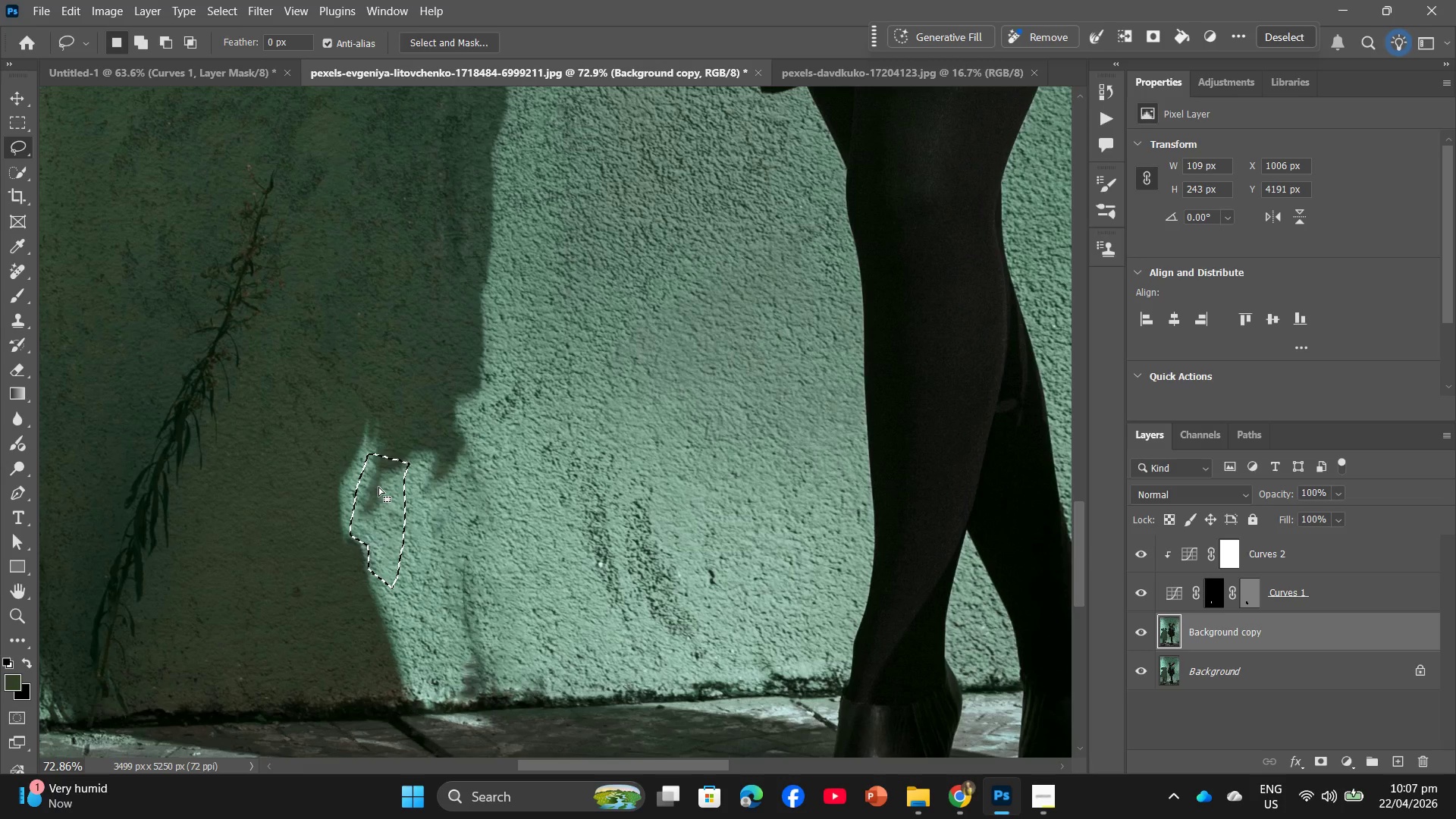 
left_click_drag(start_coordinate=[386, 501], to_coordinate=[483, 611])
 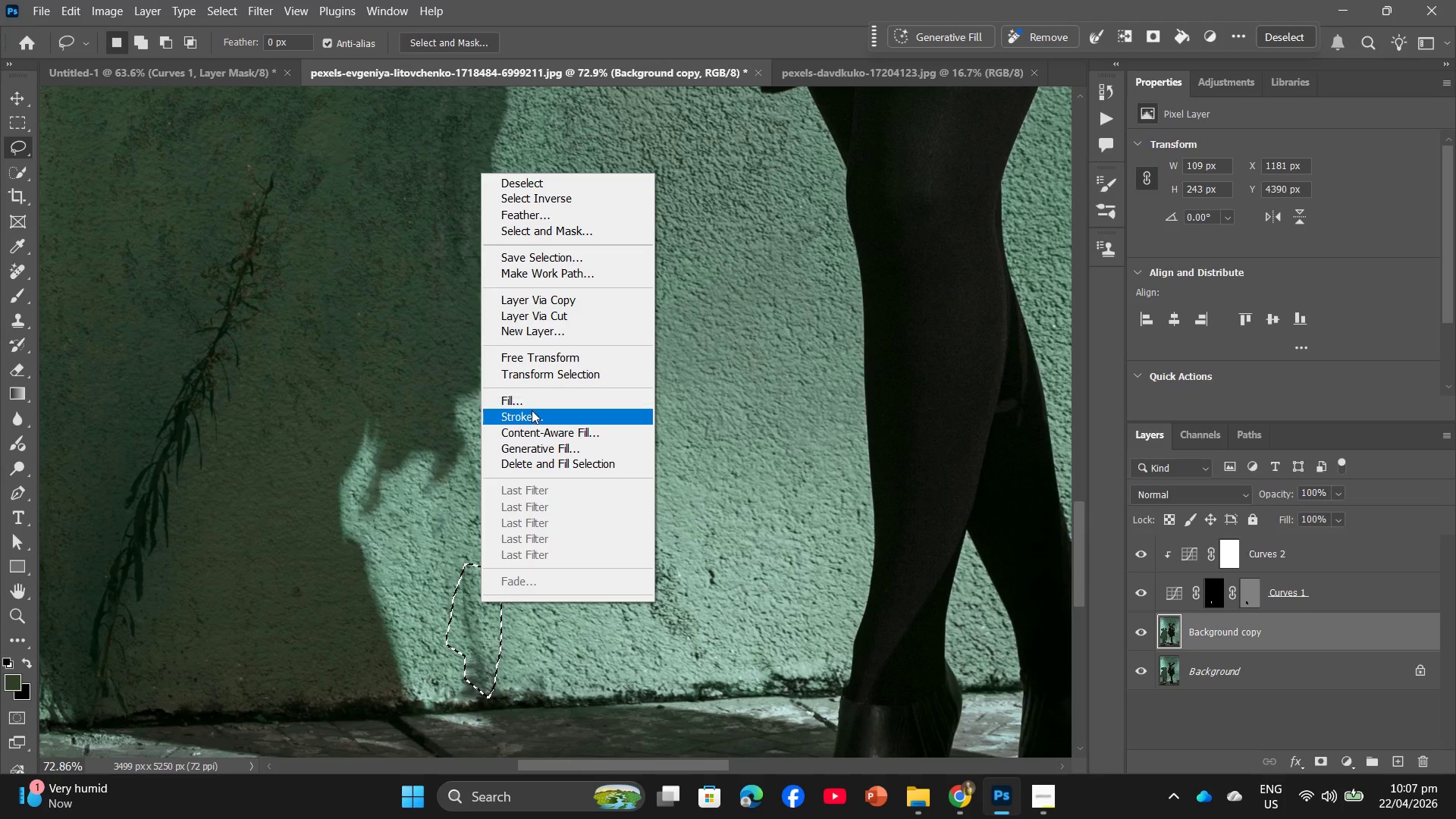 
left_click([533, 400])
 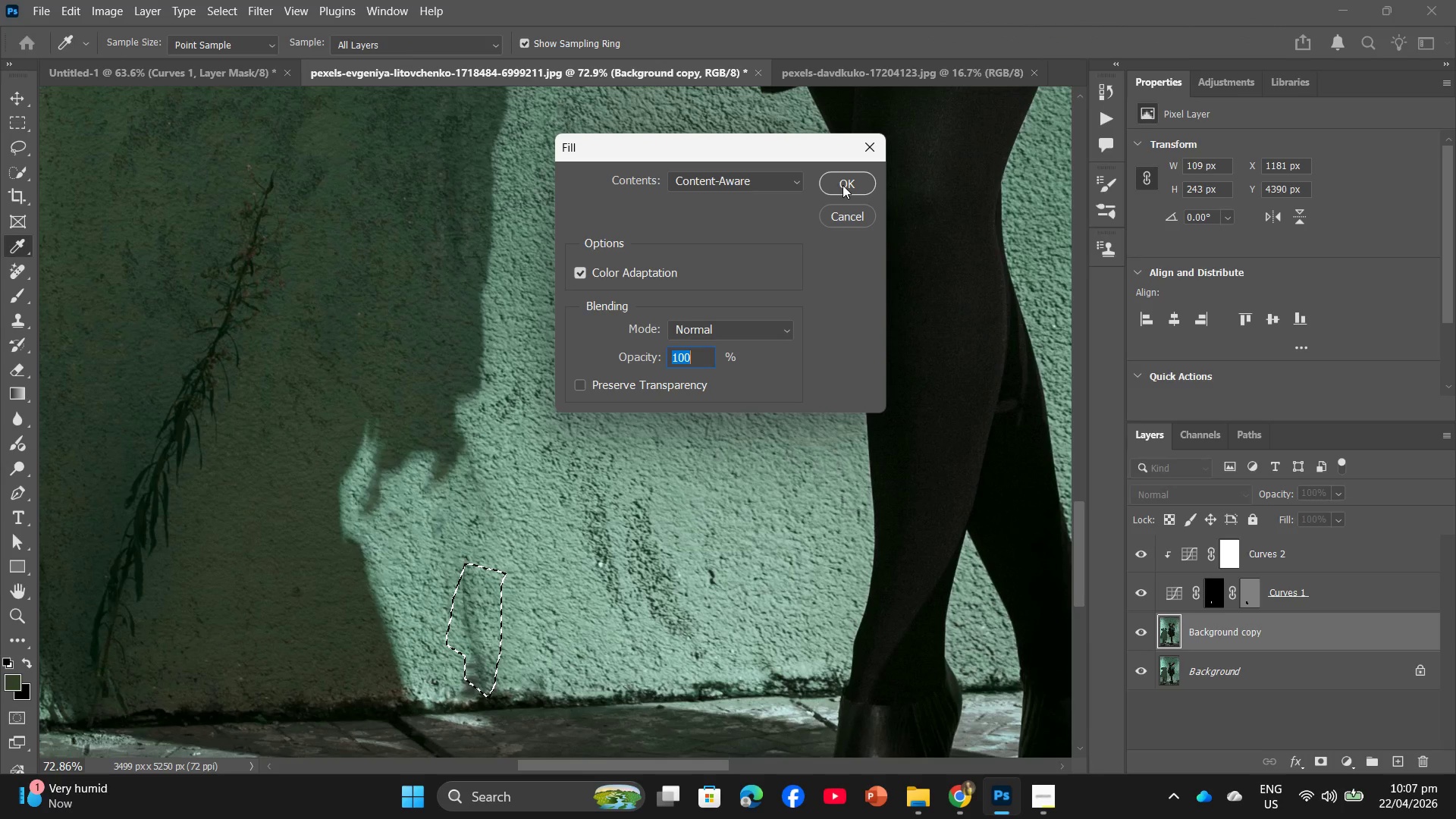 
left_click([843, 185])
 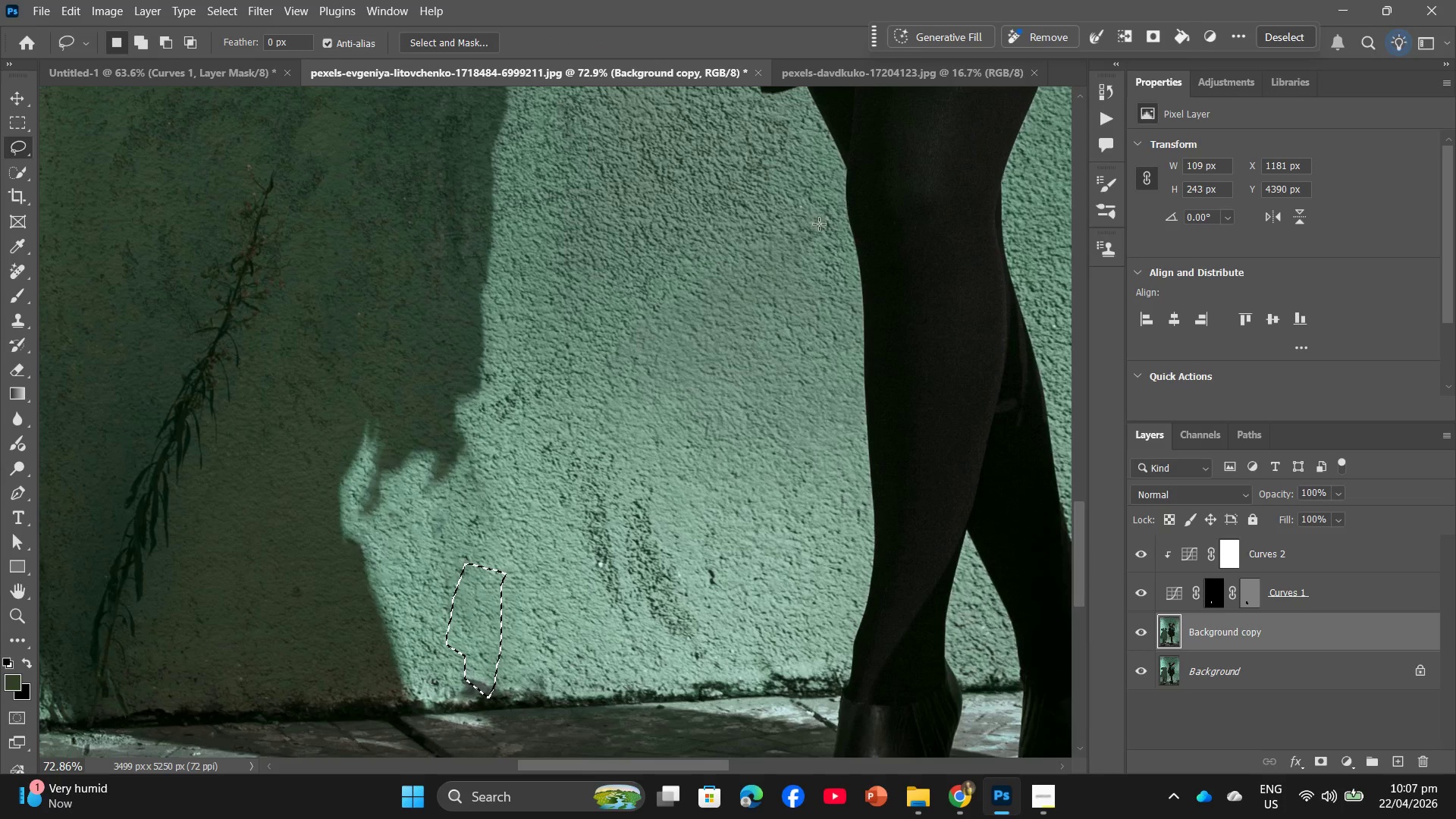 
left_click([611, 491])
 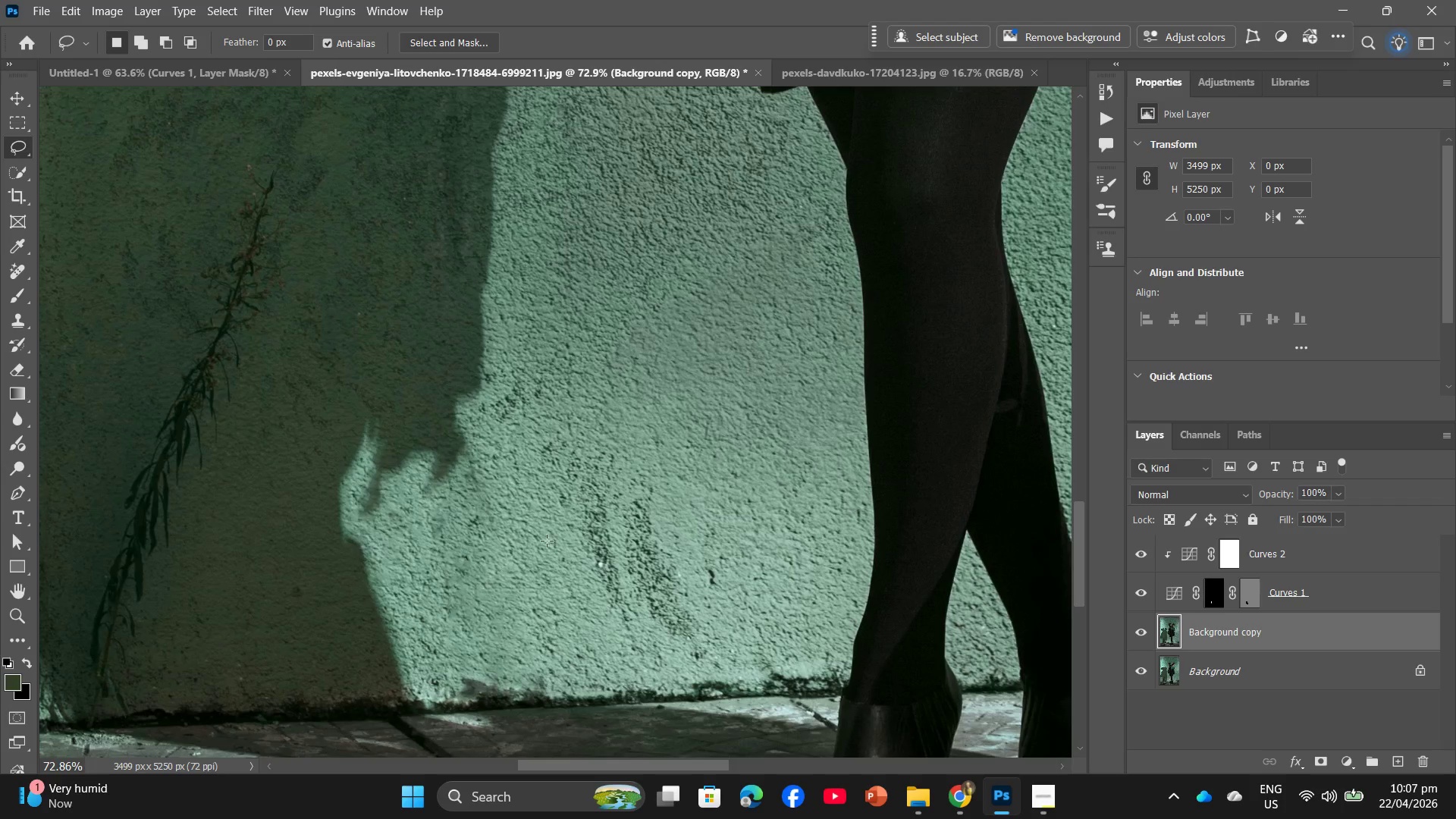 
hold_key(key=AltLeft, duration=2.81)
scroll: coordinate [684, 477], scroll_direction: down, amount: 10.0
 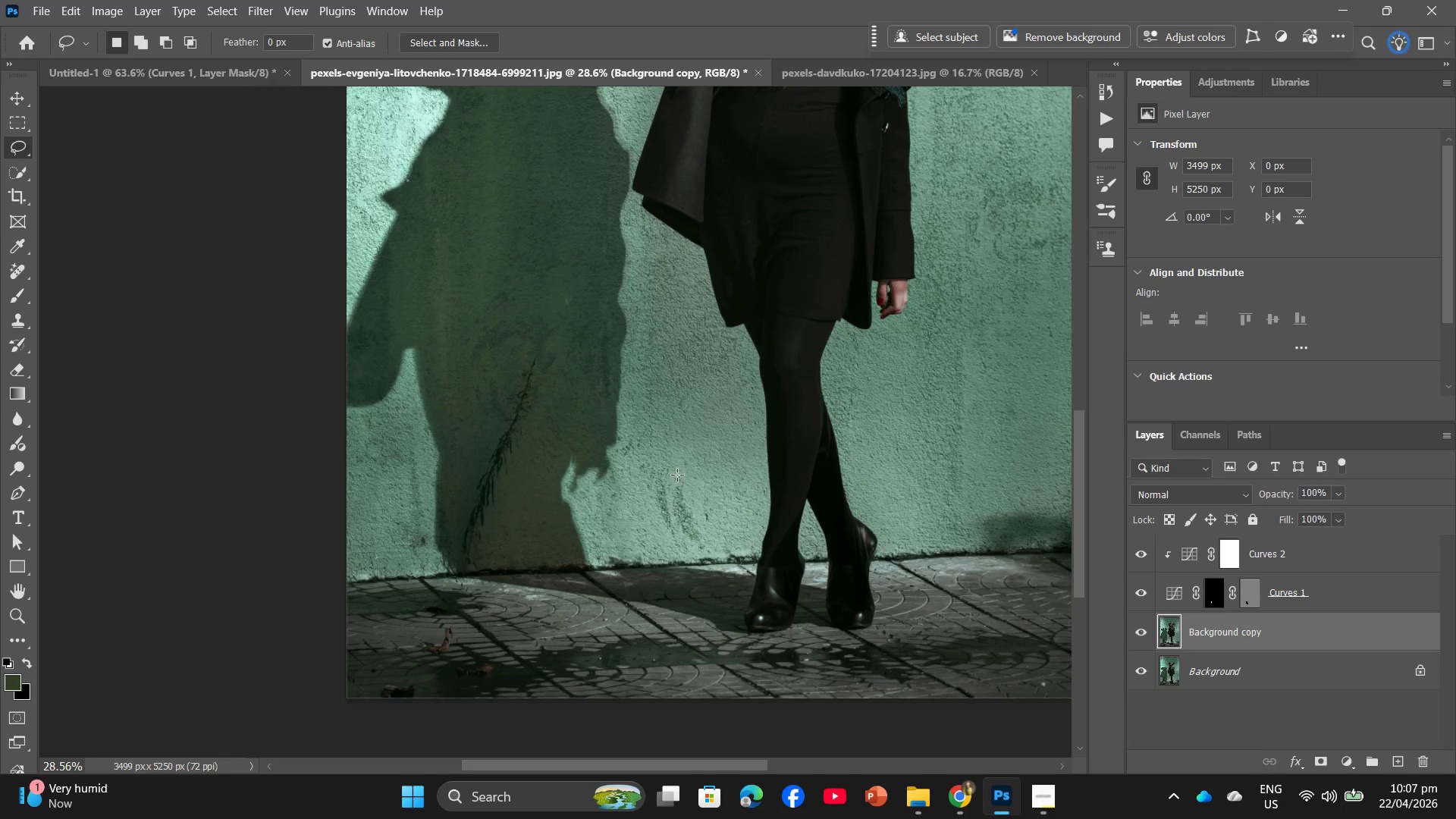 
scroll: coordinate [572, 490], scroll_direction: up, amount: 16.0
 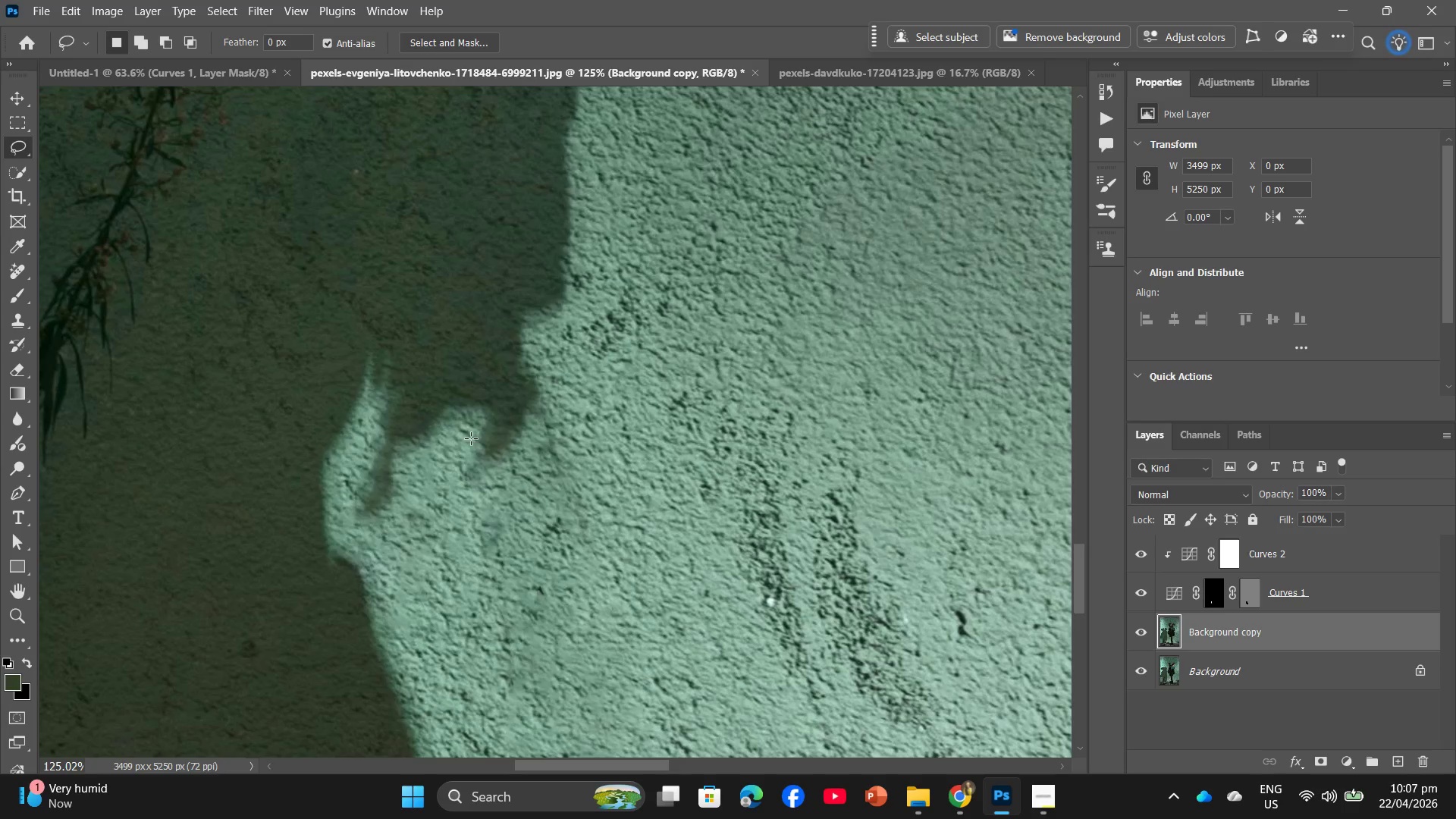 
left_click_drag(start_coordinate=[469, 420], to_coordinate=[582, 383])
 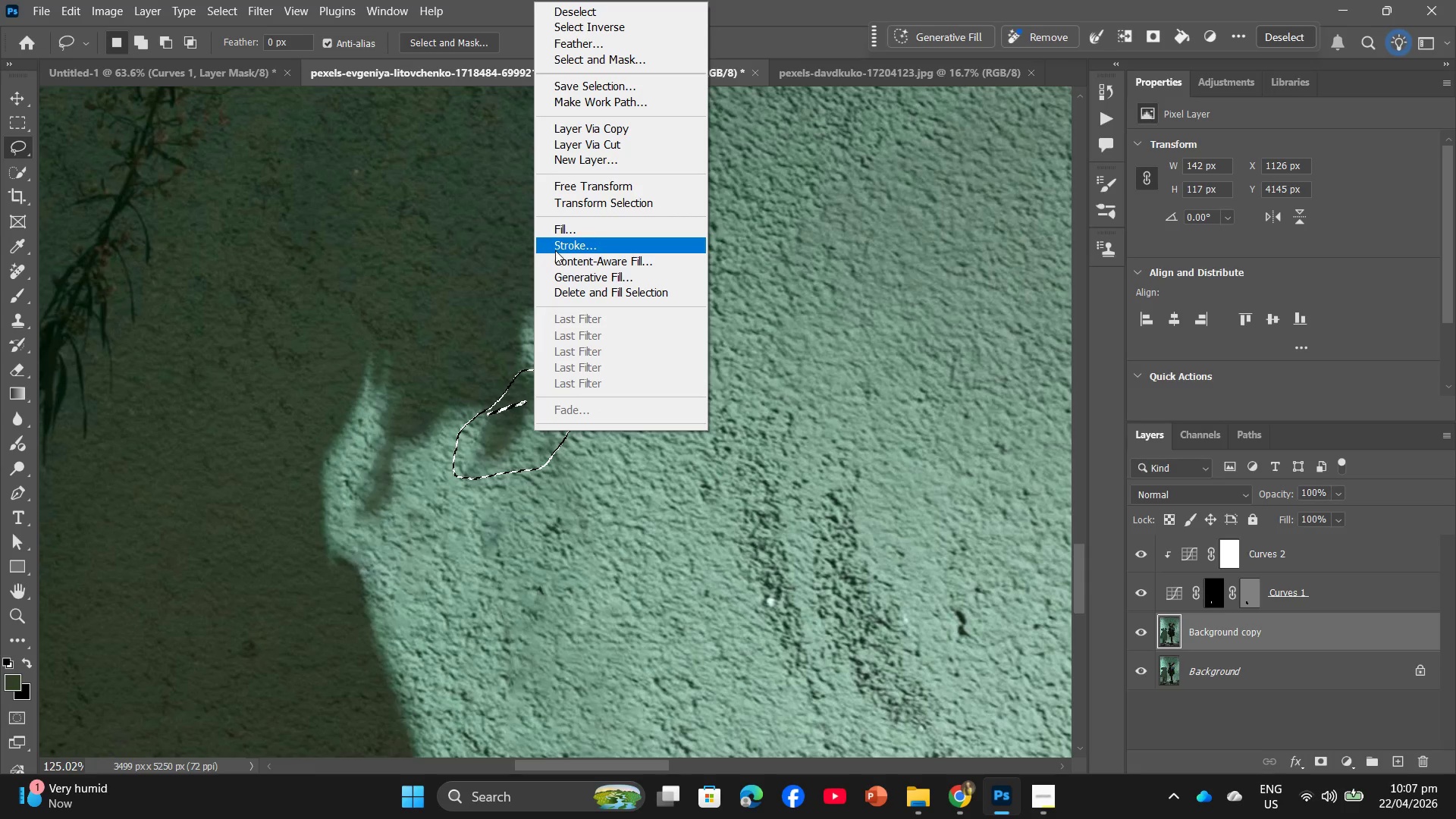 
left_click([564, 232])
 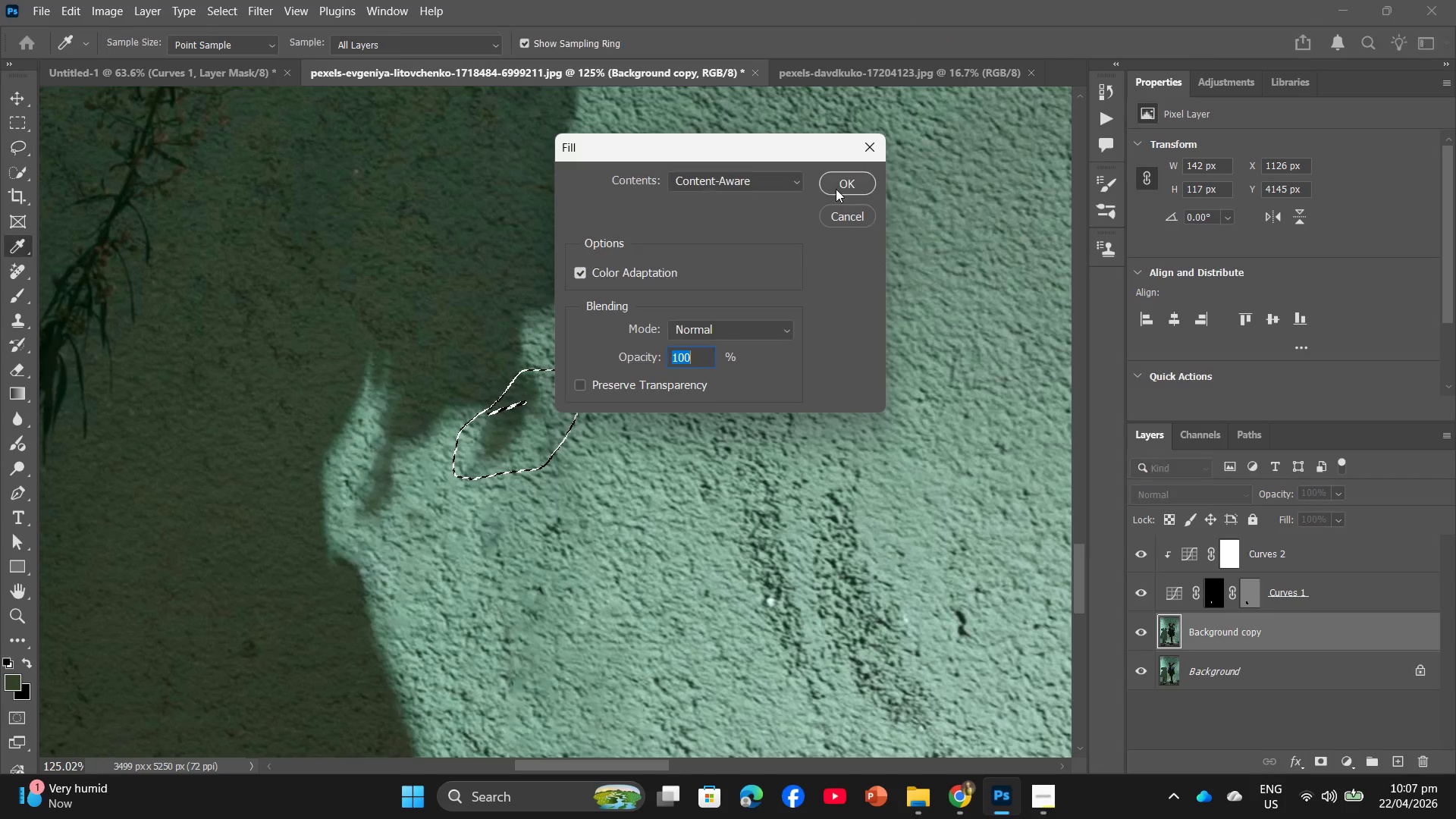 
left_click([836, 189])
 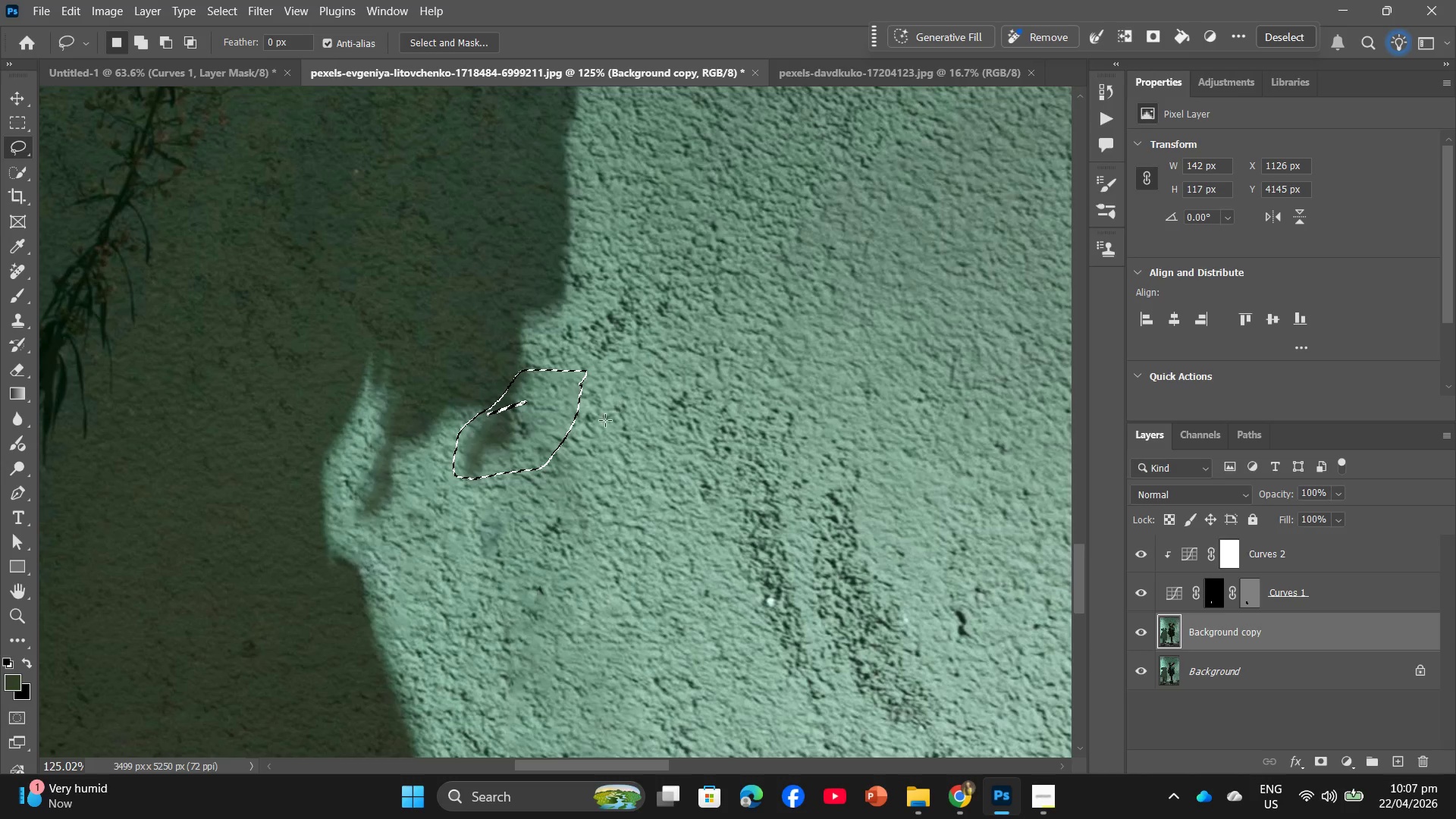 
left_click([538, 441])
 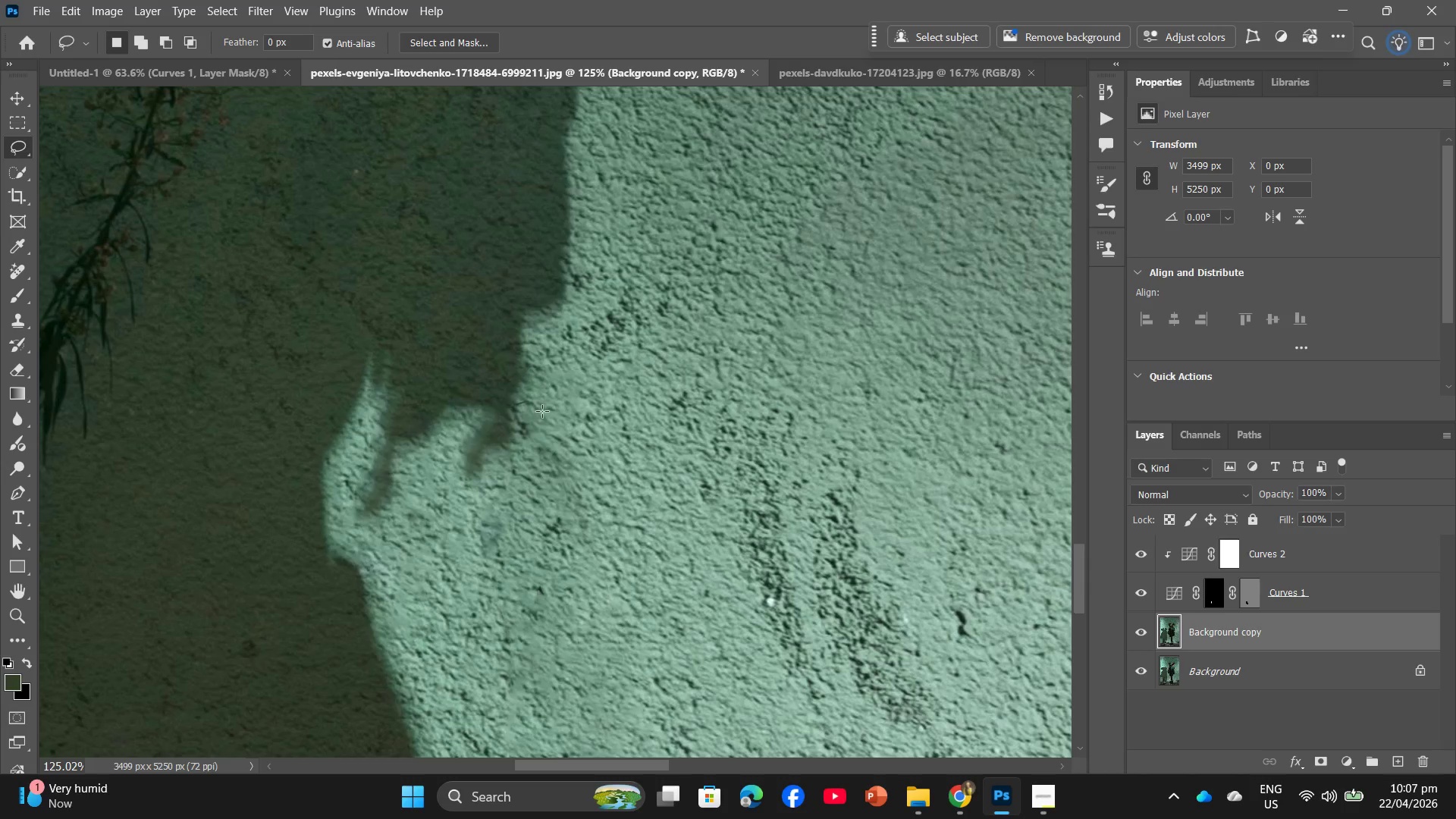 
left_click_drag(start_coordinate=[526, 400], to_coordinate=[538, 410])
 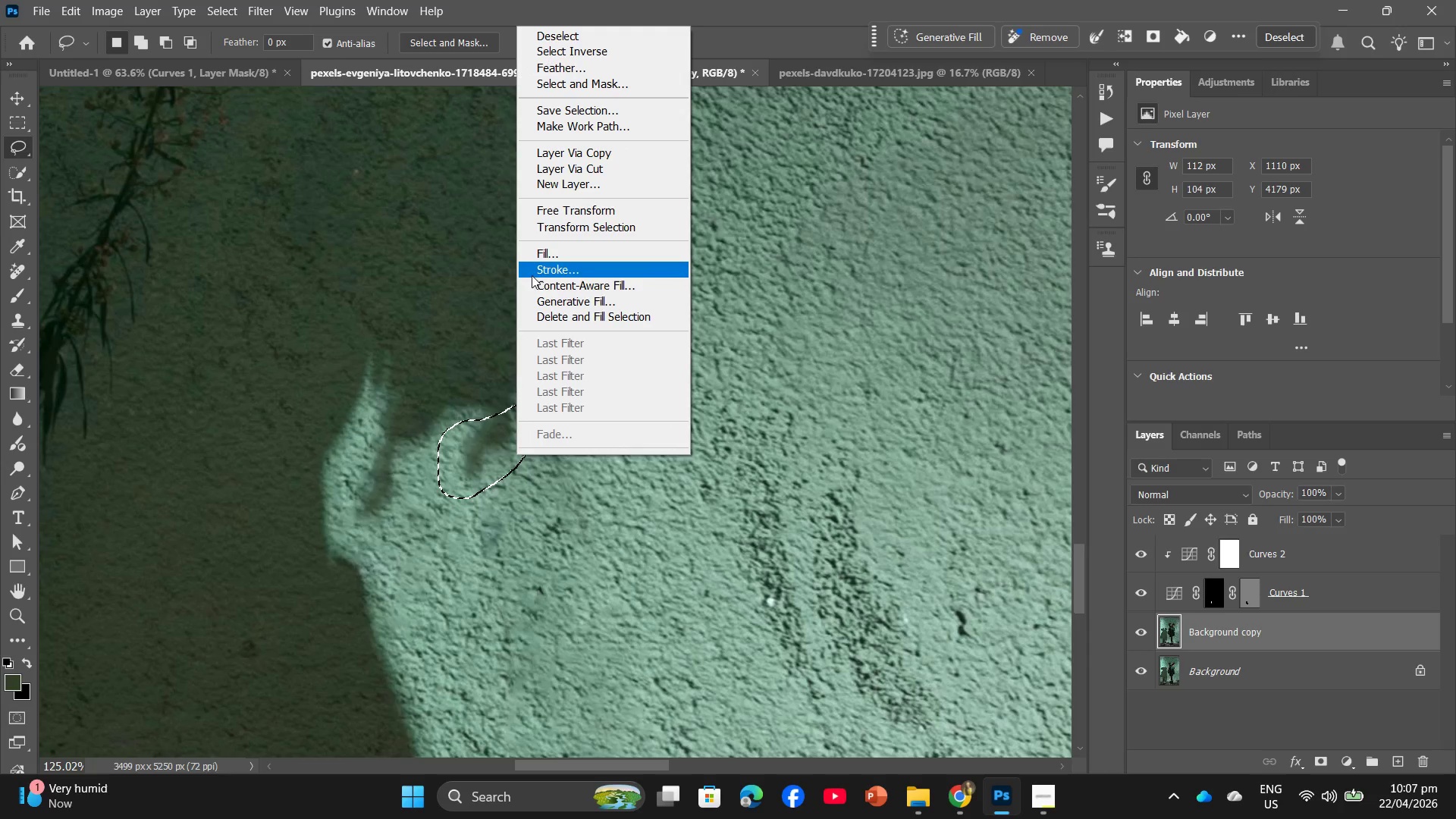 
left_click([542, 260])
 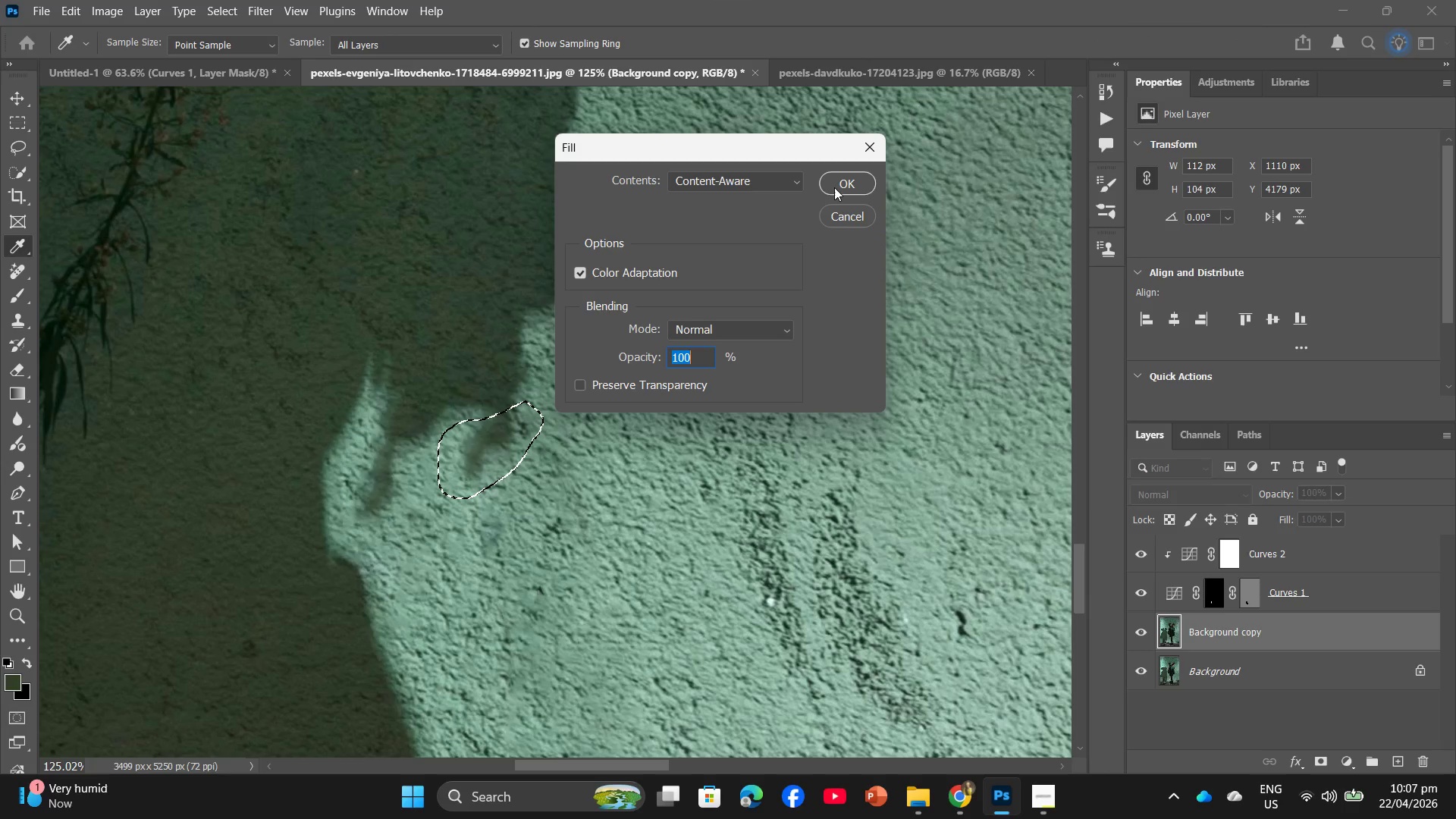 
left_click([836, 187])
 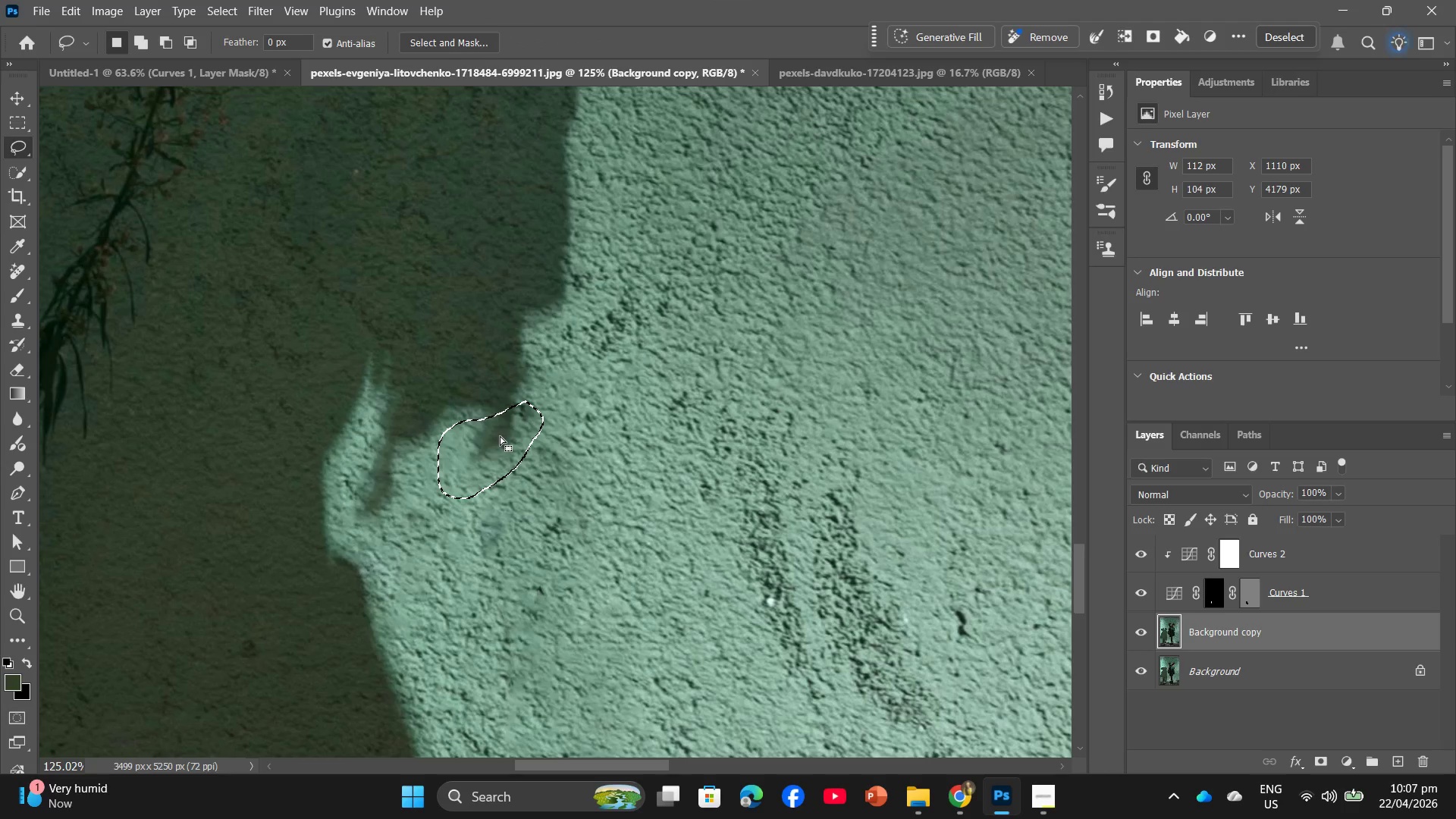 
left_click_drag(start_coordinate=[500, 436], to_coordinate=[384, 471])
 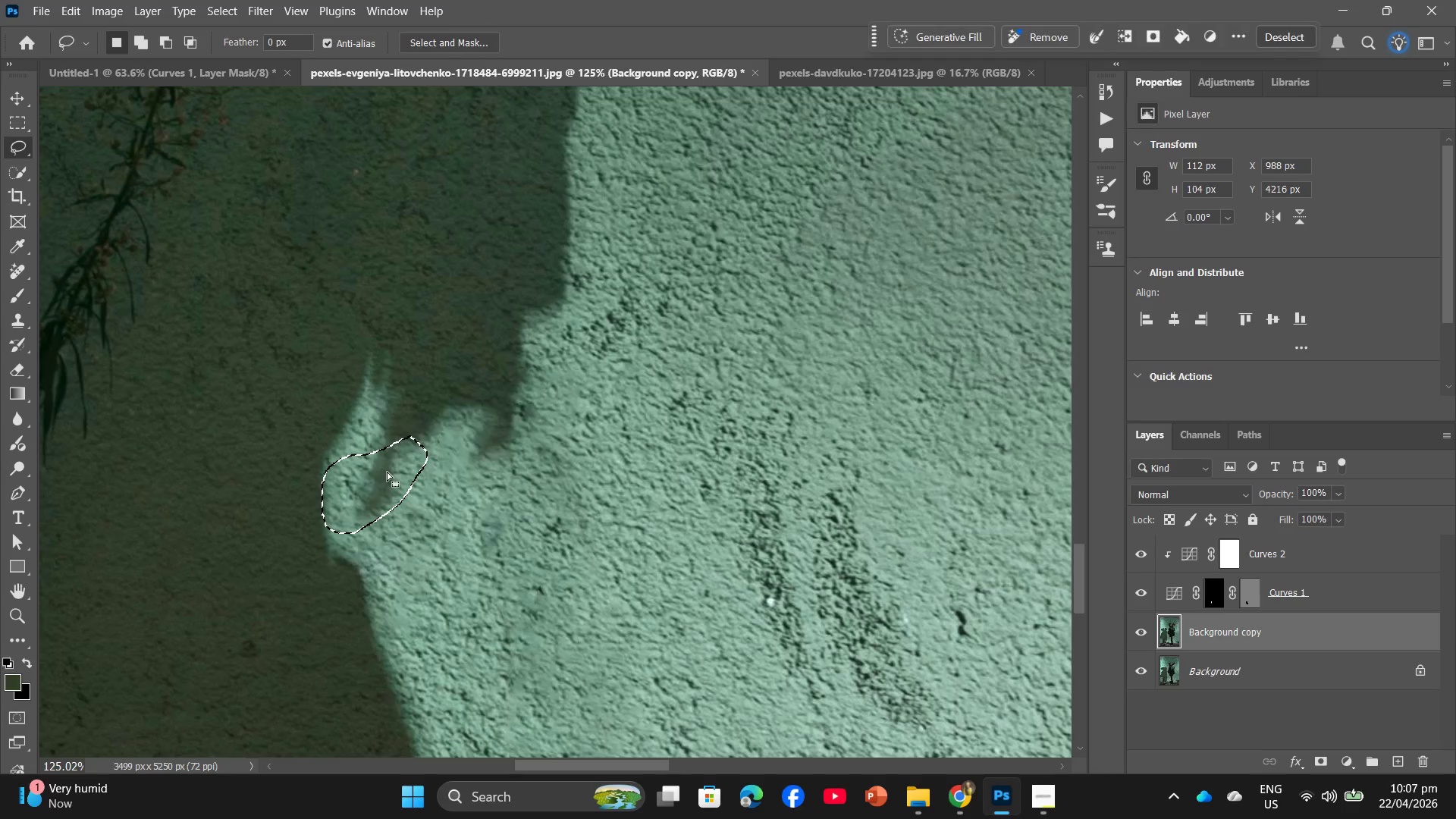 
right_click([387, 472])
 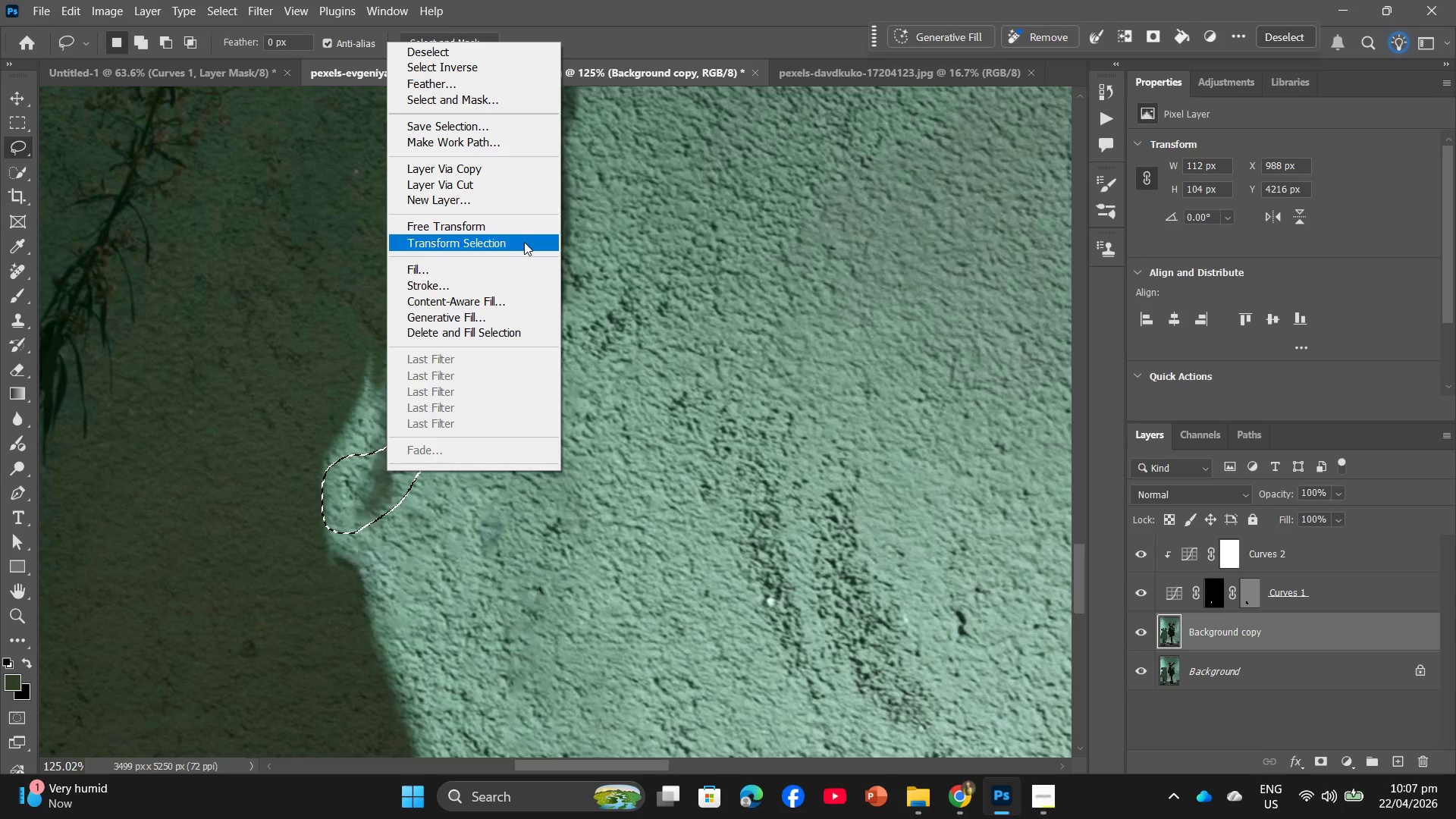 
left_click([503, 267])
 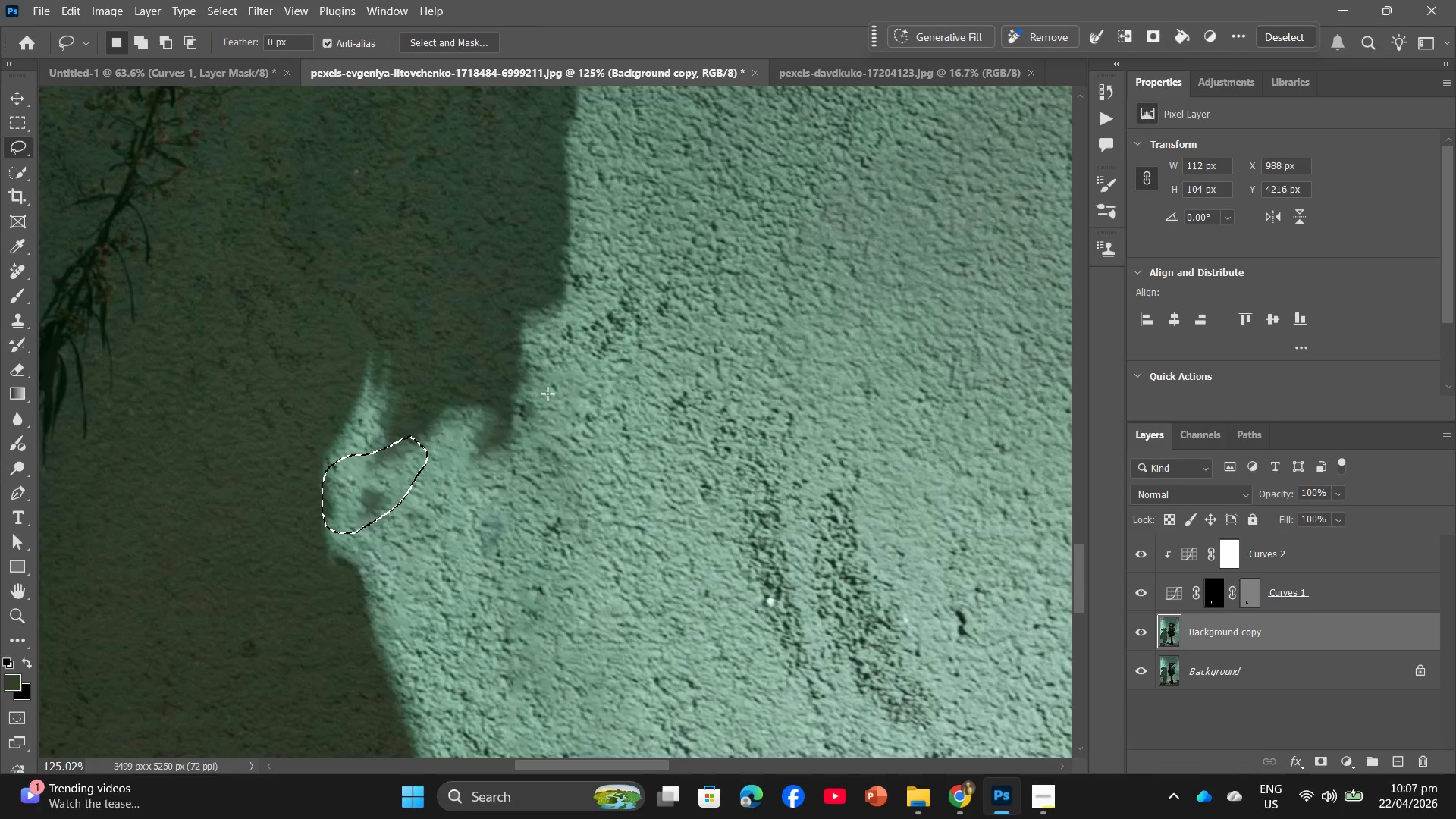 
left_click_drag(start_coordinate=[404, 464], to_coordinate=[512, 428])
 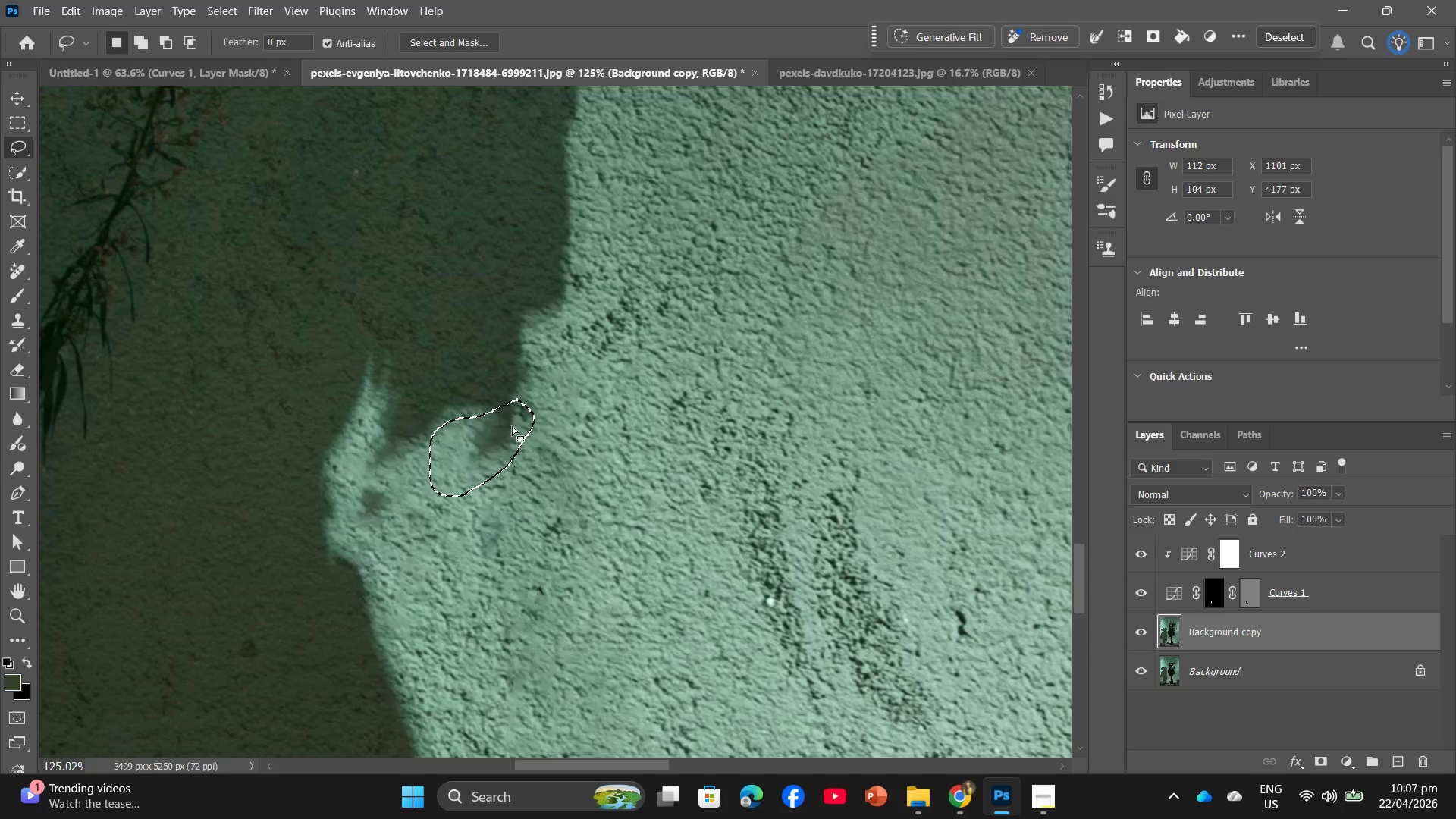 
right_click([512, 426])
 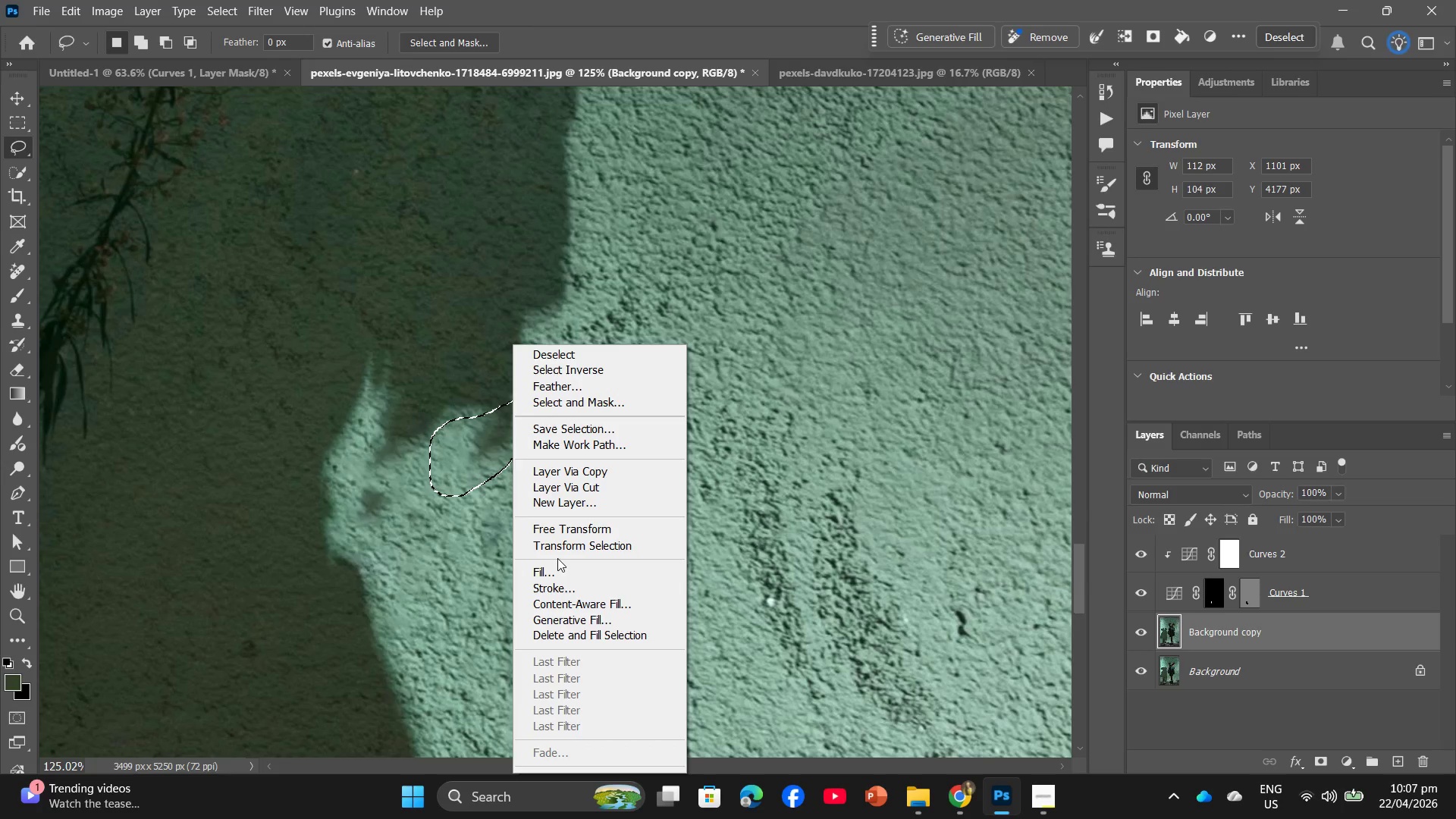 
left_click([557, 567])
 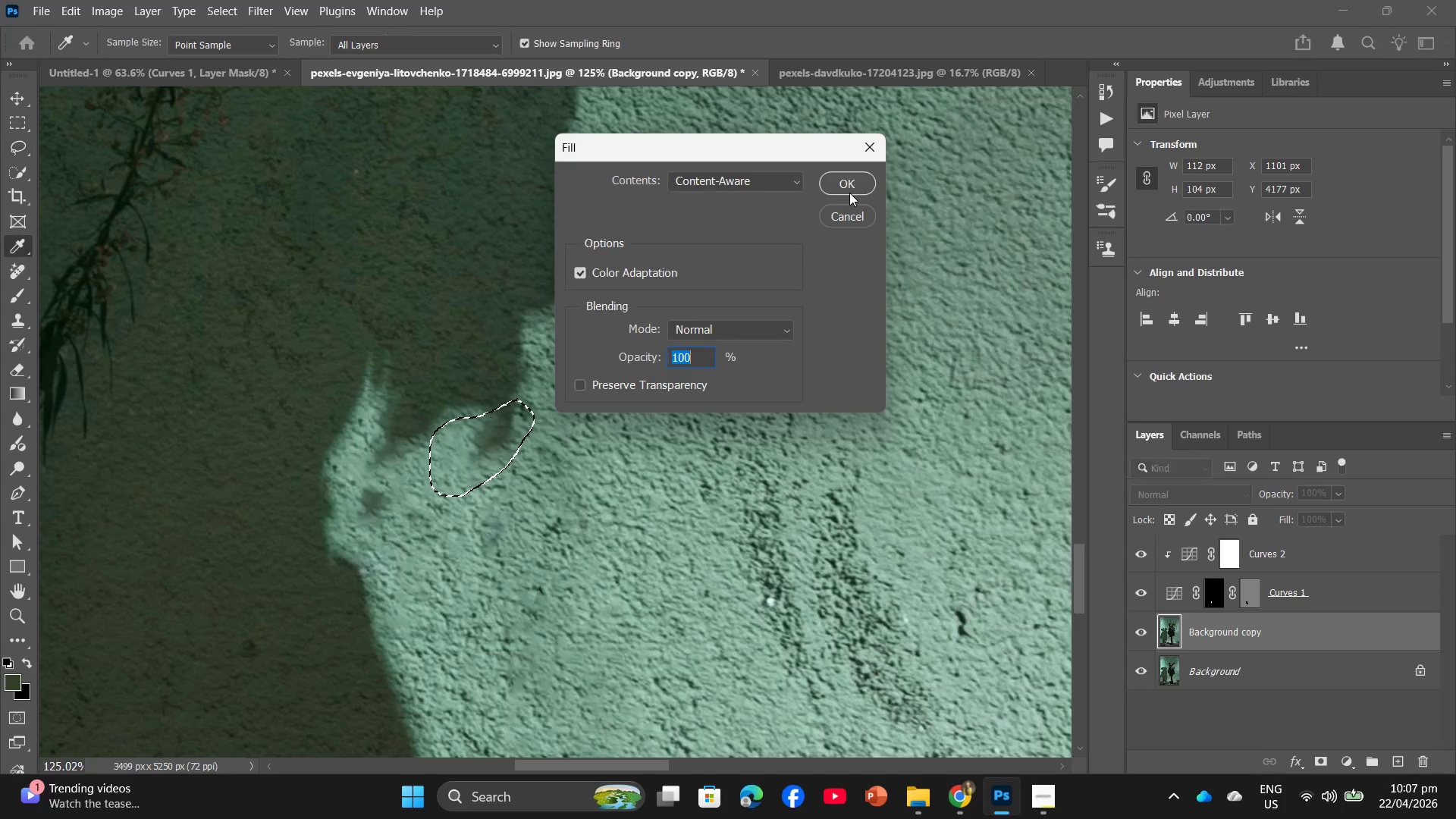 
left_click([849, 189])
 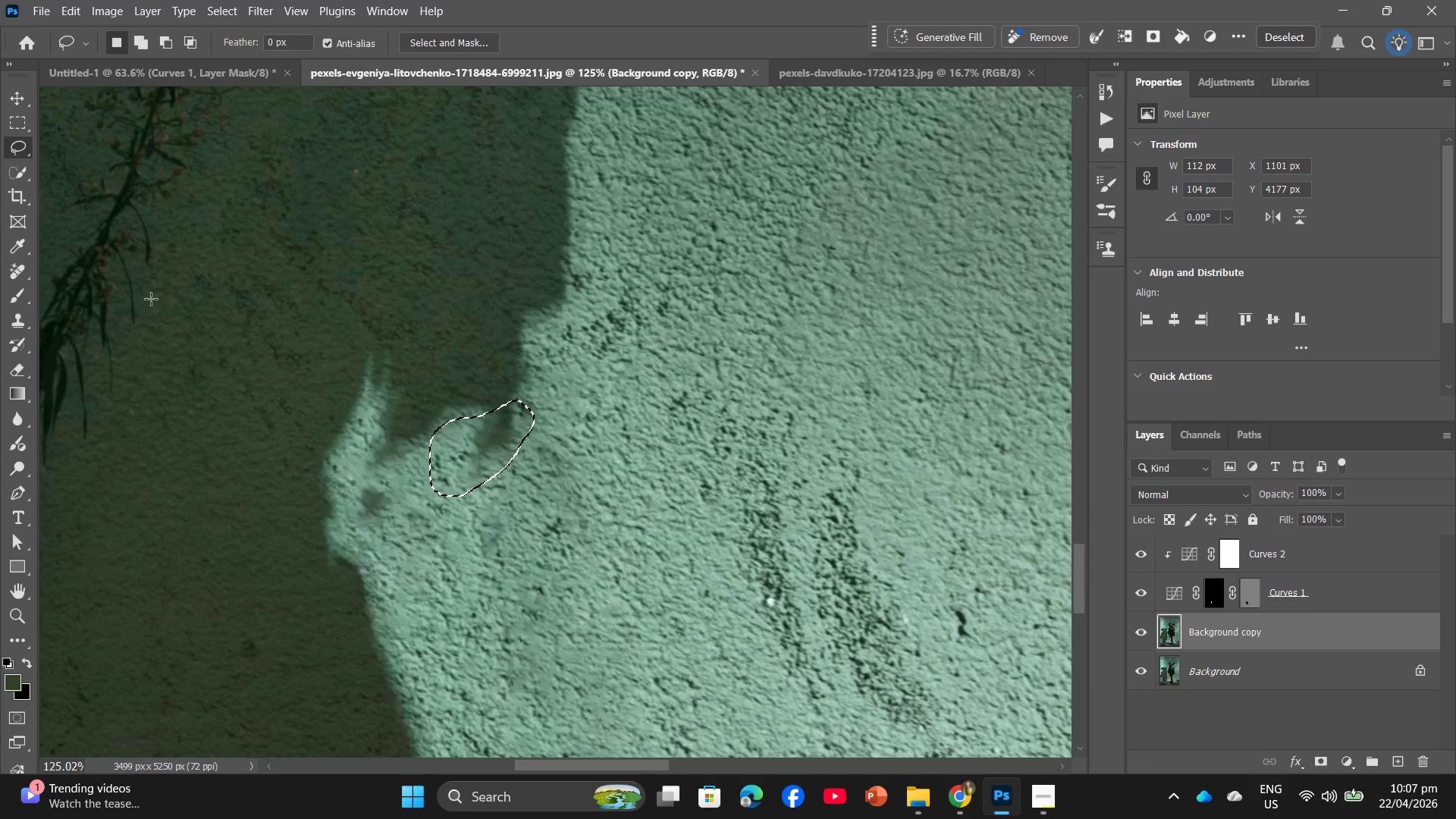 
left_click([19, 275])
 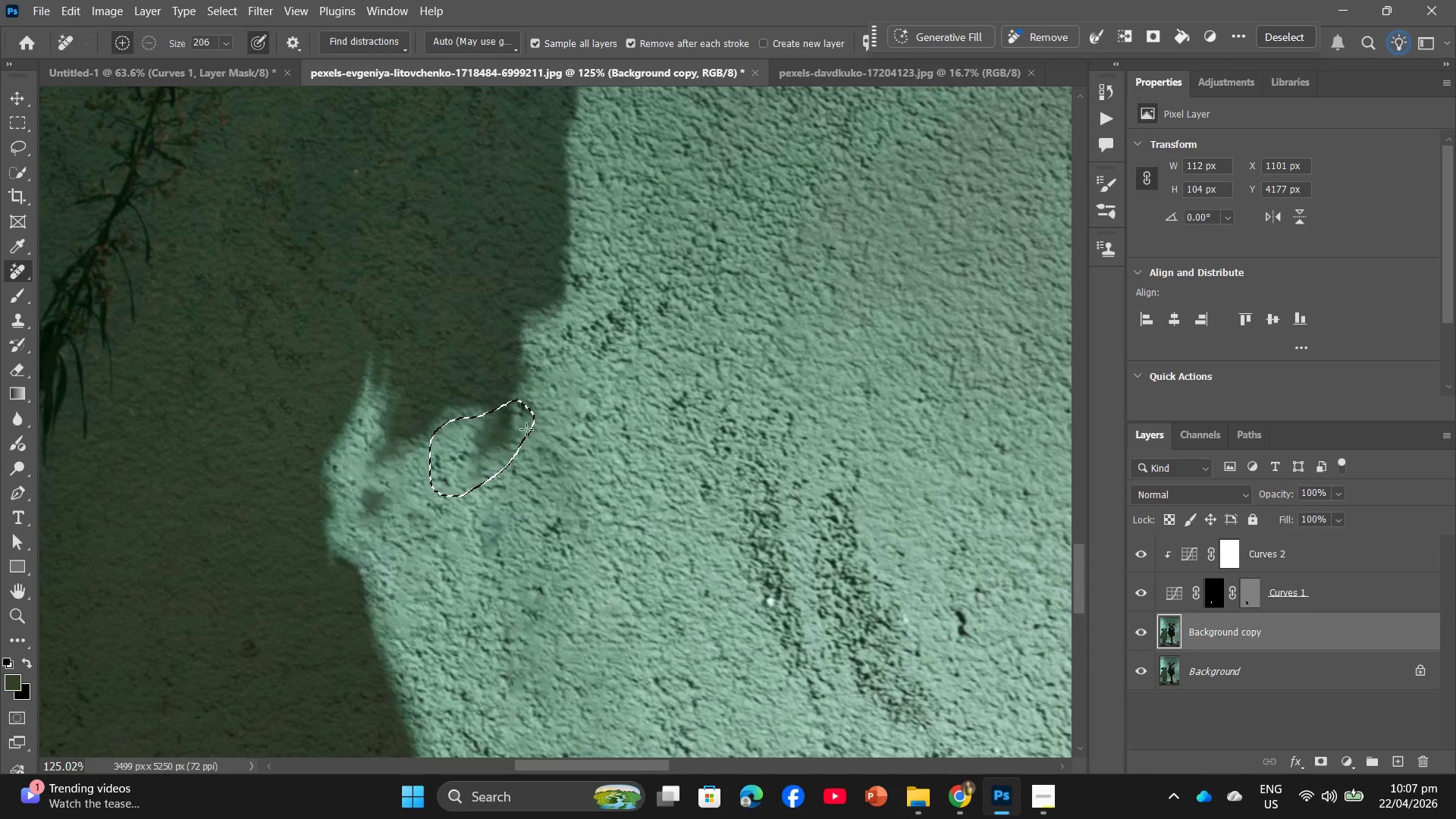 
left_click_drag(start_coordinate=[510, 413], to_coordinate=[497, 421])
 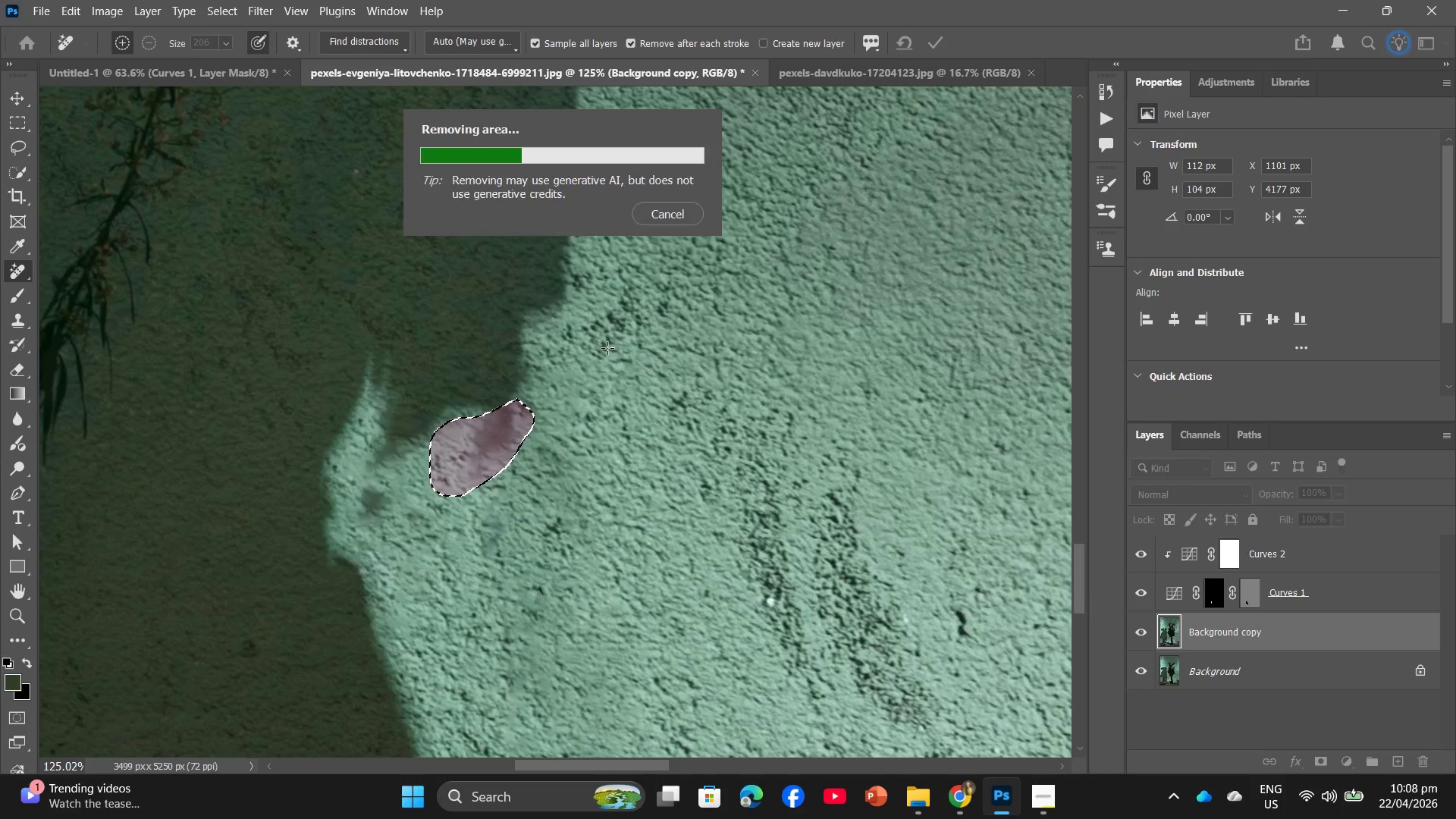 
wait(15.97)
 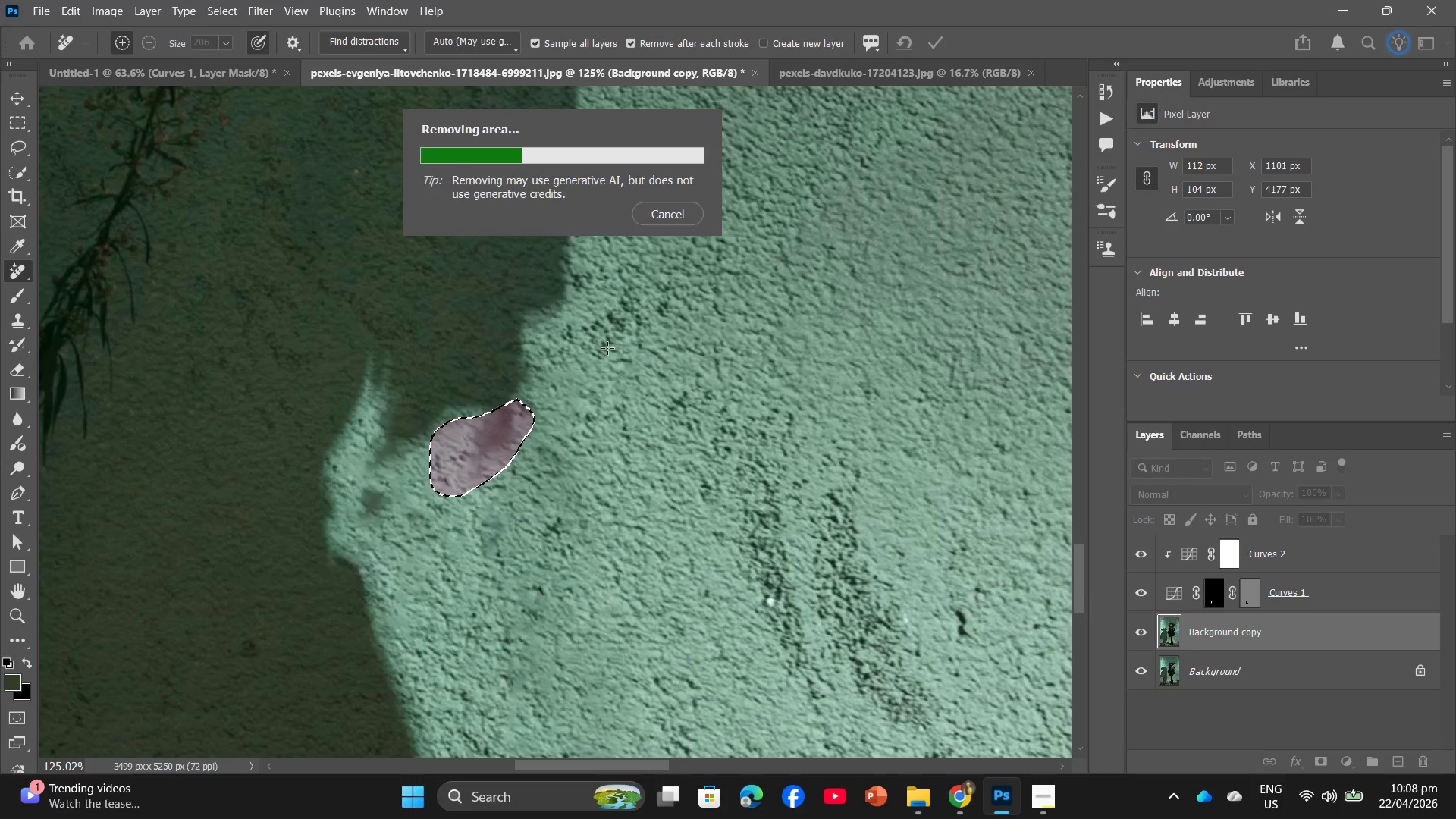 
left_click_drag(start_coordinate=[494, 457], to_coordinate=[359, 488])
 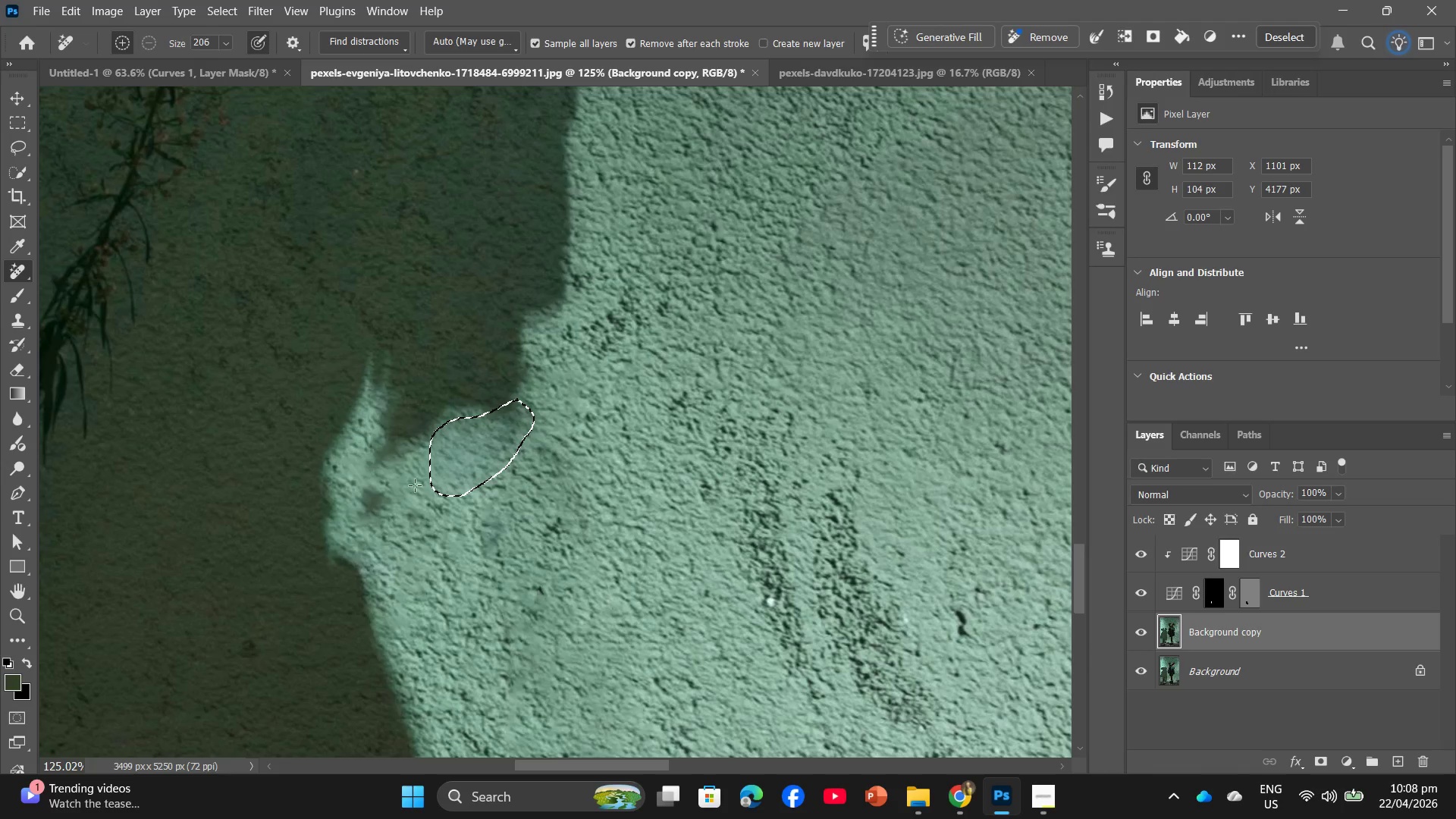 
wait(6.0)
 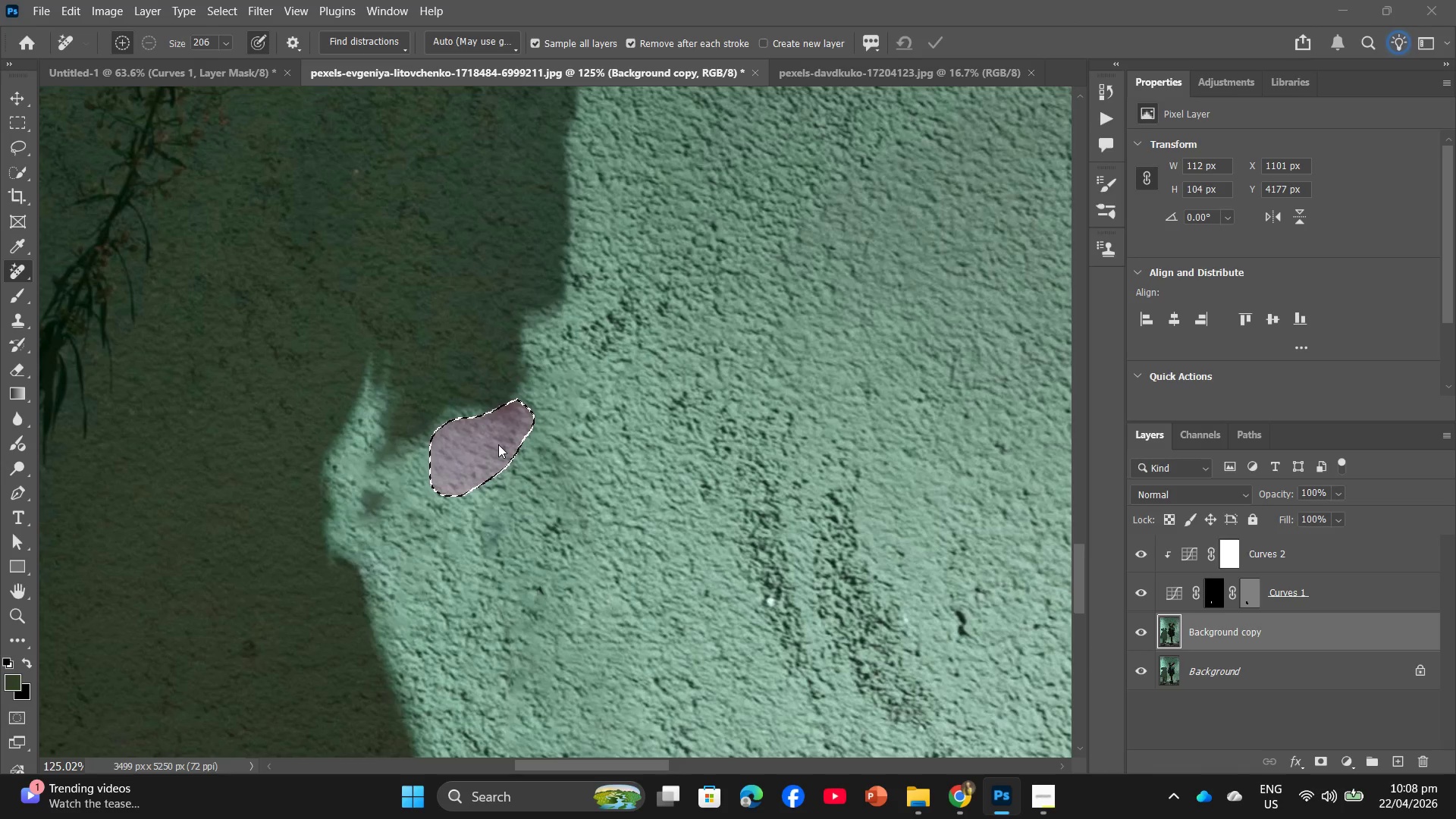 
left_click([4, 160])
 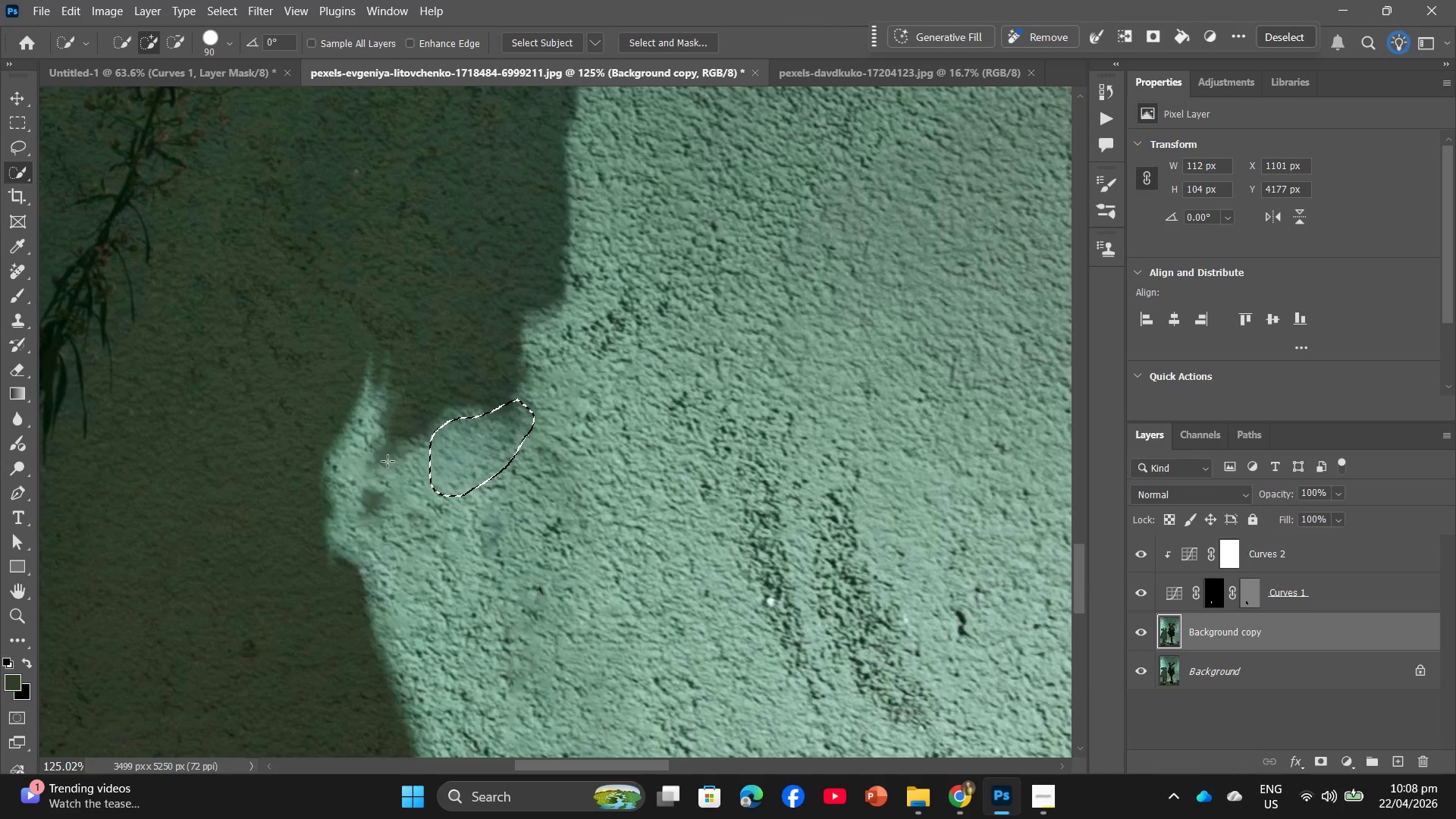 
left_click_drag(start_coordinate=[427, 438], to_coordinate=[413, 446])
 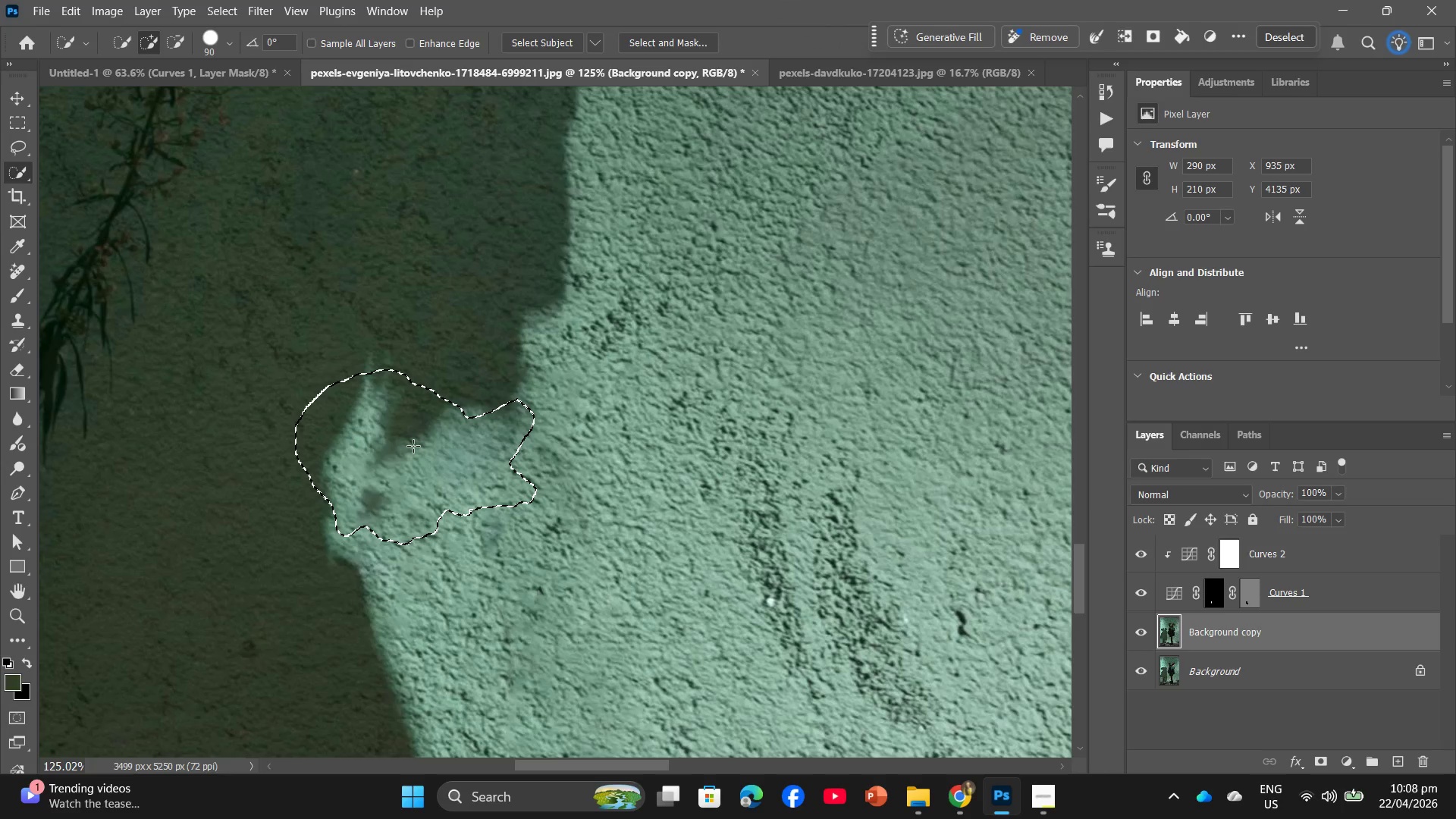 
hold_key(key=ControlLeft, duration=0.62)
 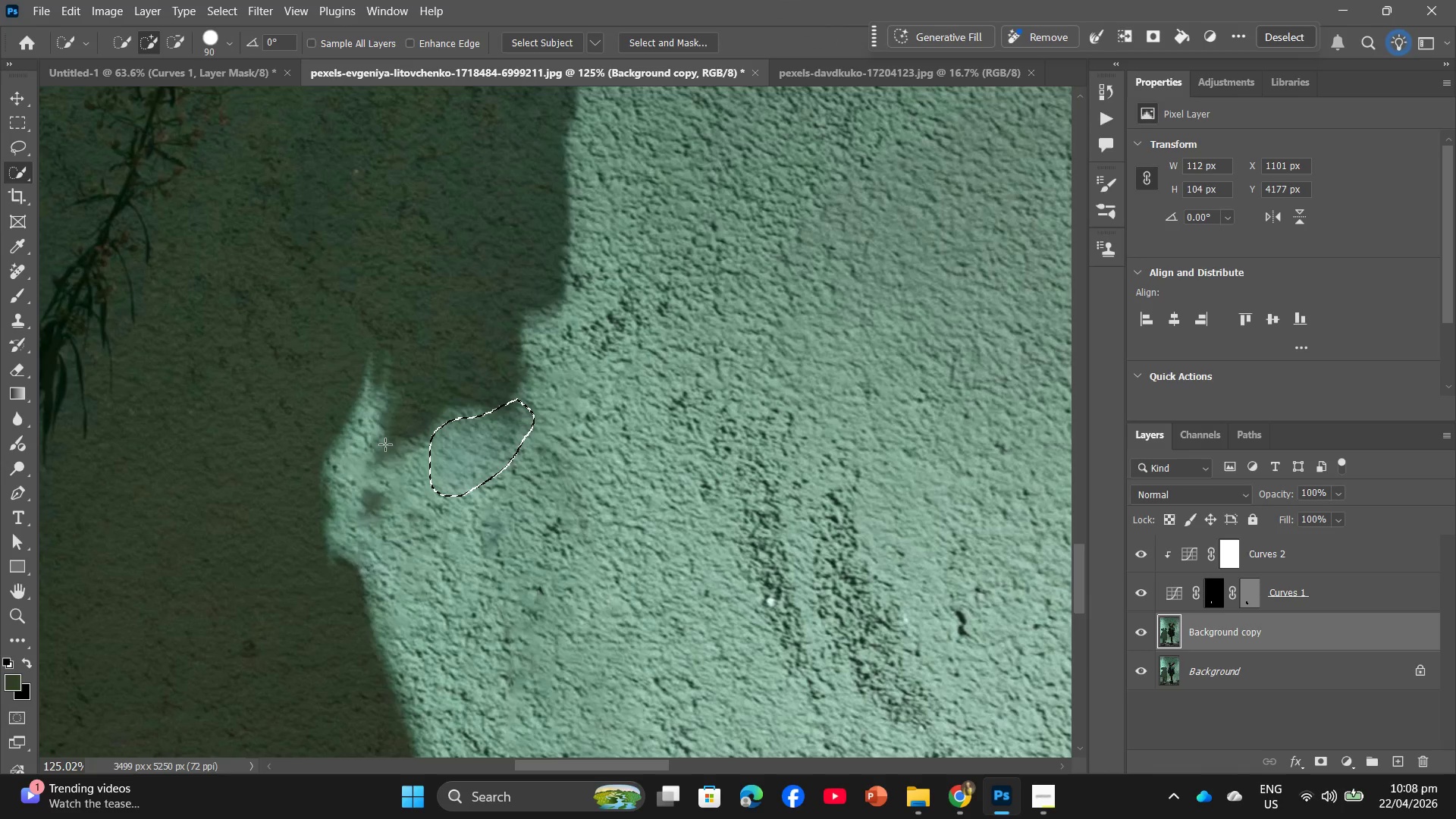 
hold_key(key=Z, duration=0.61)
 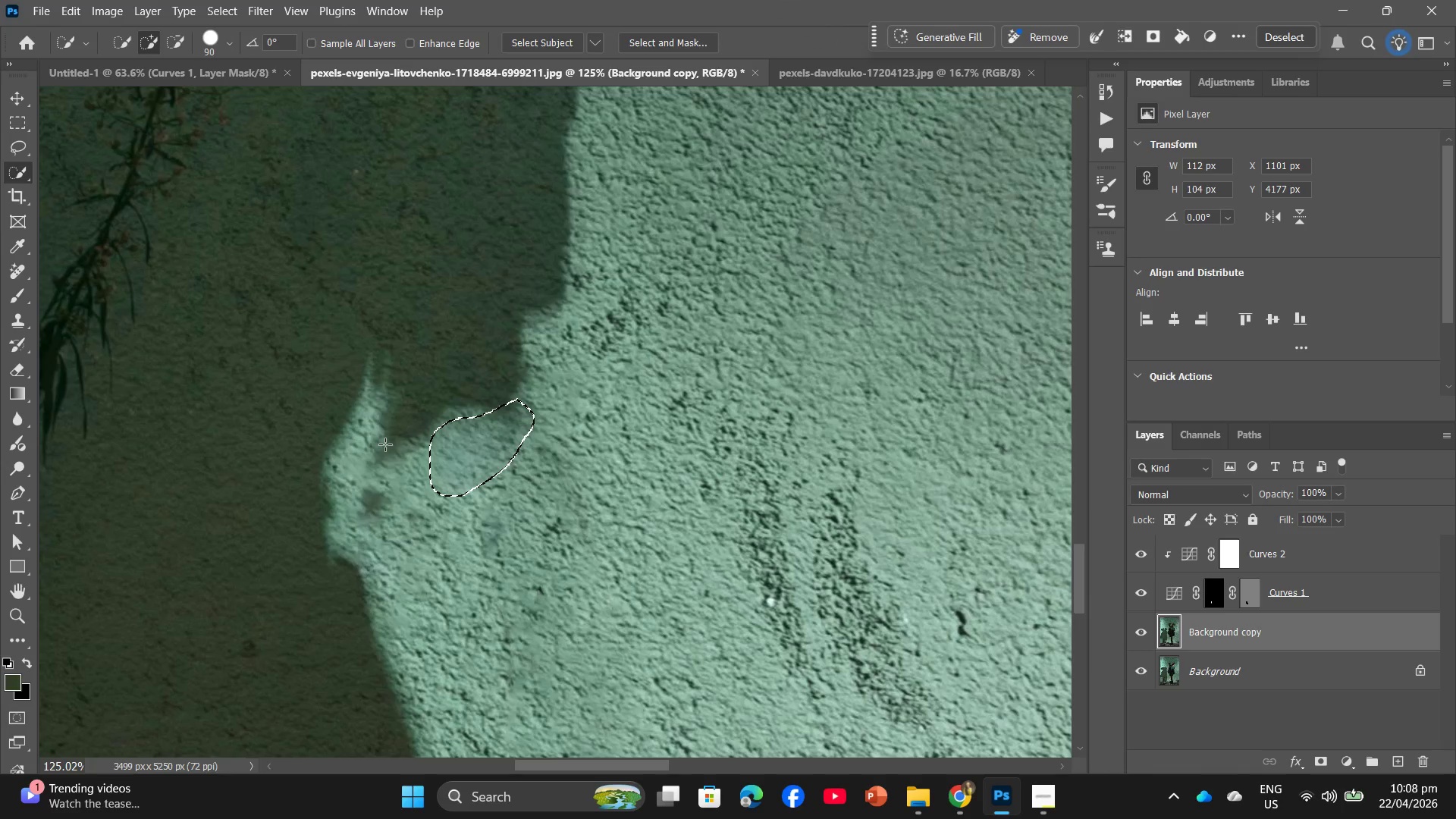 
hold_key(key=ControlLeft, duration=0.31)
 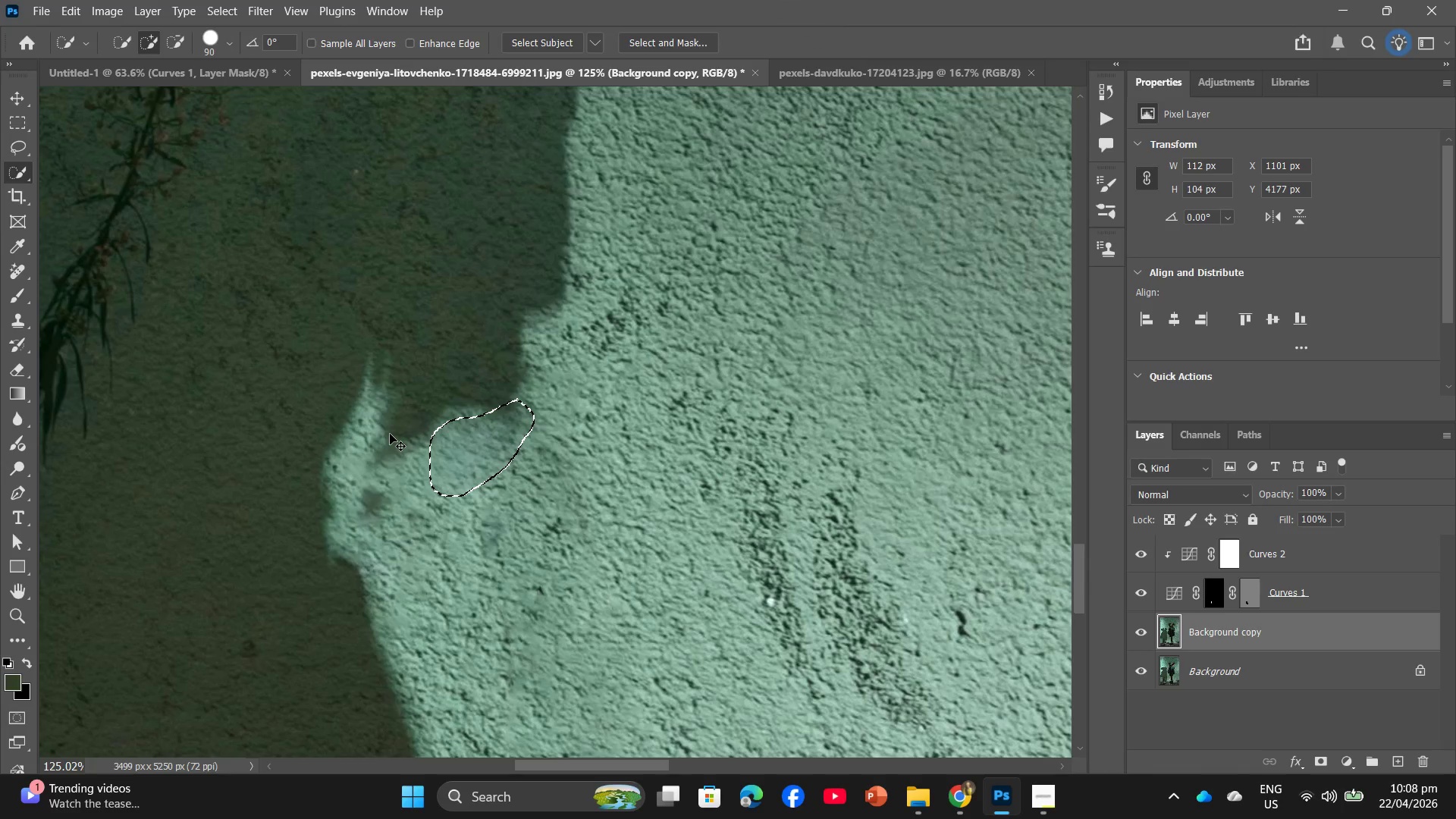 
left_click_drag(start_coordinate=[390, 434], to_coordinate=[385, 444])
 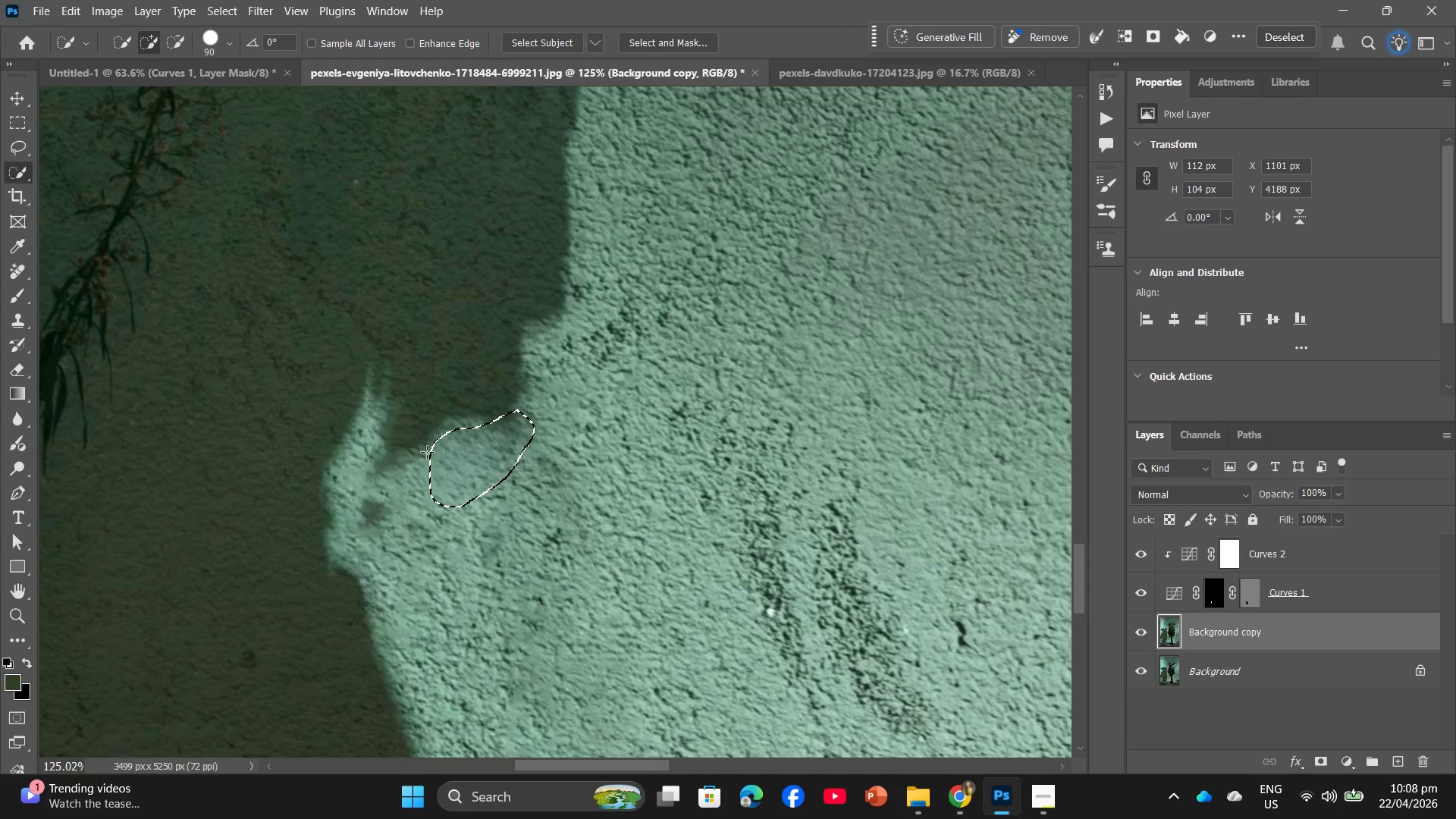 
left_click_drag(start_coordinate=[459, 460], to_coordinate=[436, 478])
 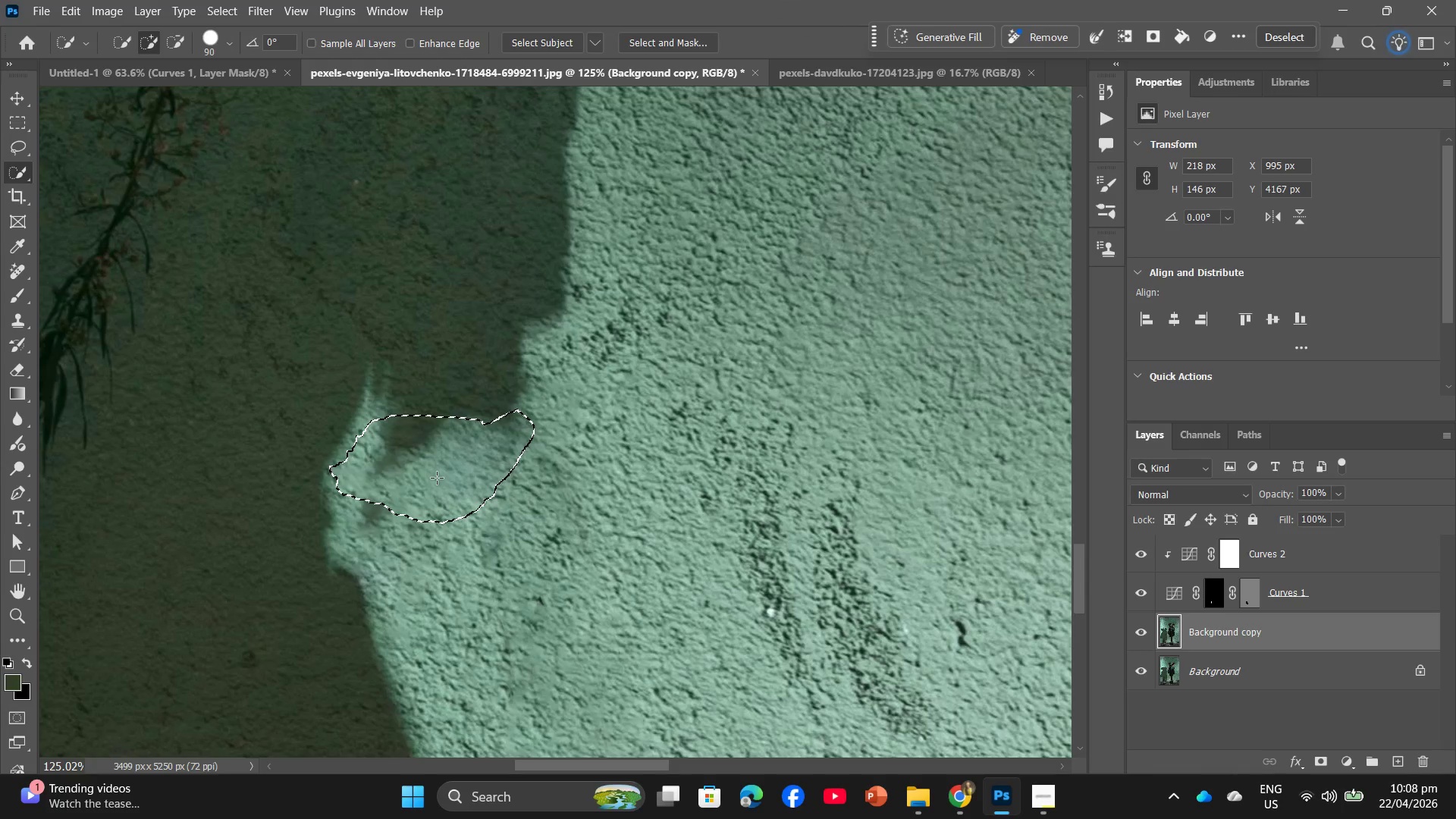 
right_click([437, 478])
 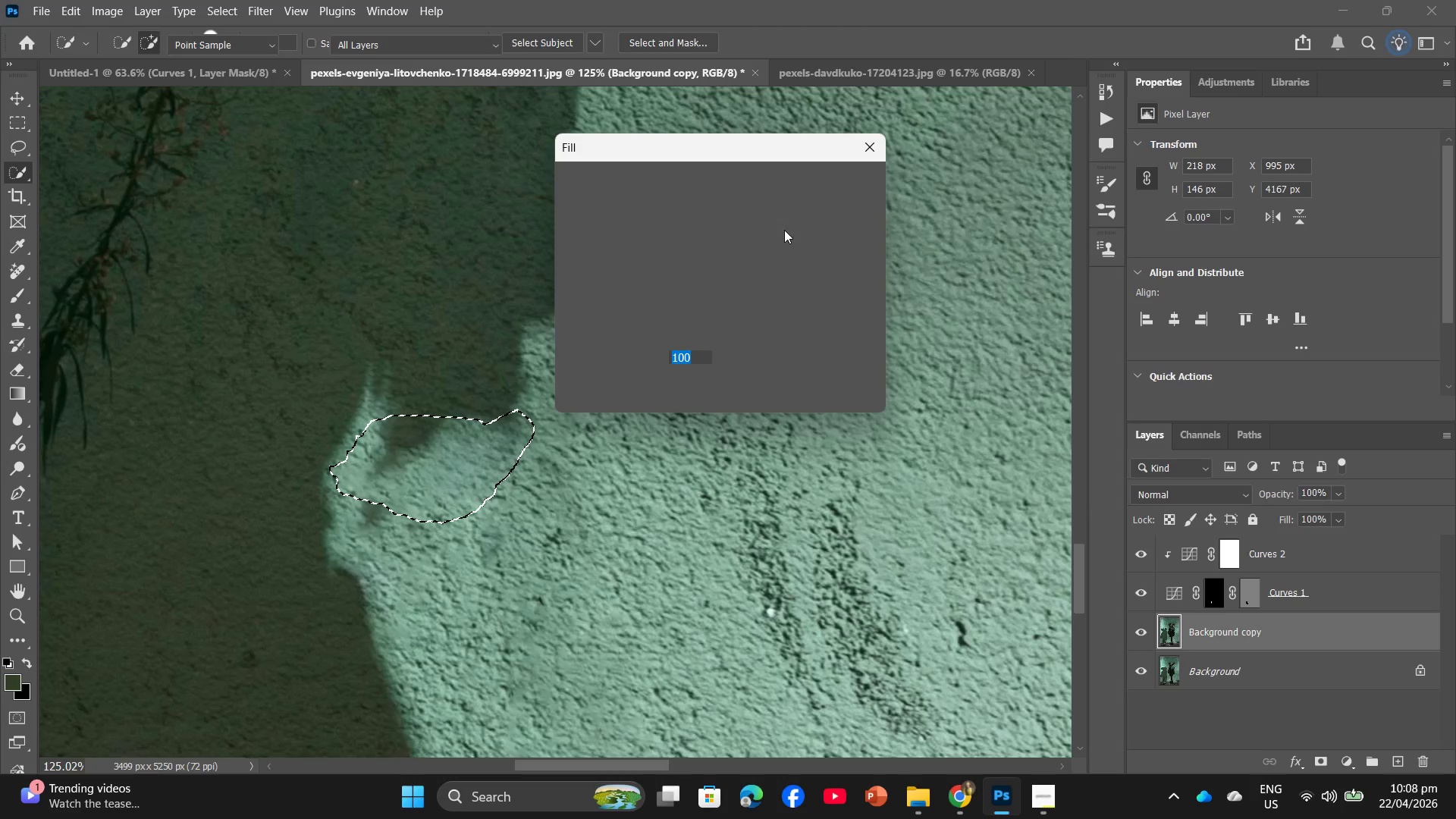 
left_click([868, 158])
 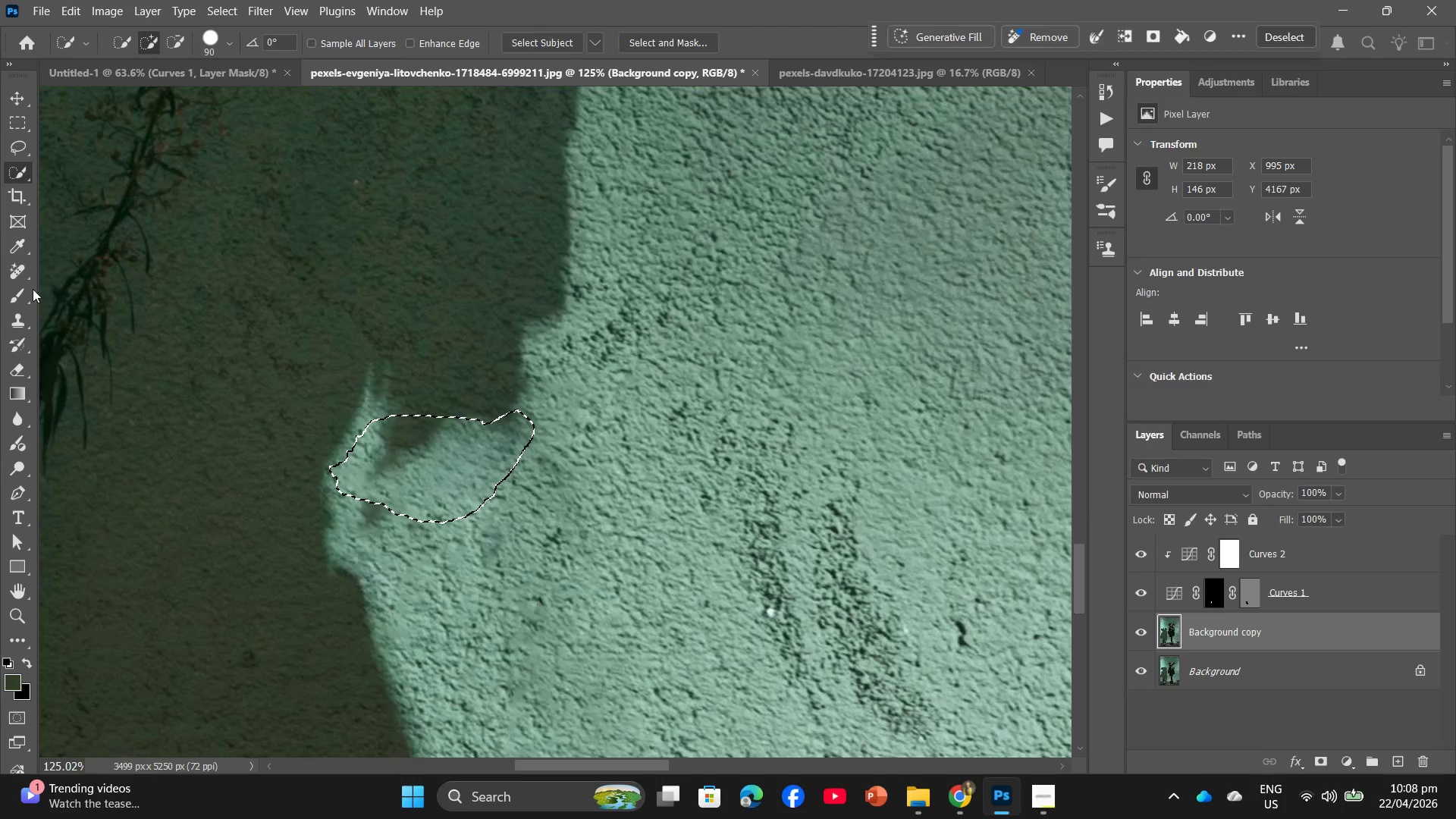 
left_click([14, 272])
 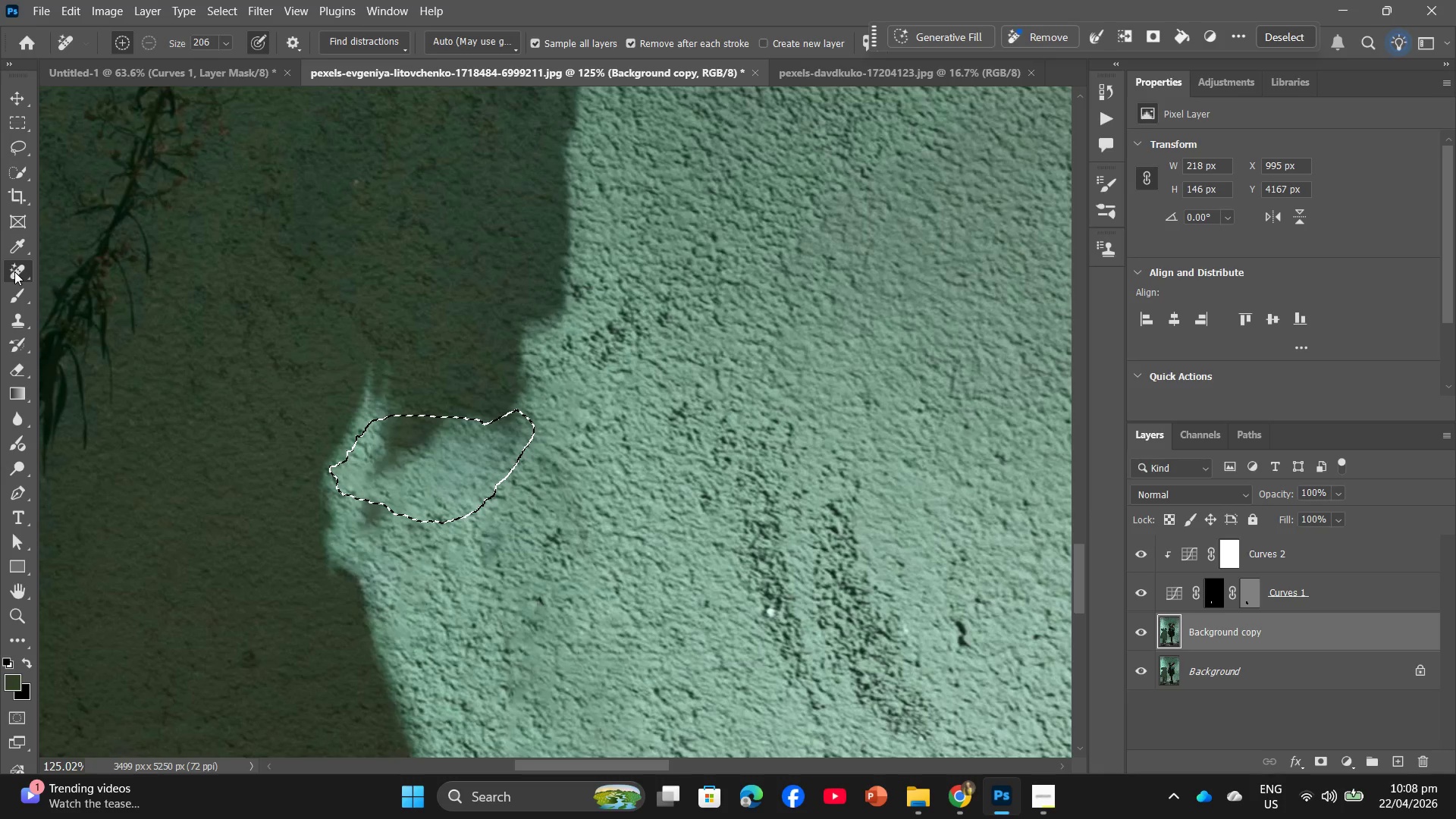 
left_click_drag(start_coordinate=[14, 271], to_coordinate=[109, 295])
 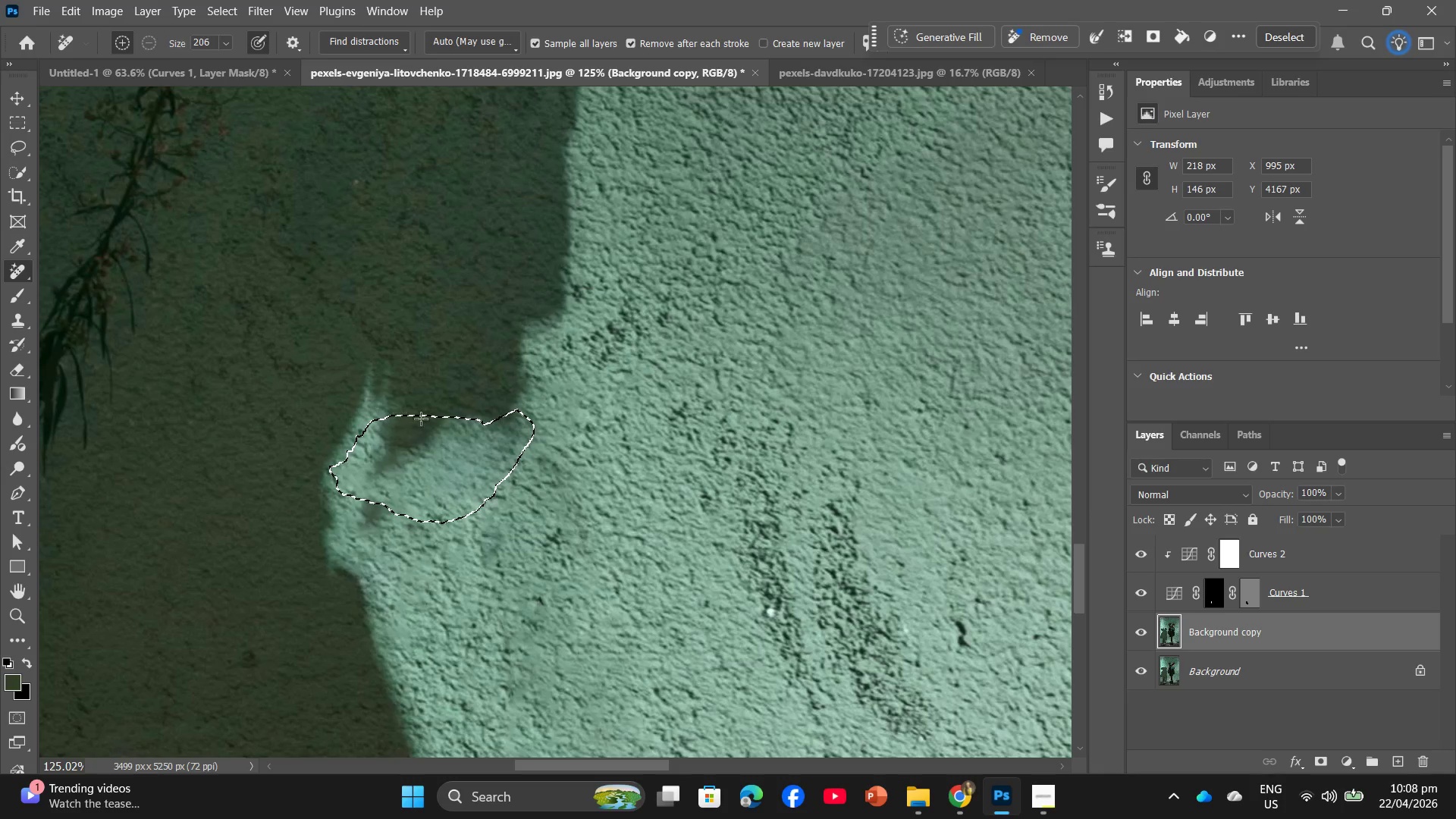 
left_click_drag(start_coordinate=[432, 419], to_coordinate=[472, 442])
 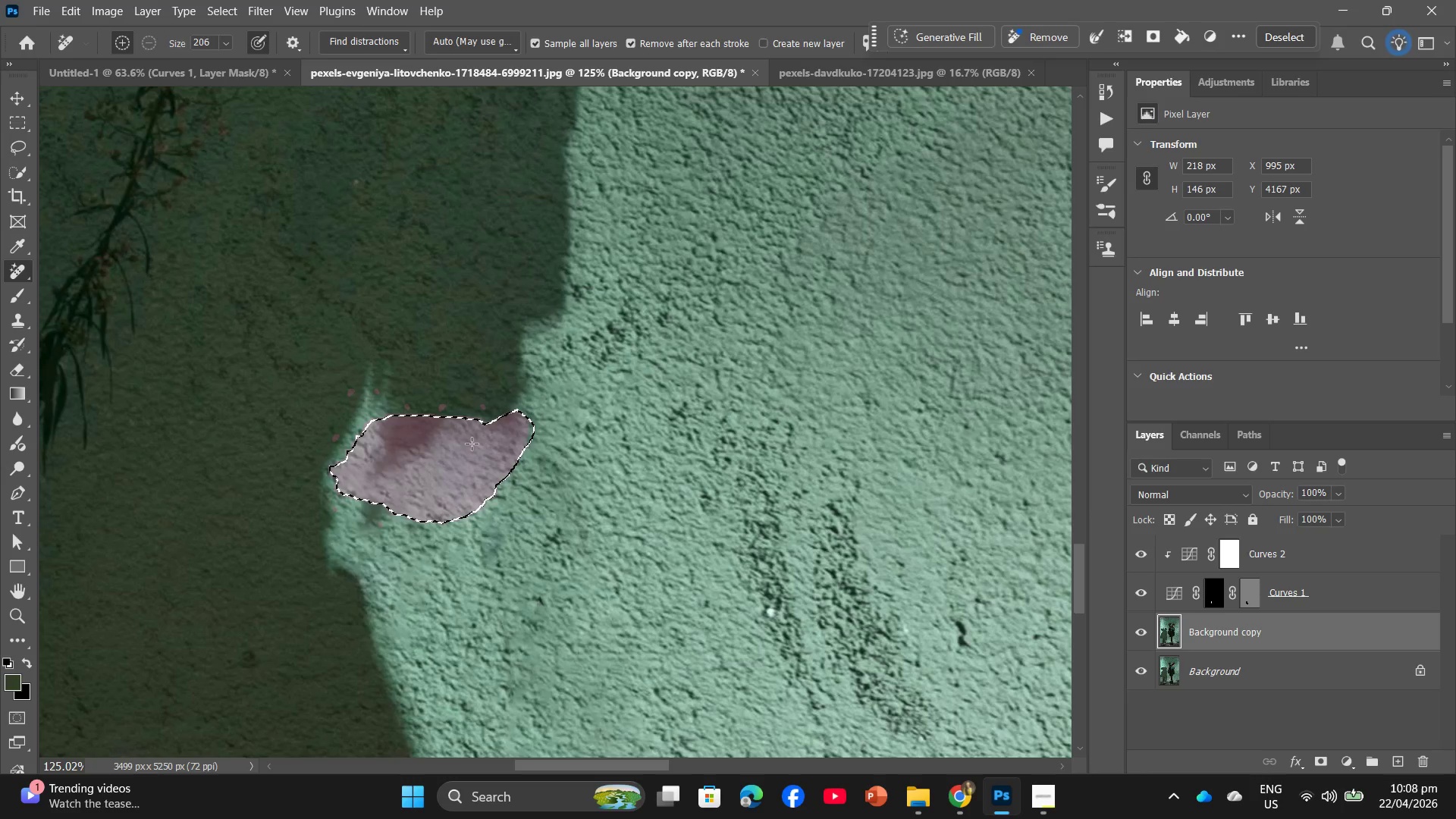 
left_click_drag(start_coordinate=[469, 447], to_coordinate=[469, 451])
 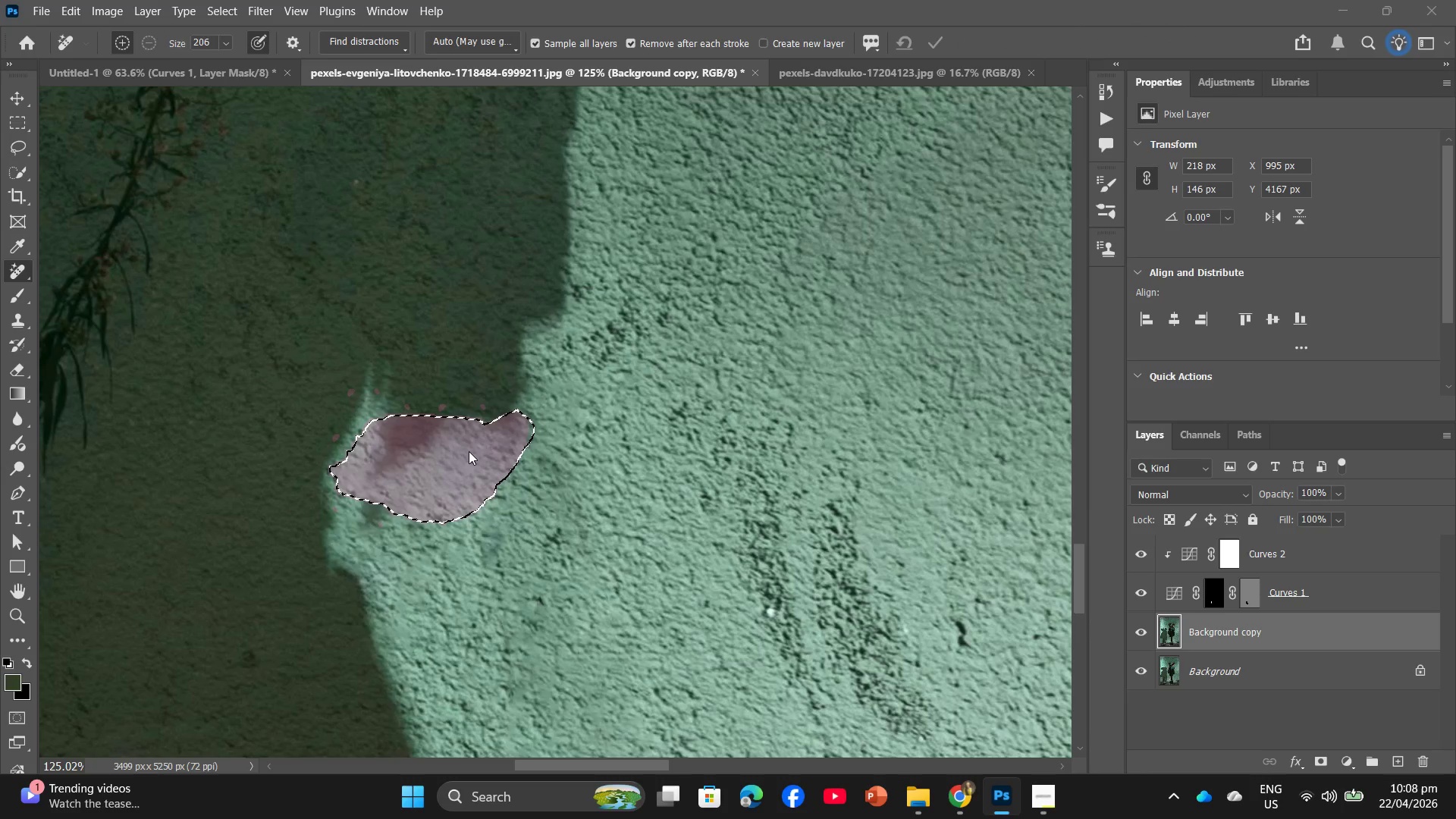 
right_click([469, 451])
 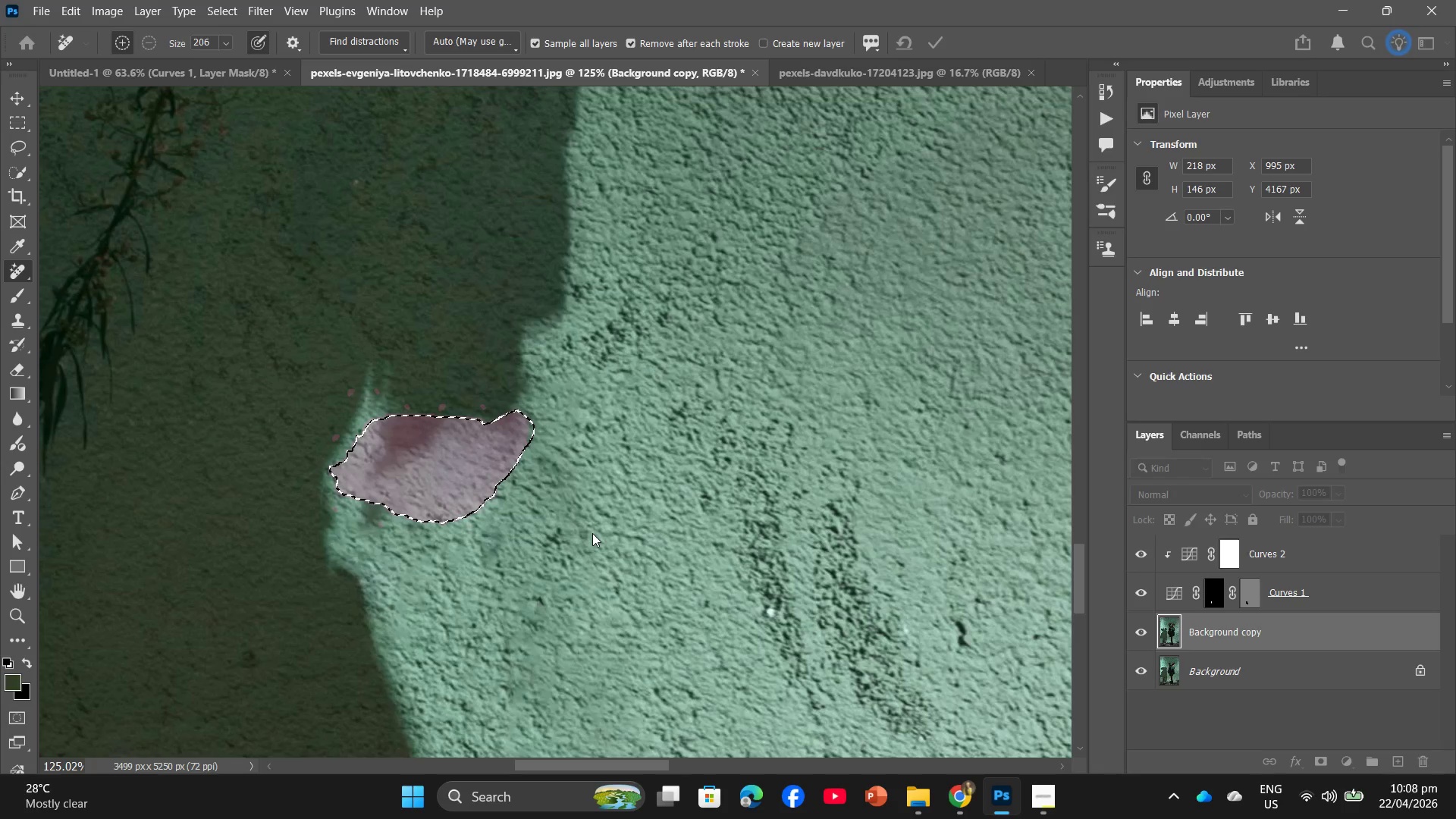 
wait(17.72)
 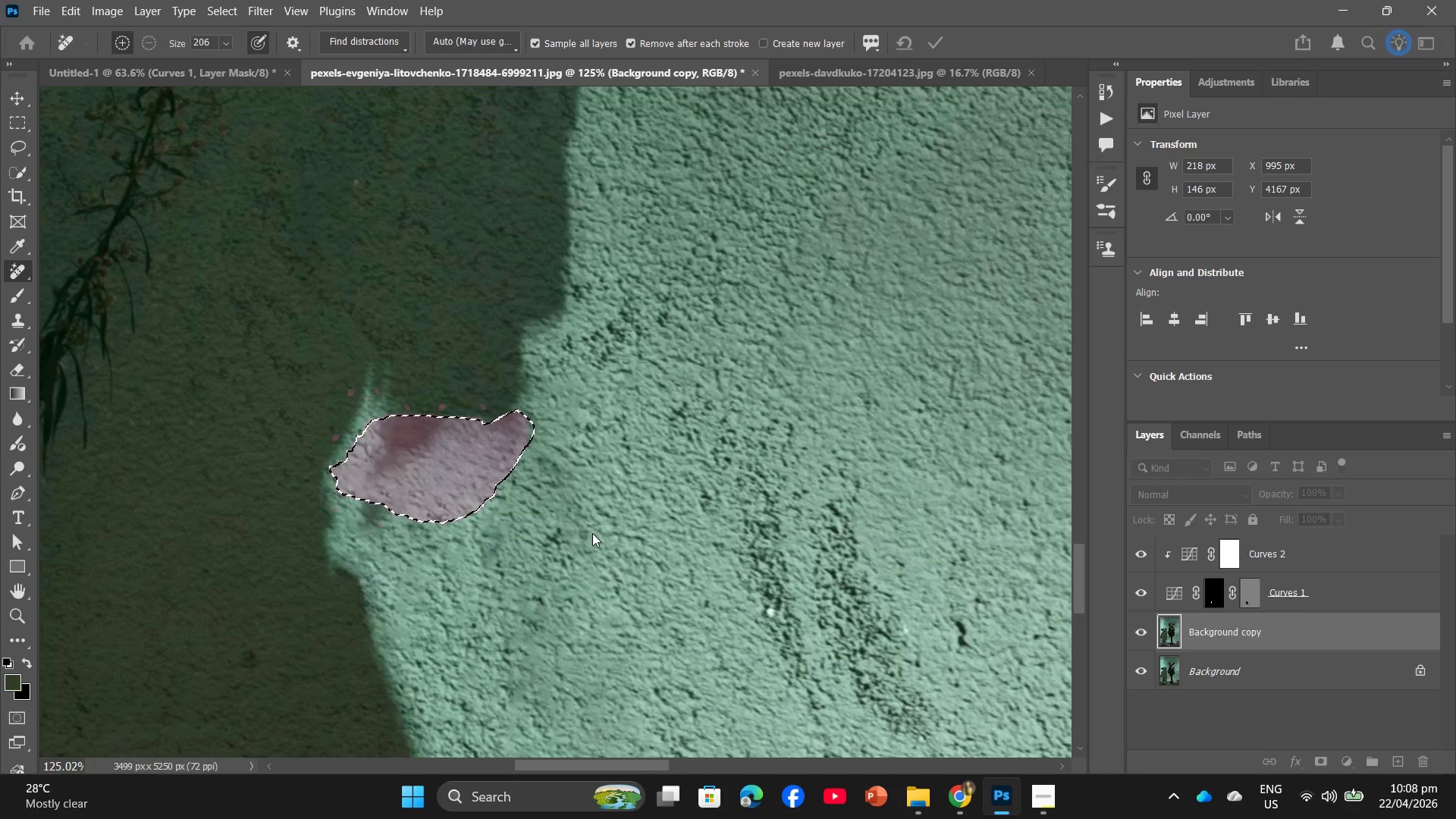 
left_click([1281, 560])
 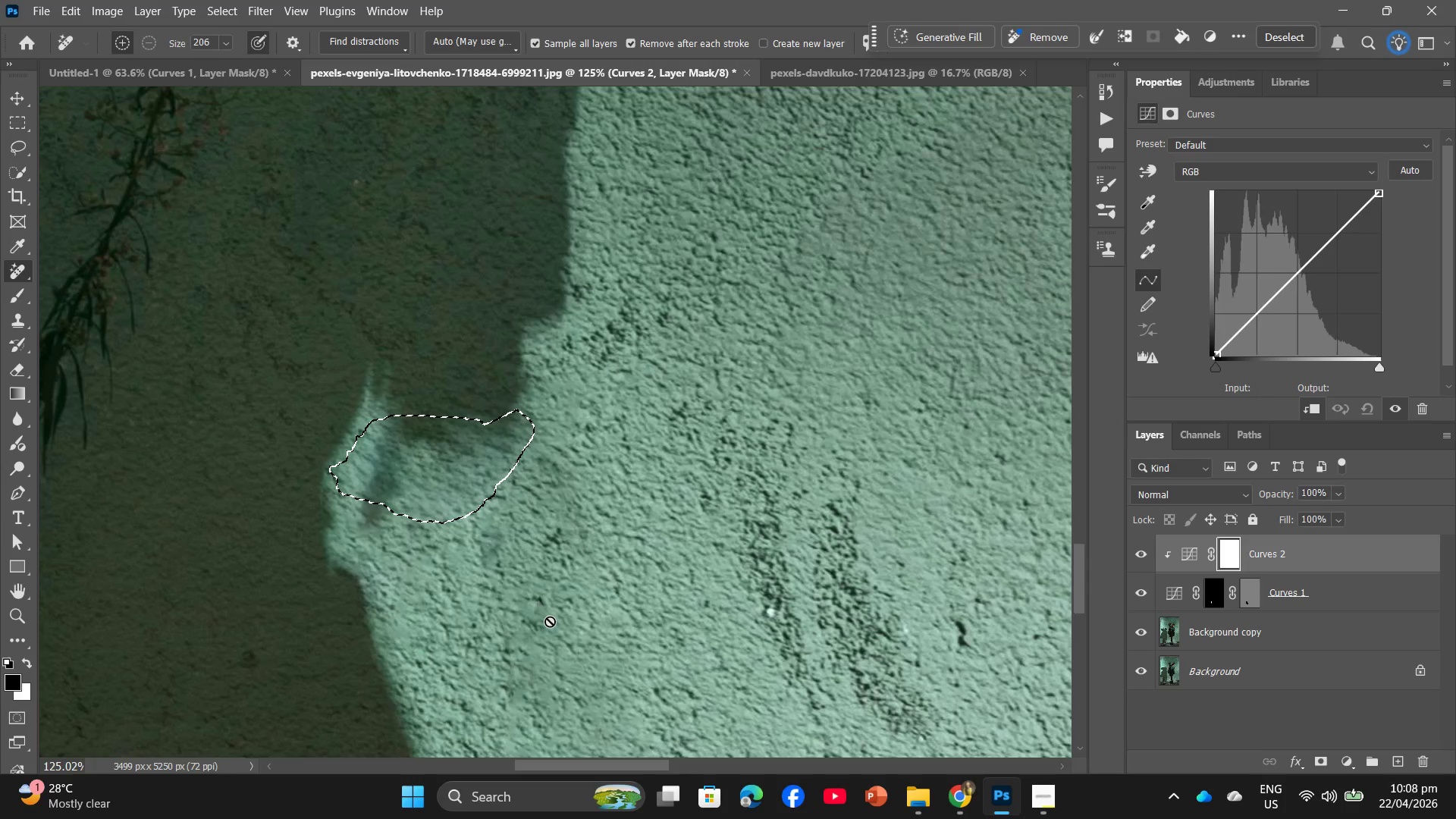 
left_click([1286, 630])
 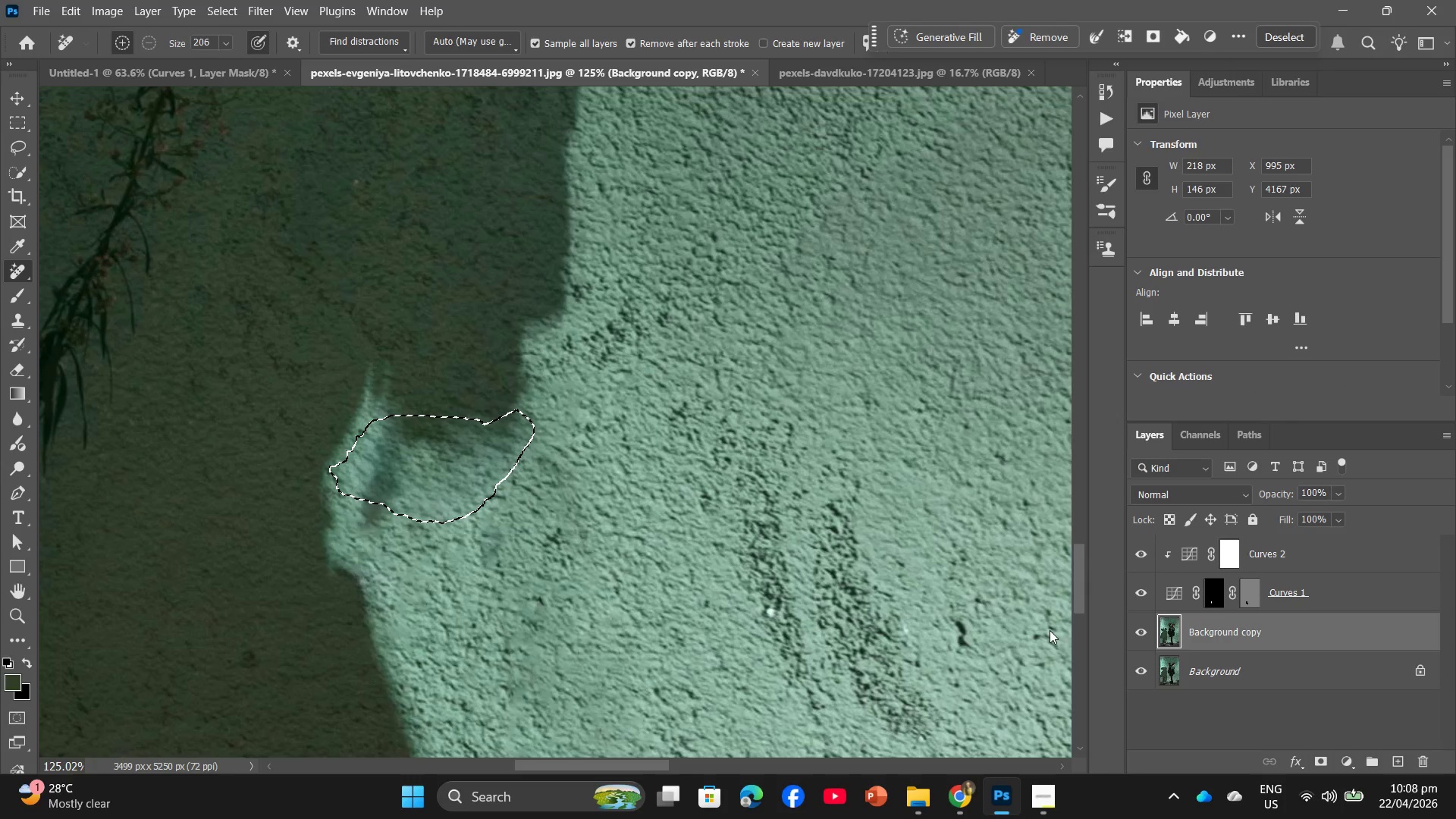 
hold_key(key=AltLeft, duration=2.47)
scroll: coordinate [812, 601], scroll_direction: down, amount: 22.0
 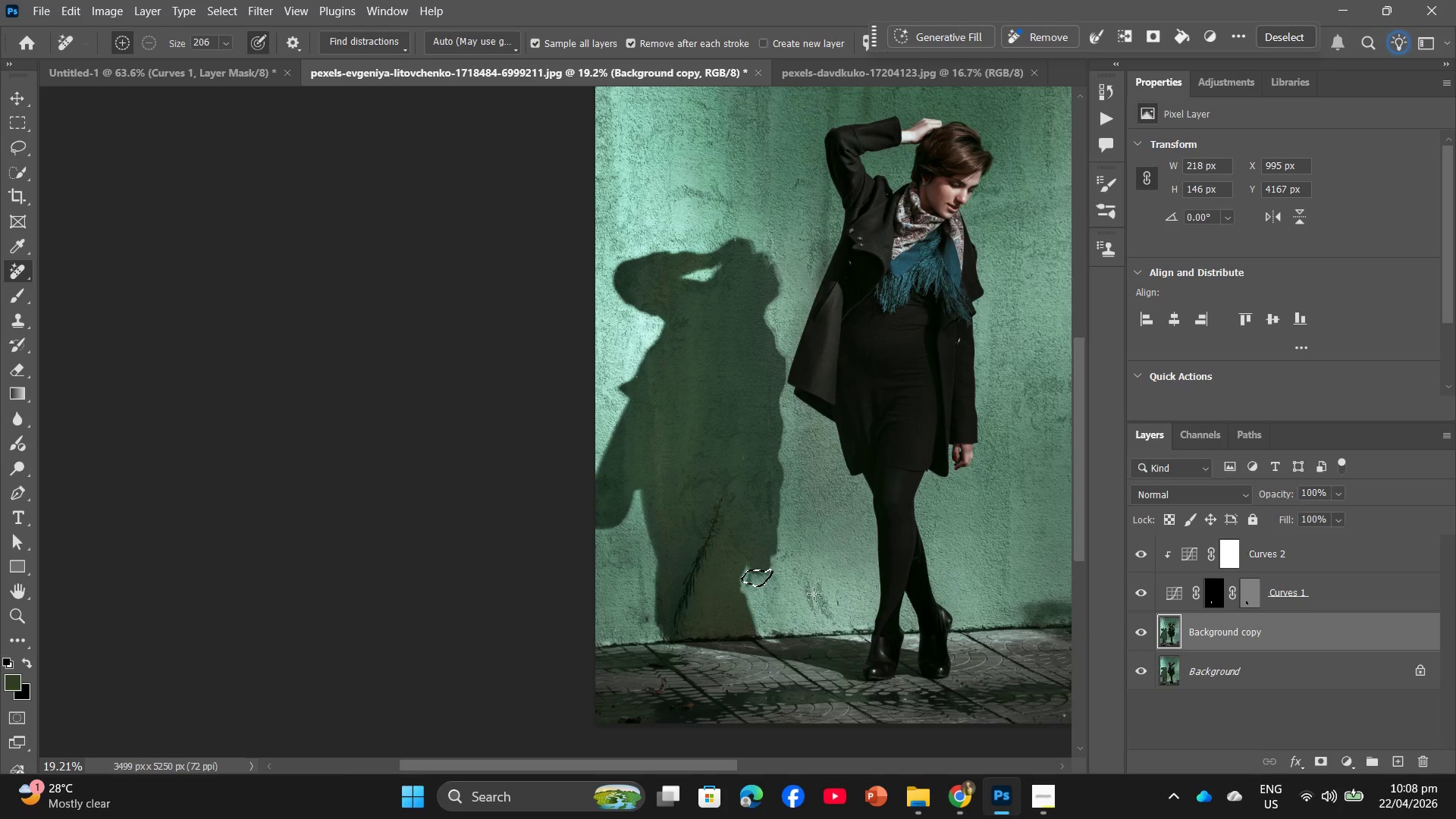 
hold_key(key=Space, duration=1.44)
 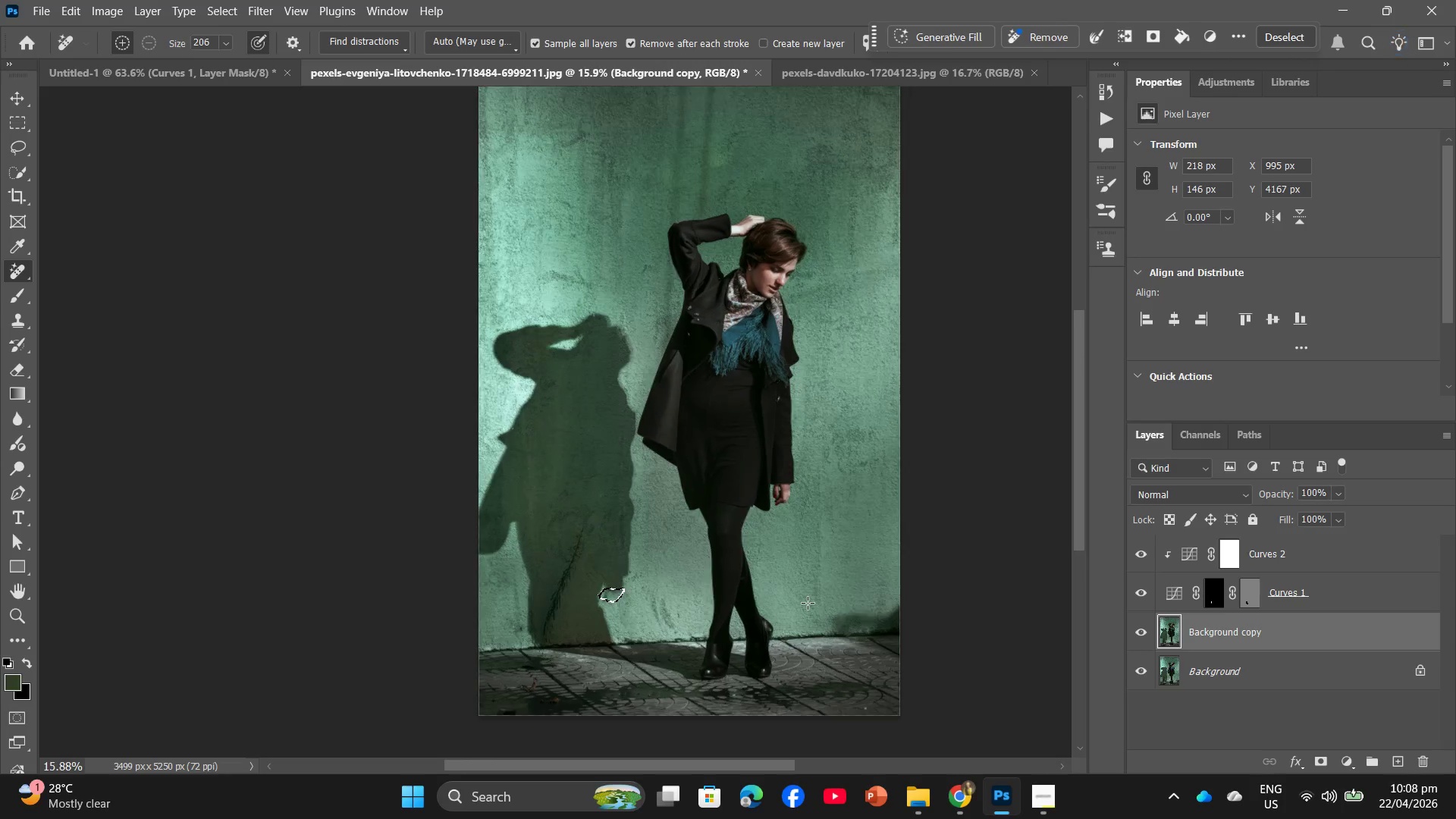 
left_click_drag(start_coordinate=[814, 594], to_coordinate=[627, 610])
 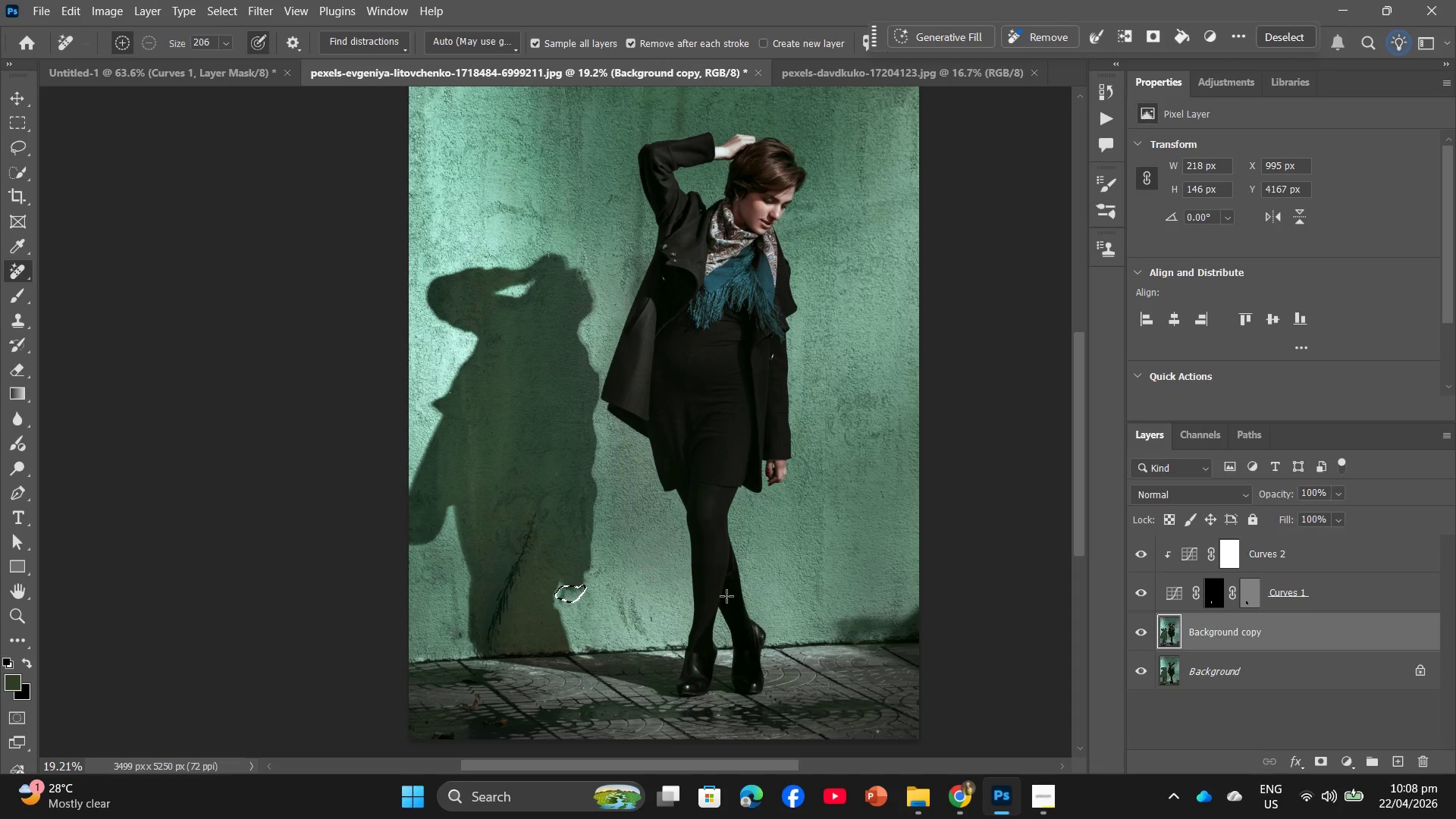 
hold_key(key=AltLeft, duration=0.36)
scroll: coordinate [808, 603], scroll_direction: down, amount: 2.0
 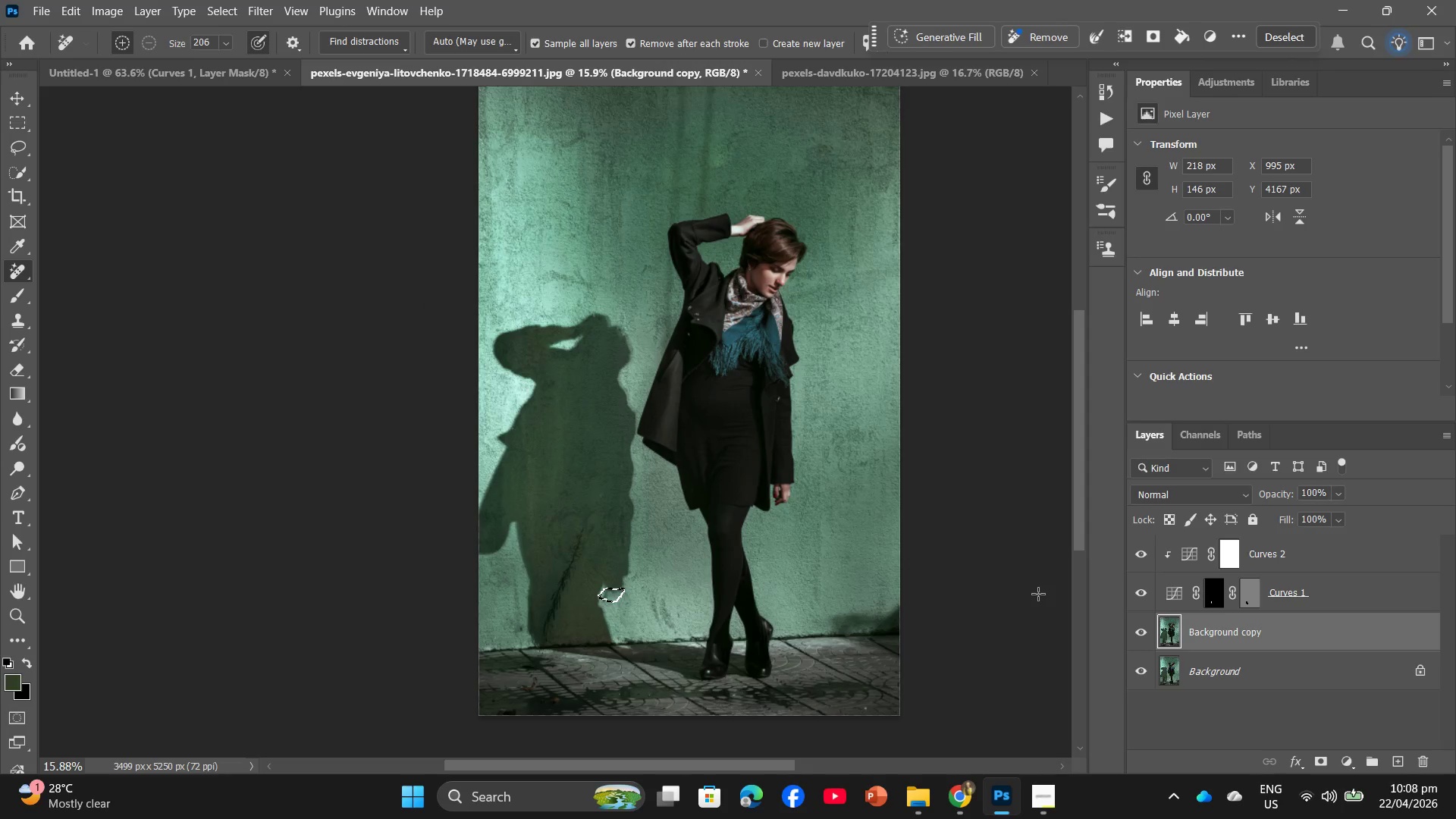 
left_click([1001, 595])
 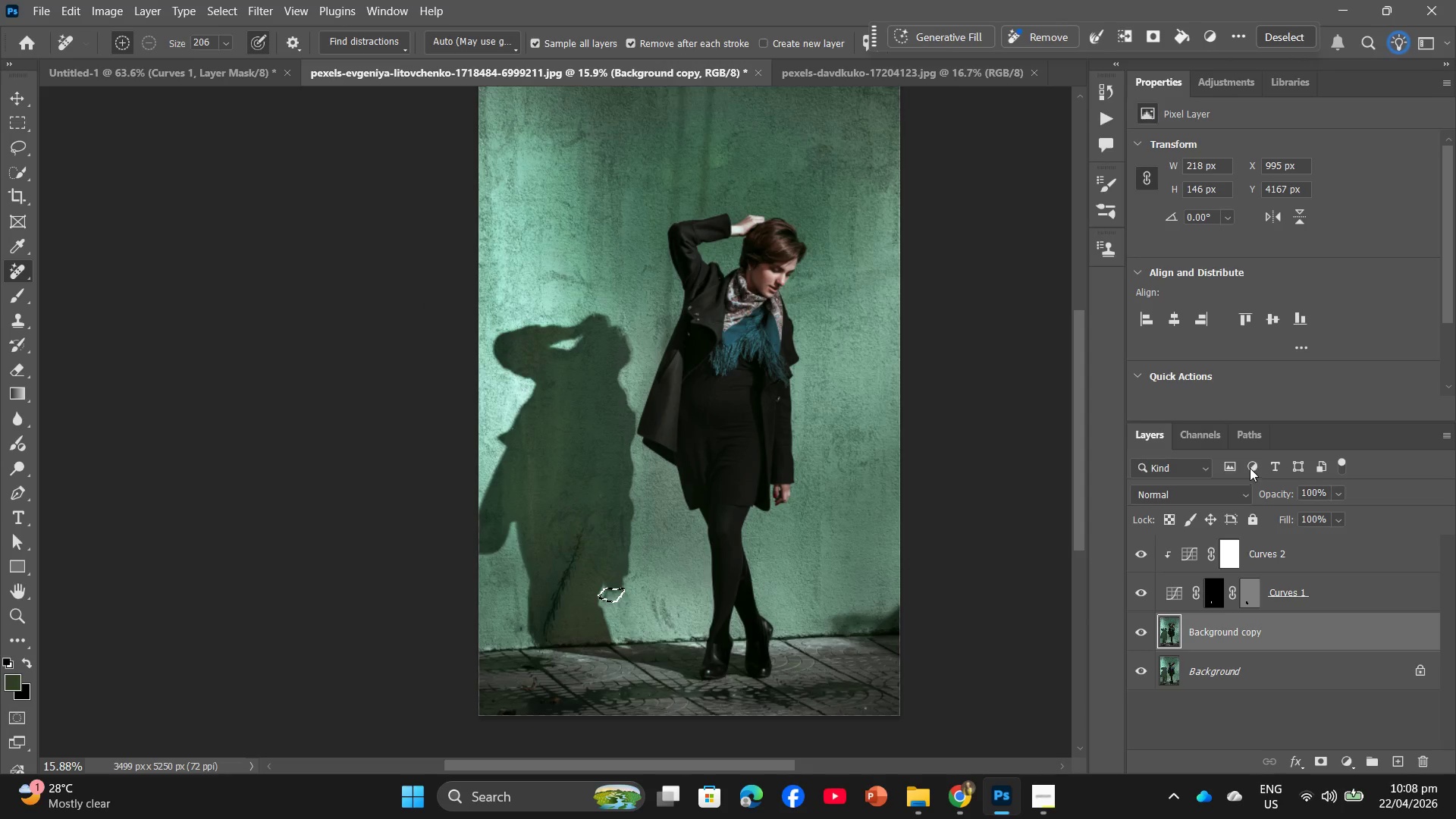 
left_click([1257, 555])
 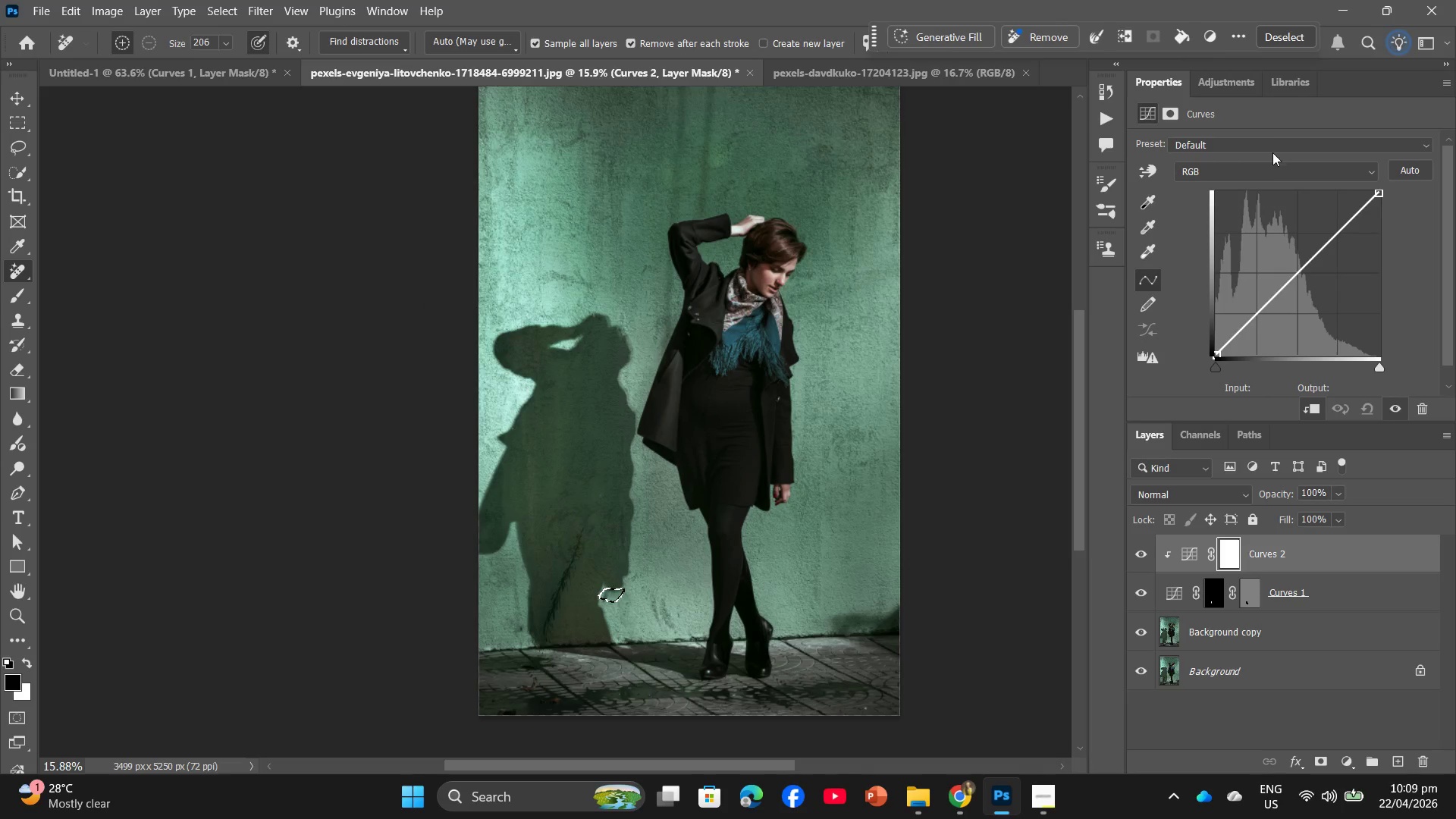 
left_click([1225, 142])
 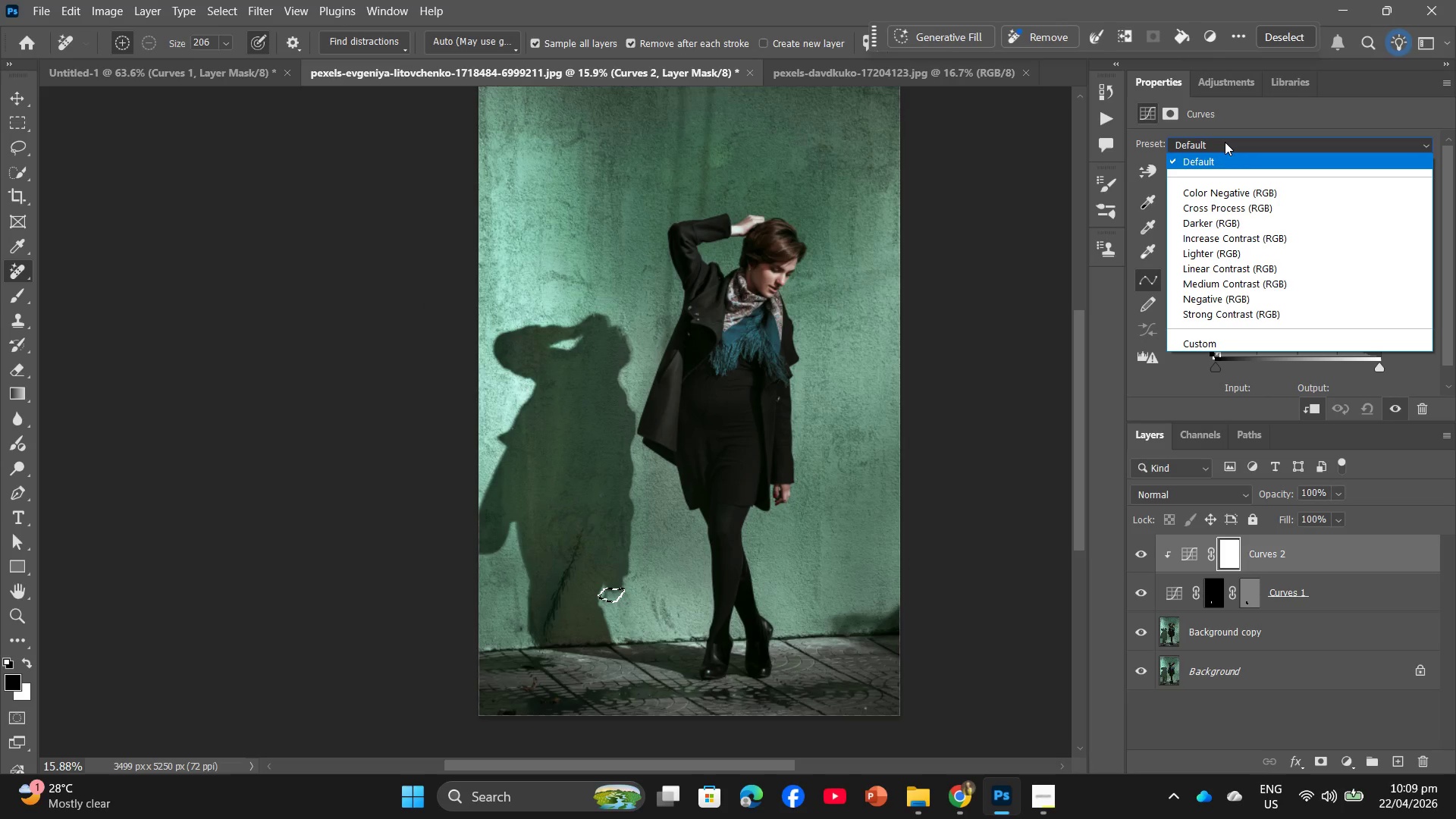 
left_click([1225, 142])
 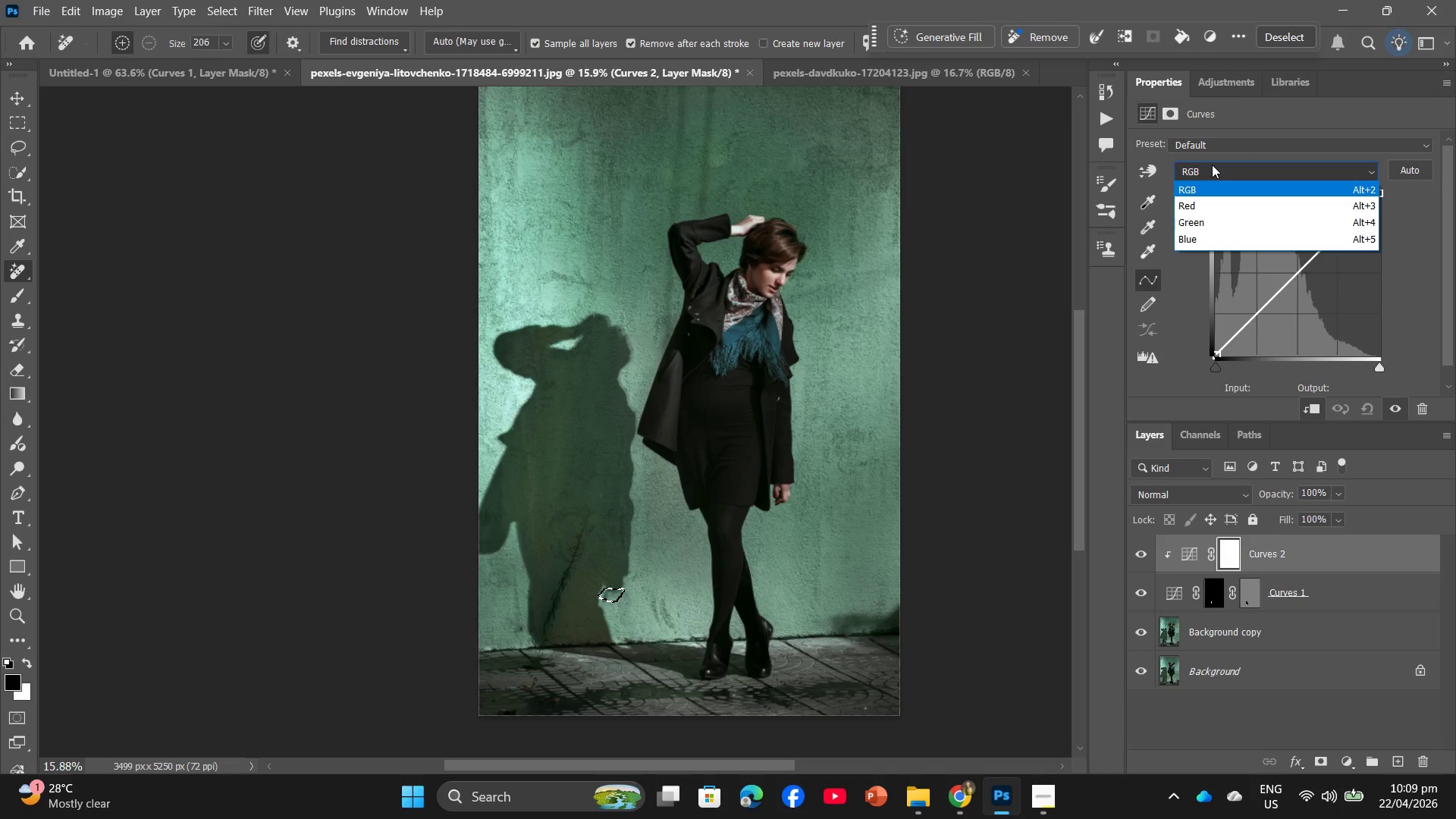 
left_click([1212, 165])
 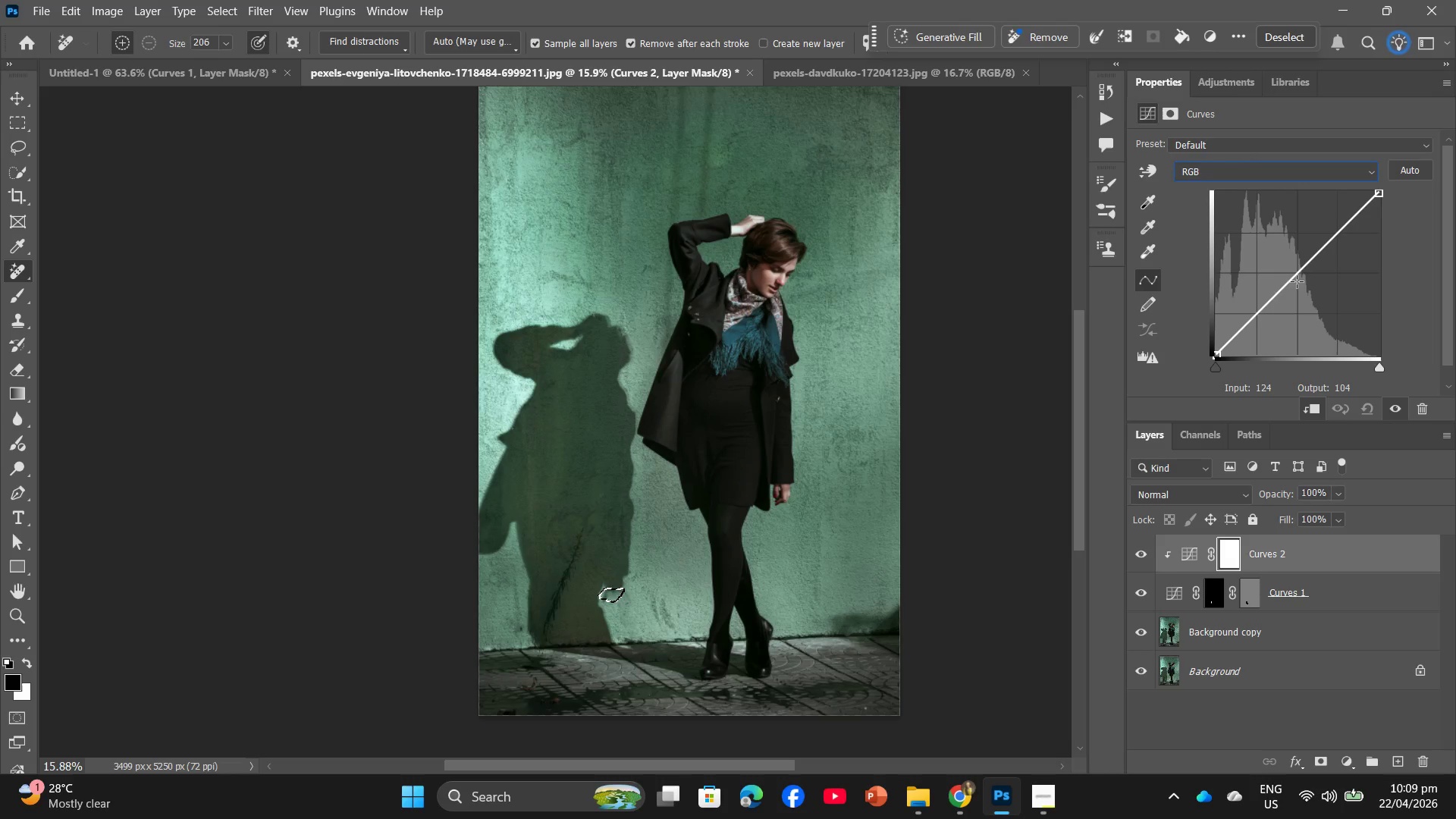 
left_click_drag(start_coordinate=[1297, 275], to_coordinate=[1307, 285])
 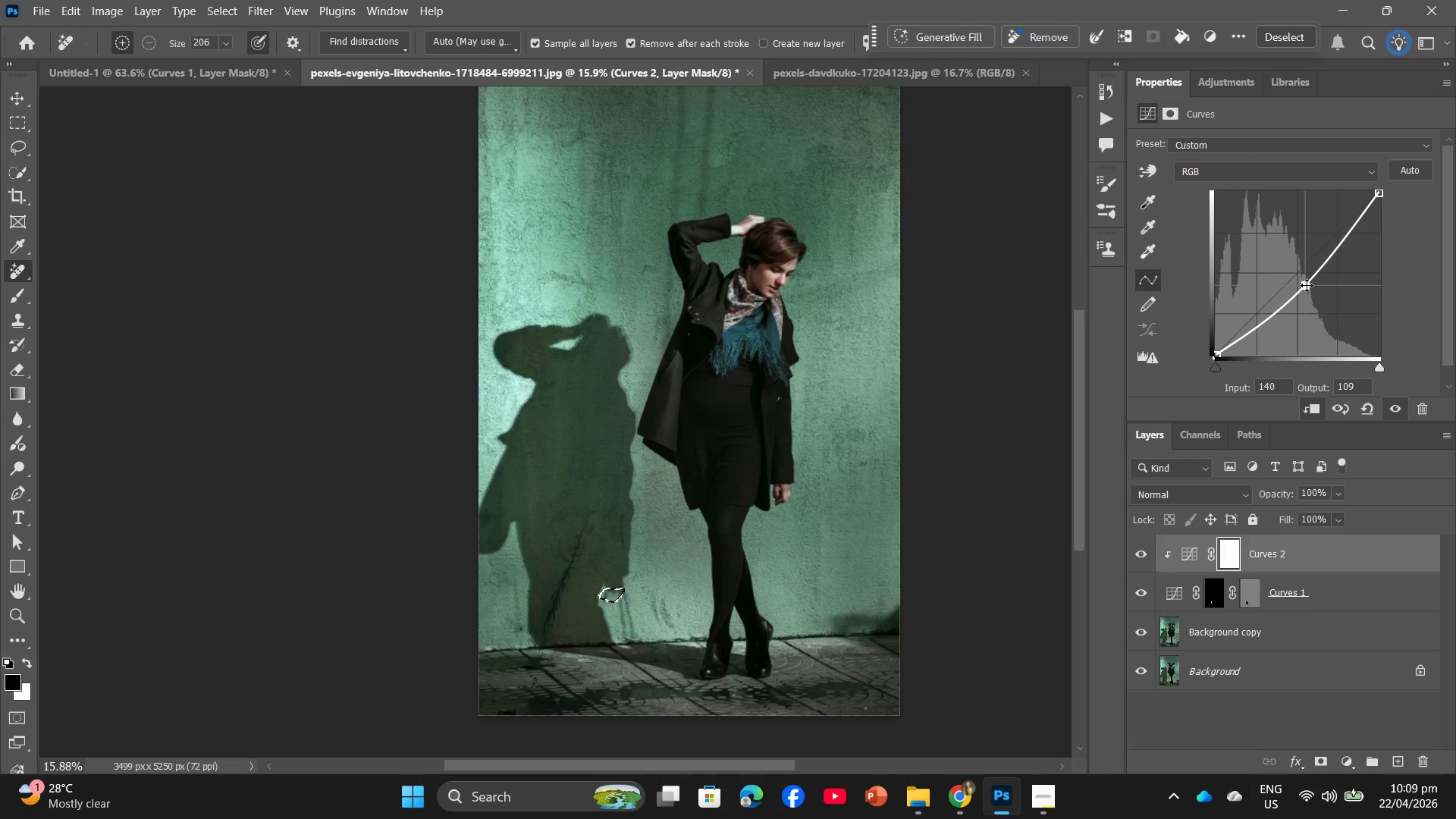 
left_click_drag(start_coordinate=[1307, 285], to_coordinate=[1269, 269])
 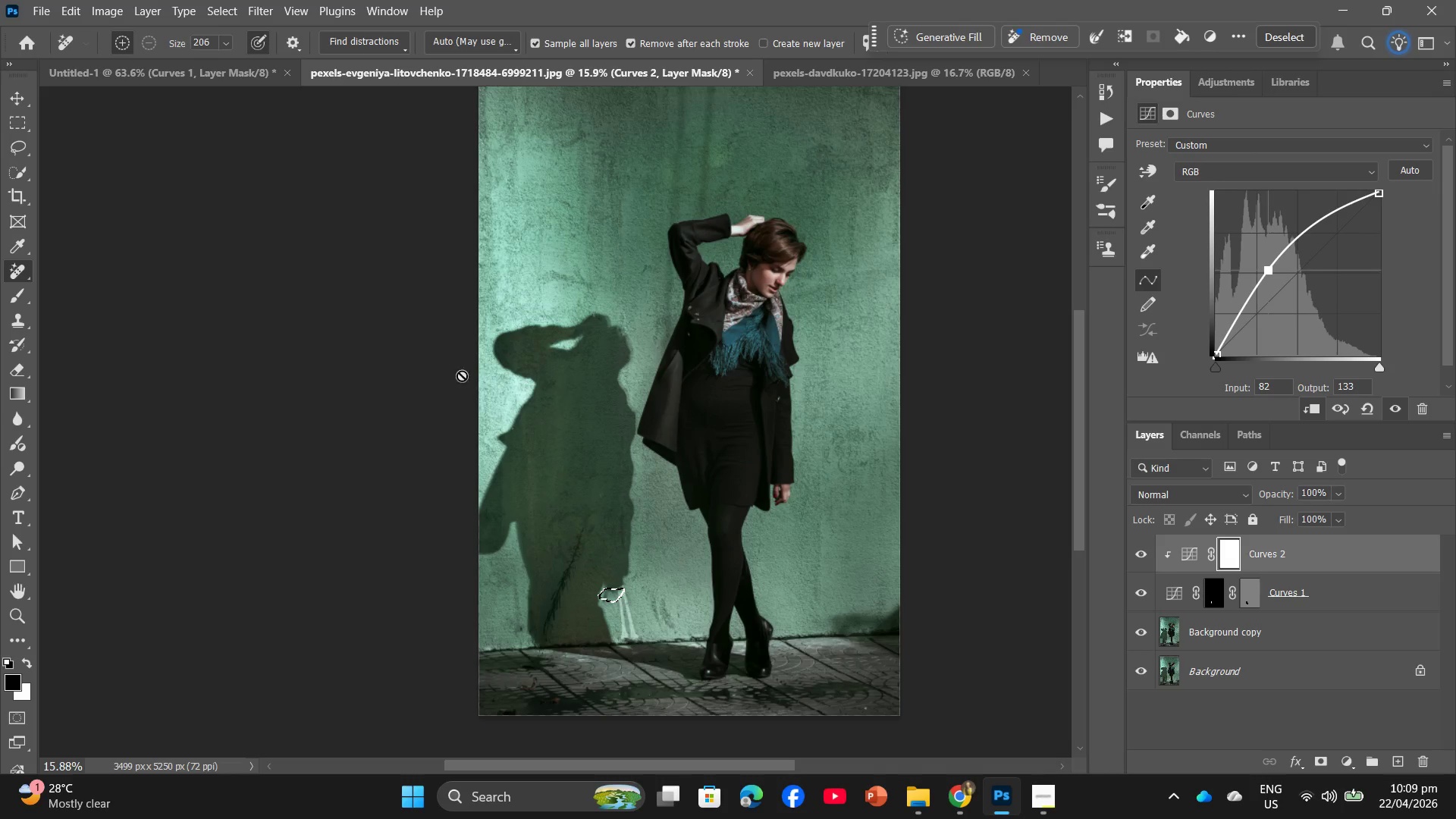 
left_click([344, 319])
 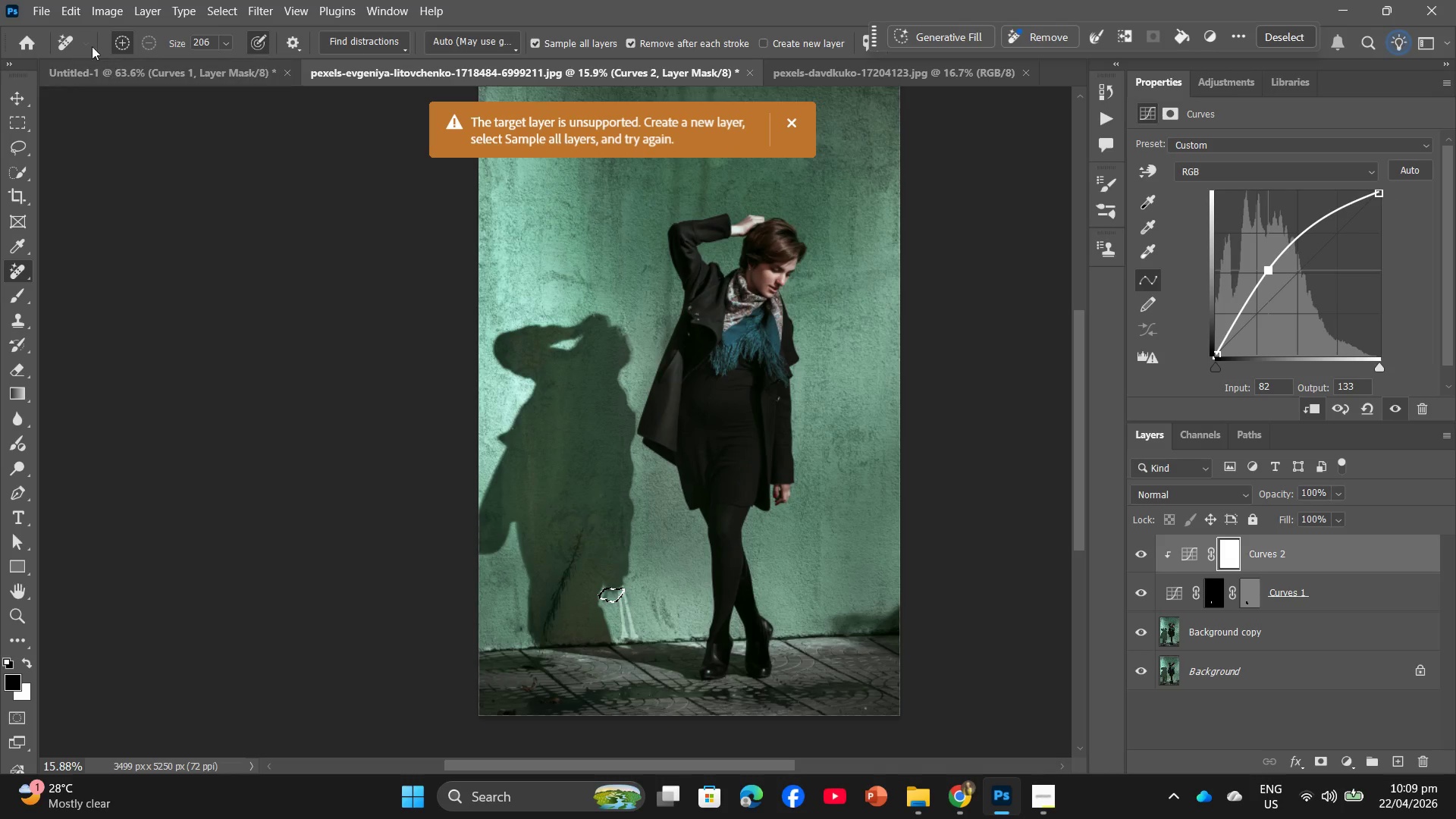 
left_click([75, 6])
 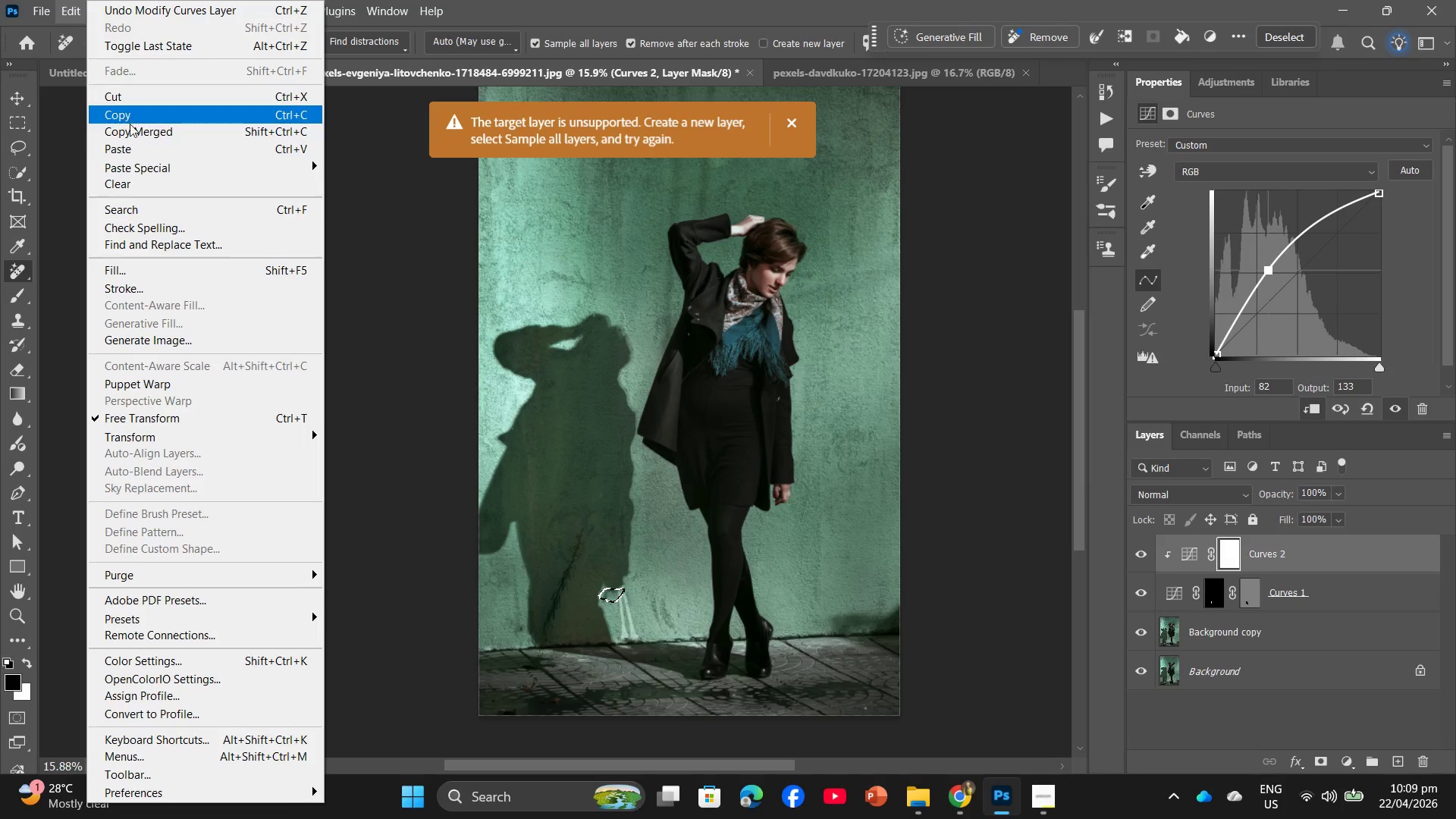 
left_click([363, 206])
 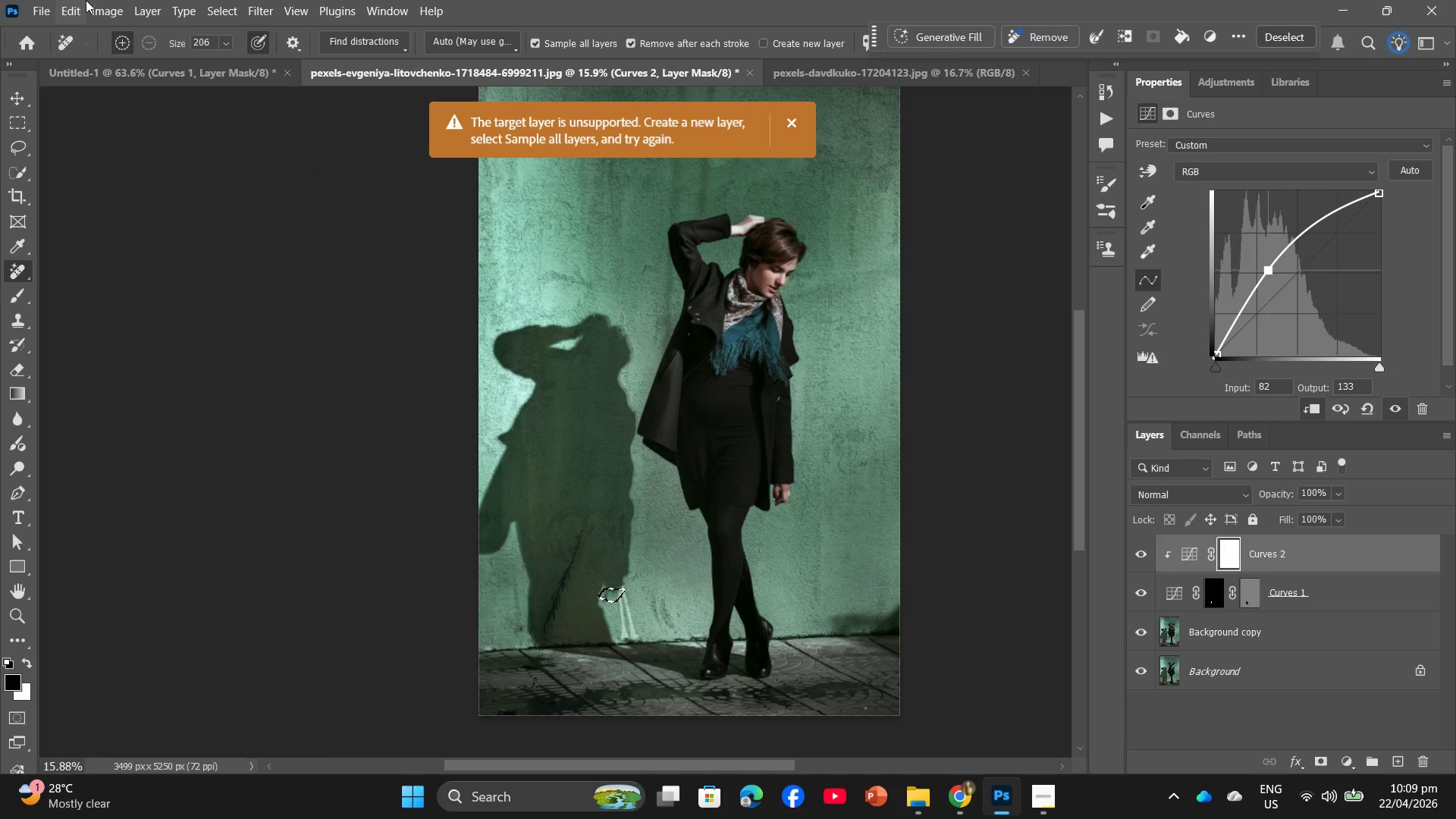 
left_click([113, 11])
 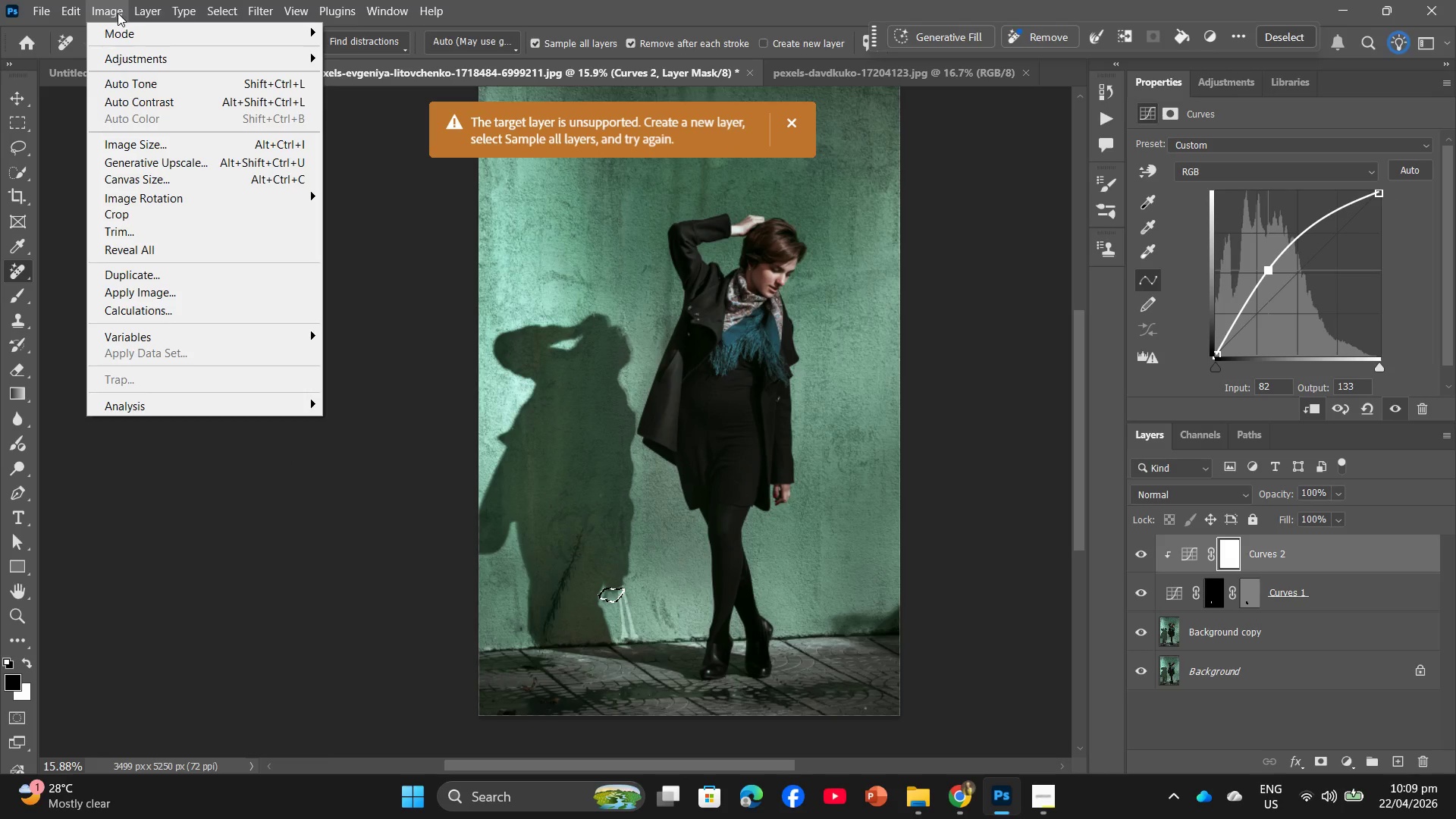 
left_click([149, 59])
 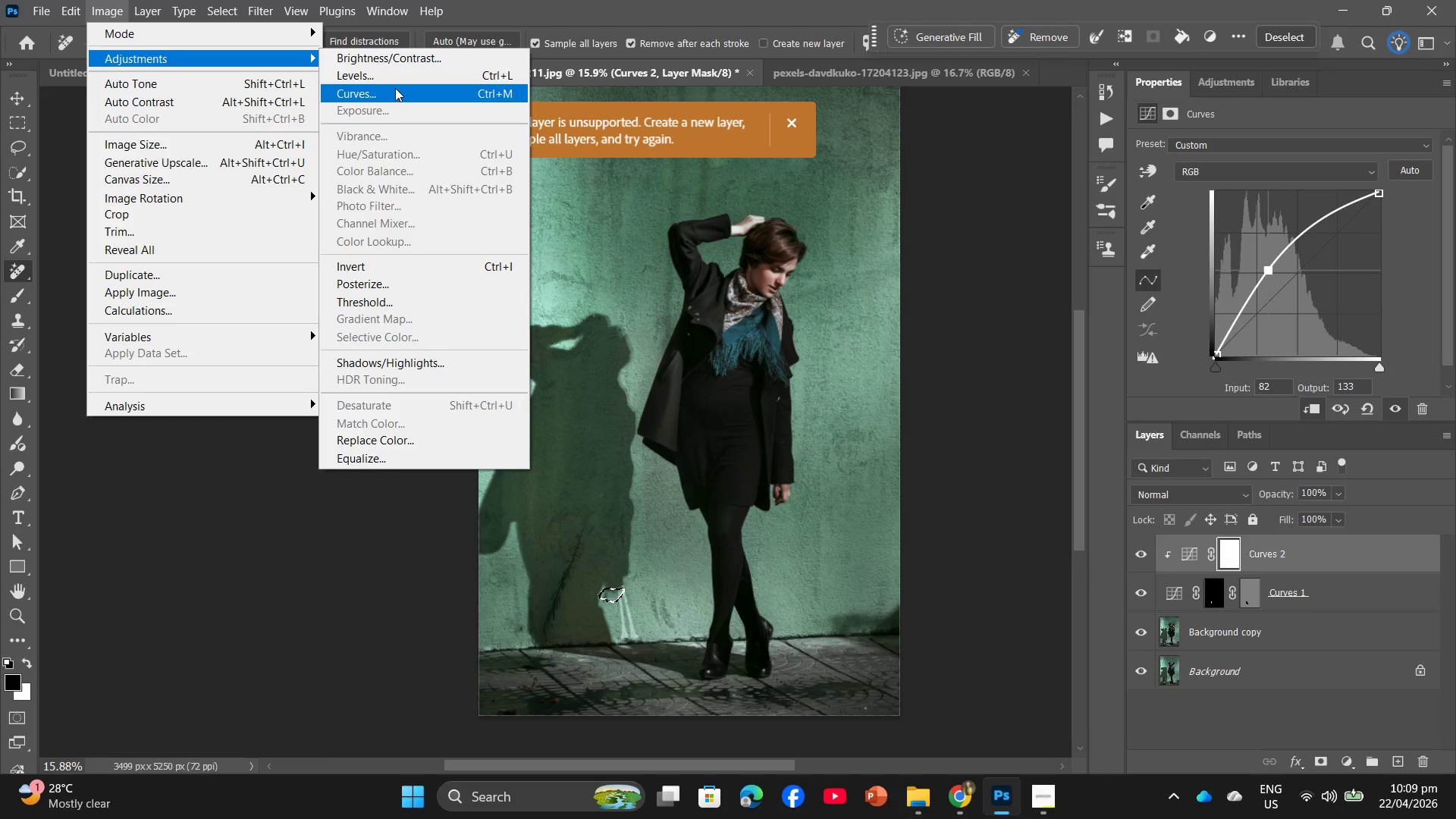 
wait(8.0)
 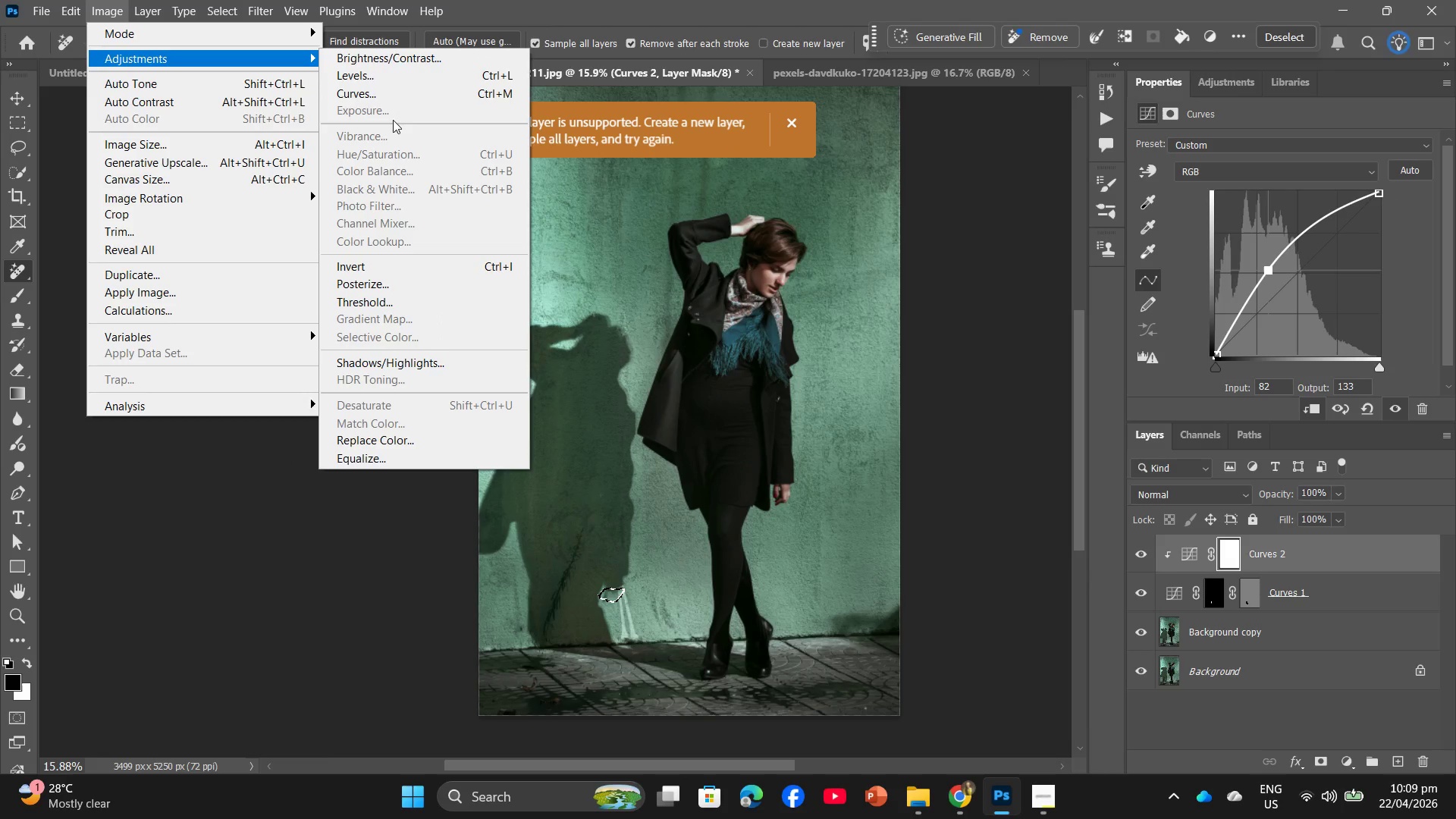 
left_click([395, 88])
 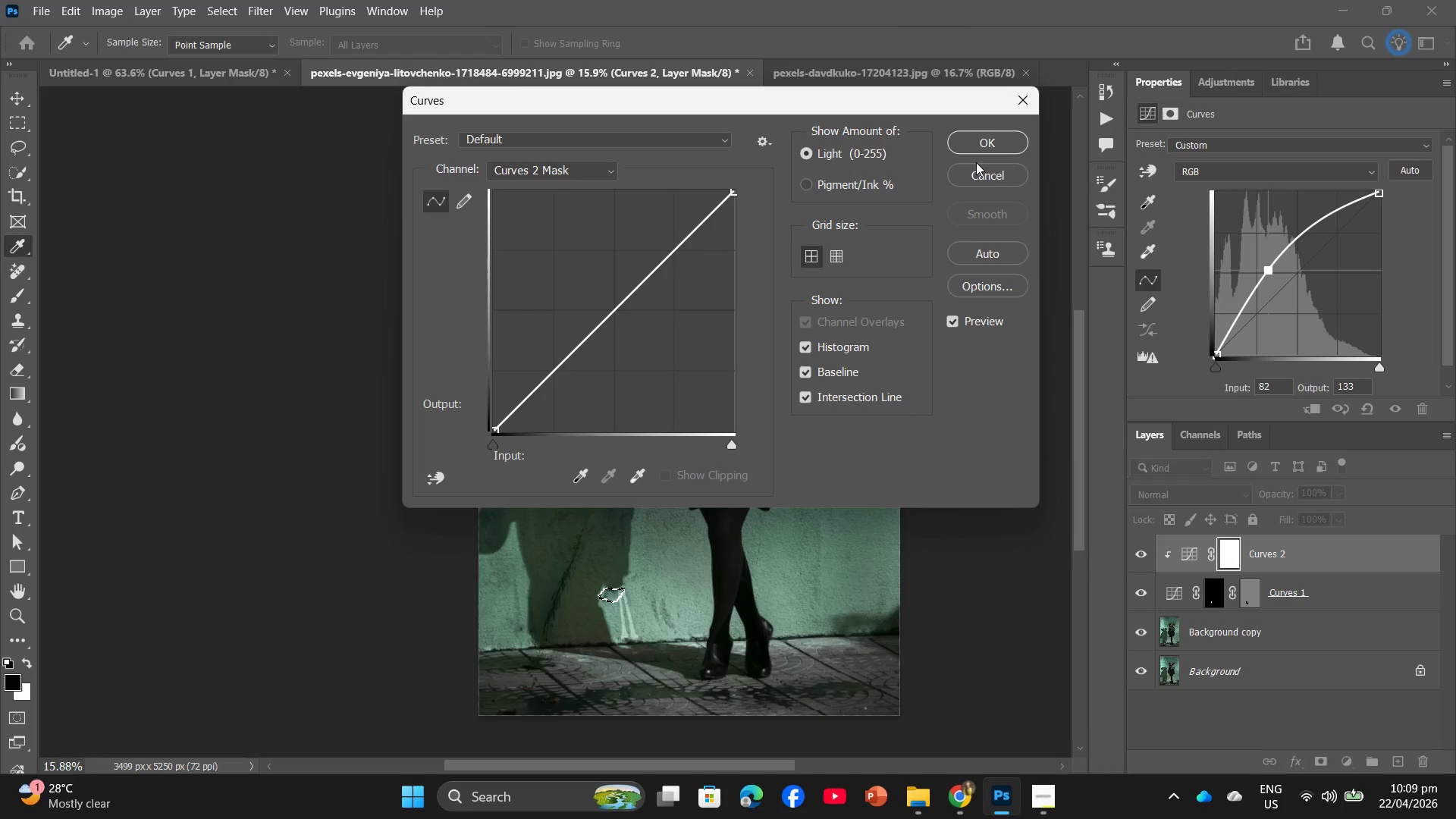 
left_click([1025, 108])
 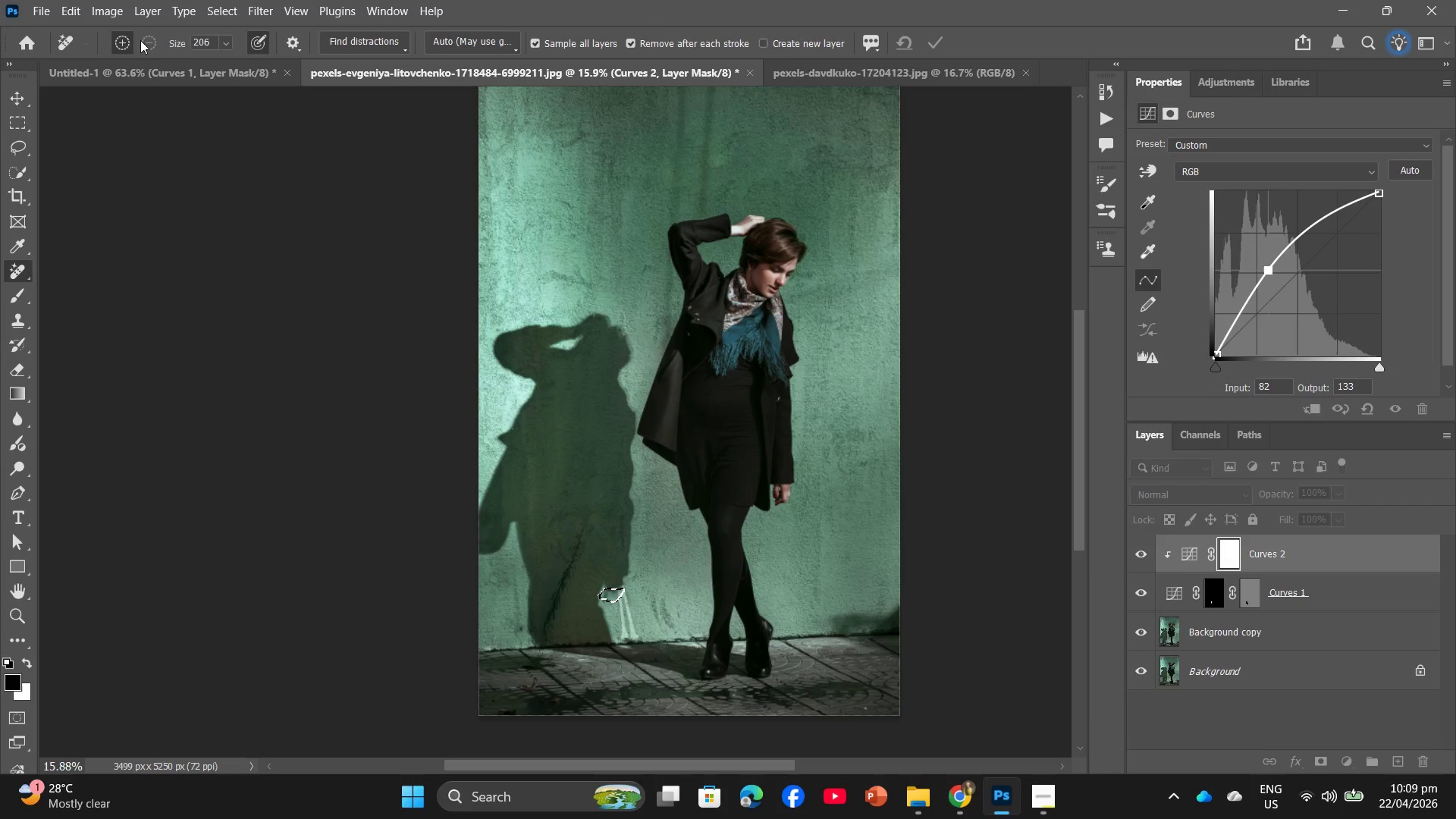 
left_click_drag(start_coordinate=[133, 12], to_coordinate=[204, 242])
 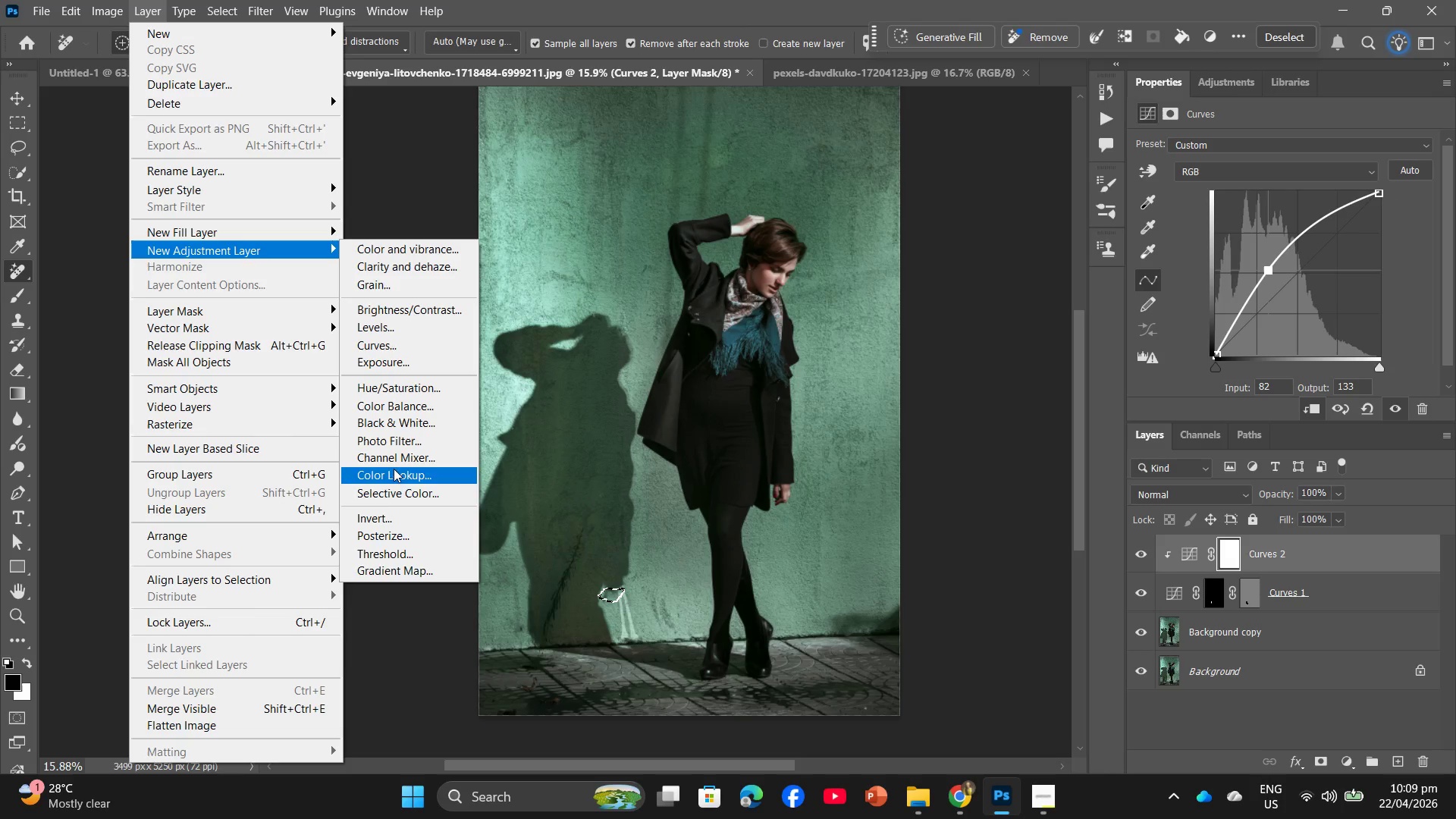 
wait(9.33)
 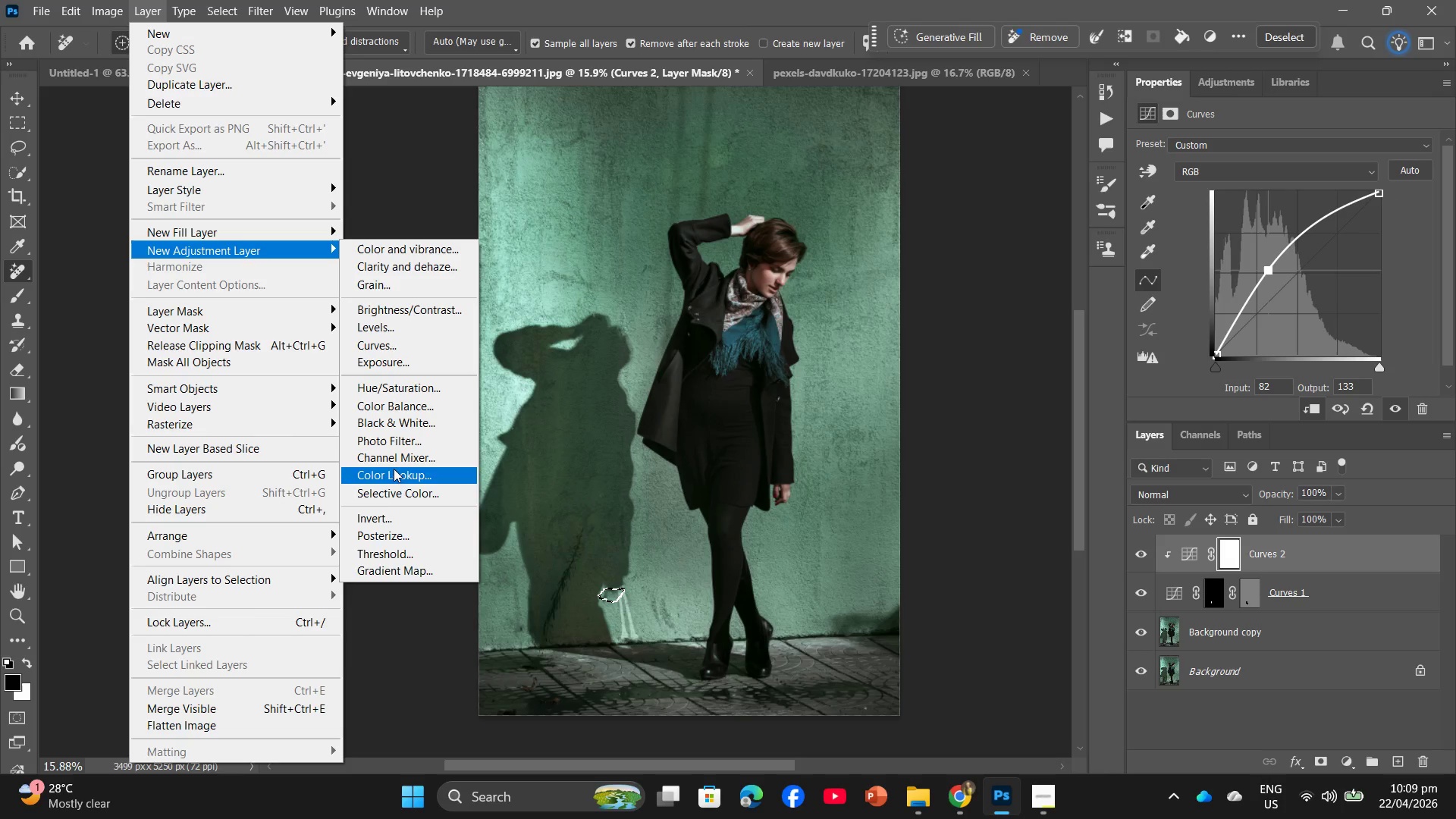 
left_click([405, 442])
 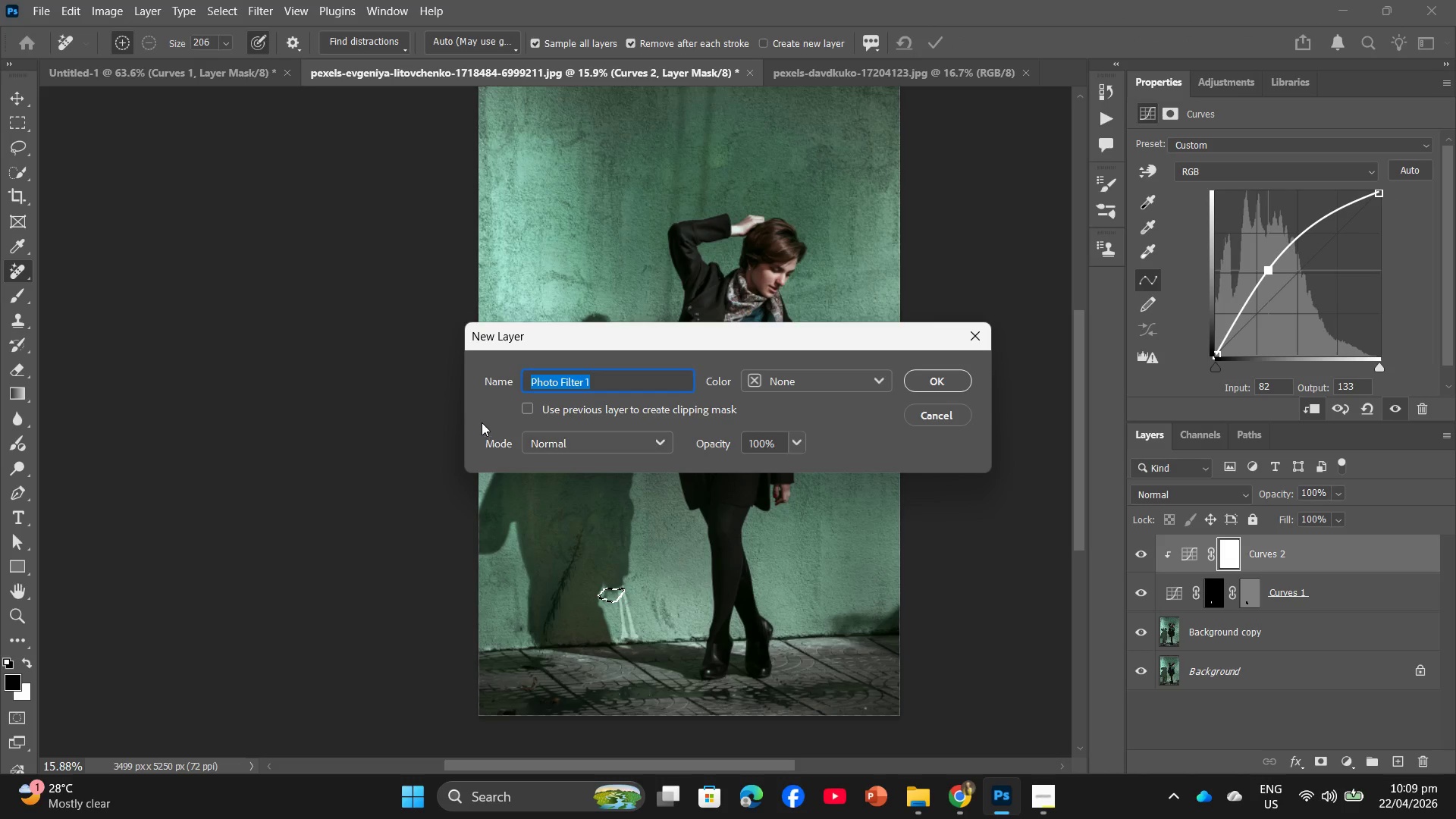 
left_click([533, 409])
 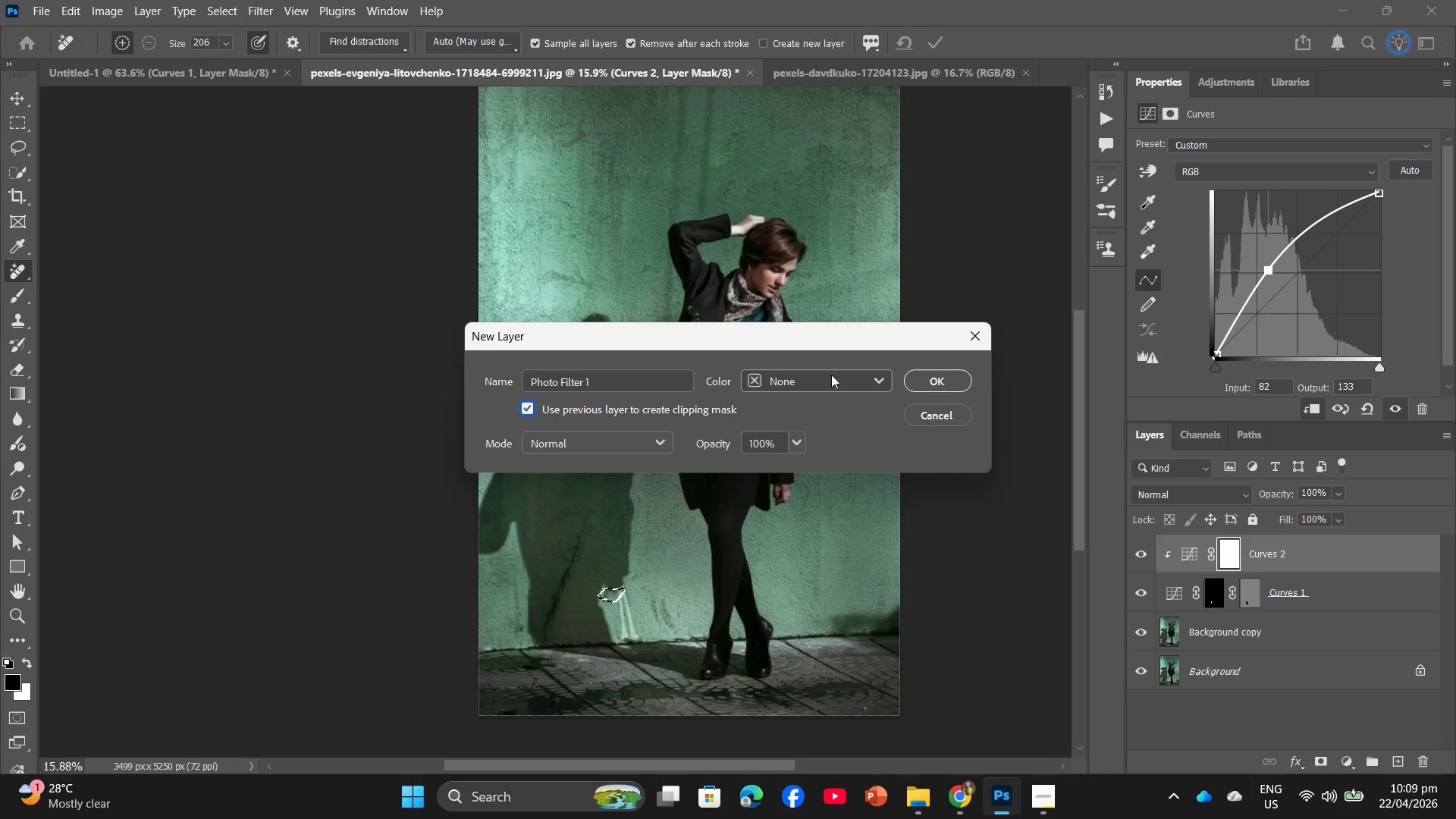 
left_click([988, 378])
 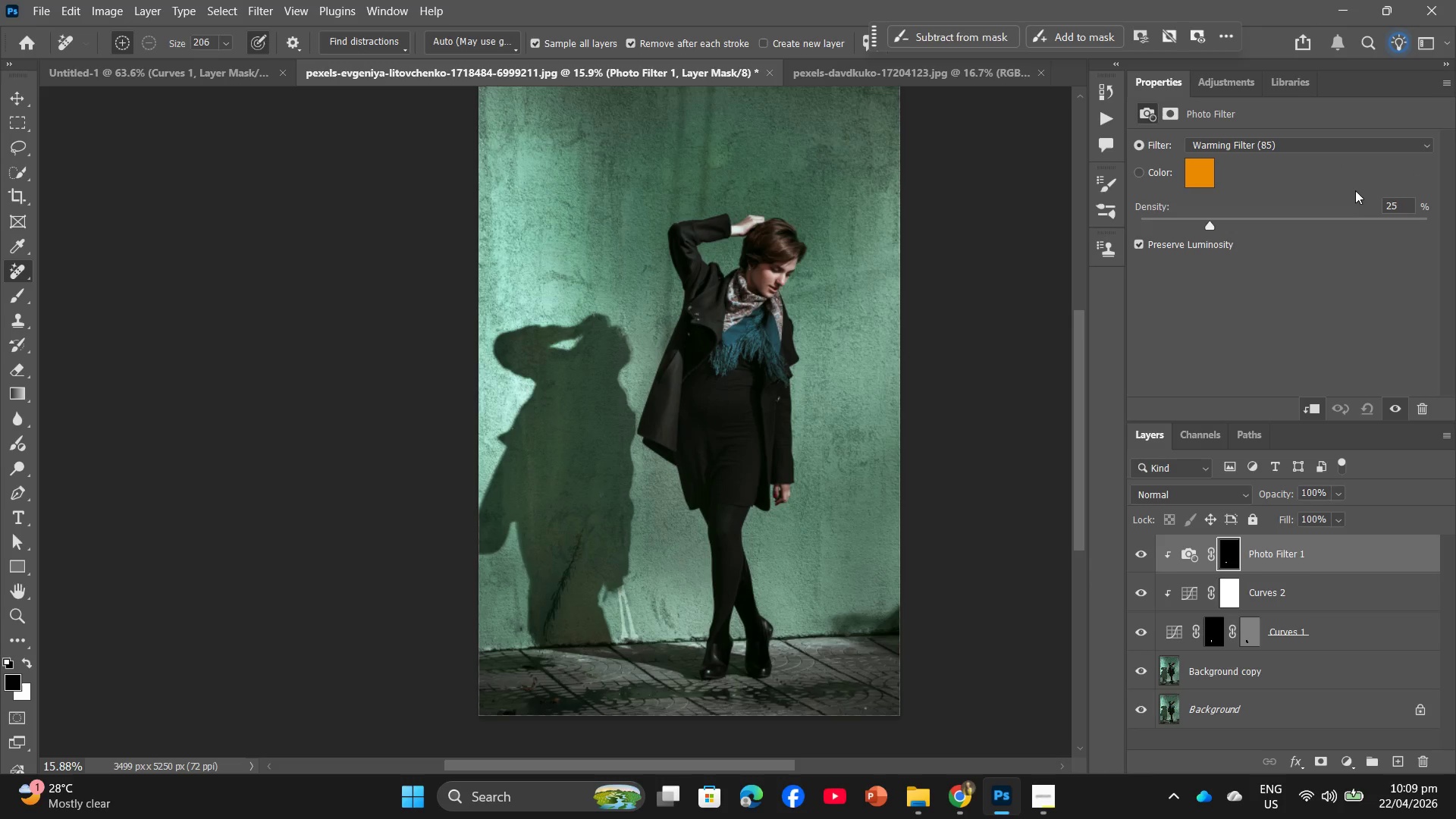 
left_click_drag(start_coordinate=[1406, 202], to_coordinate=[1376, 211])
 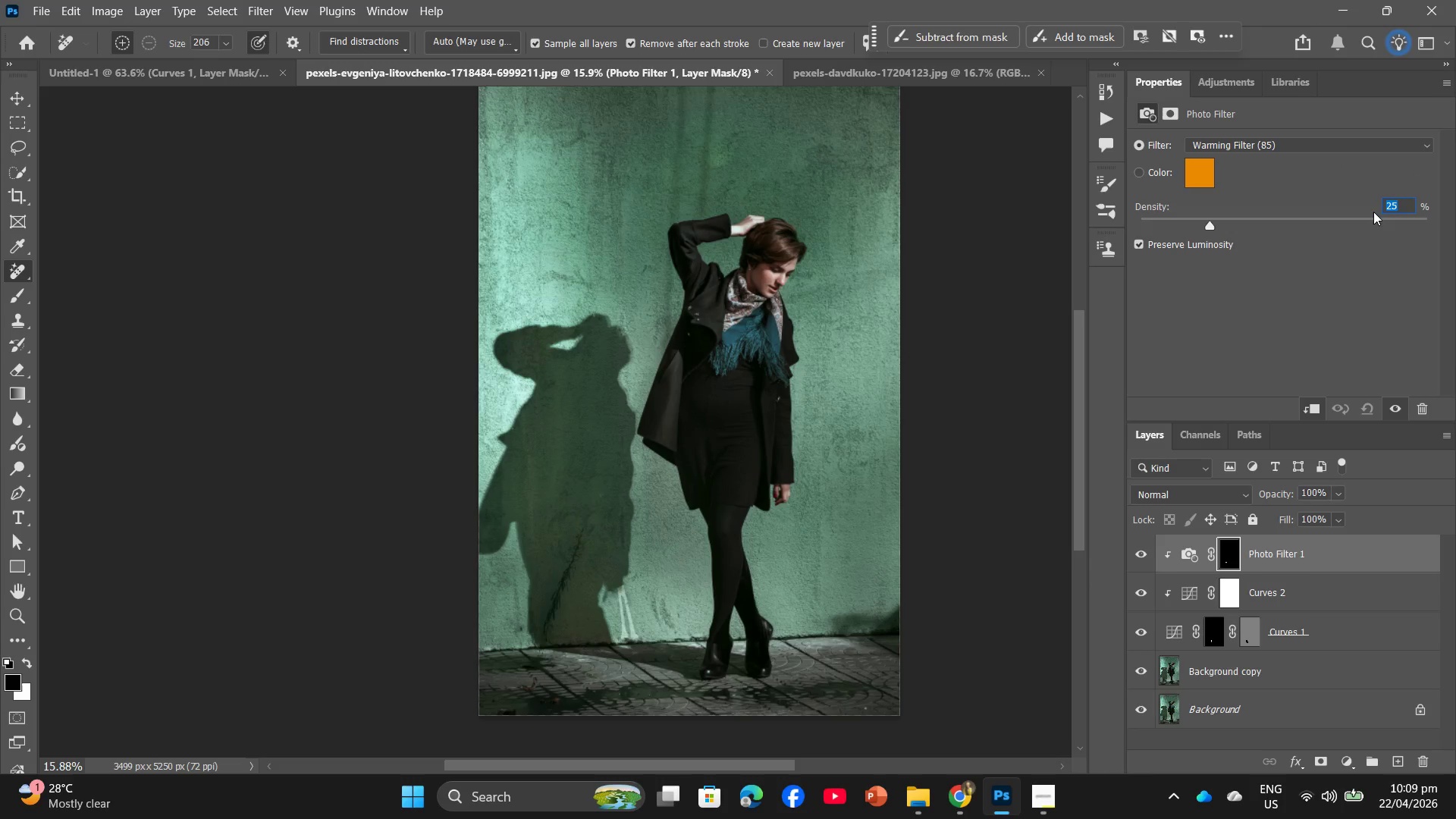 
key(Numpad4)
 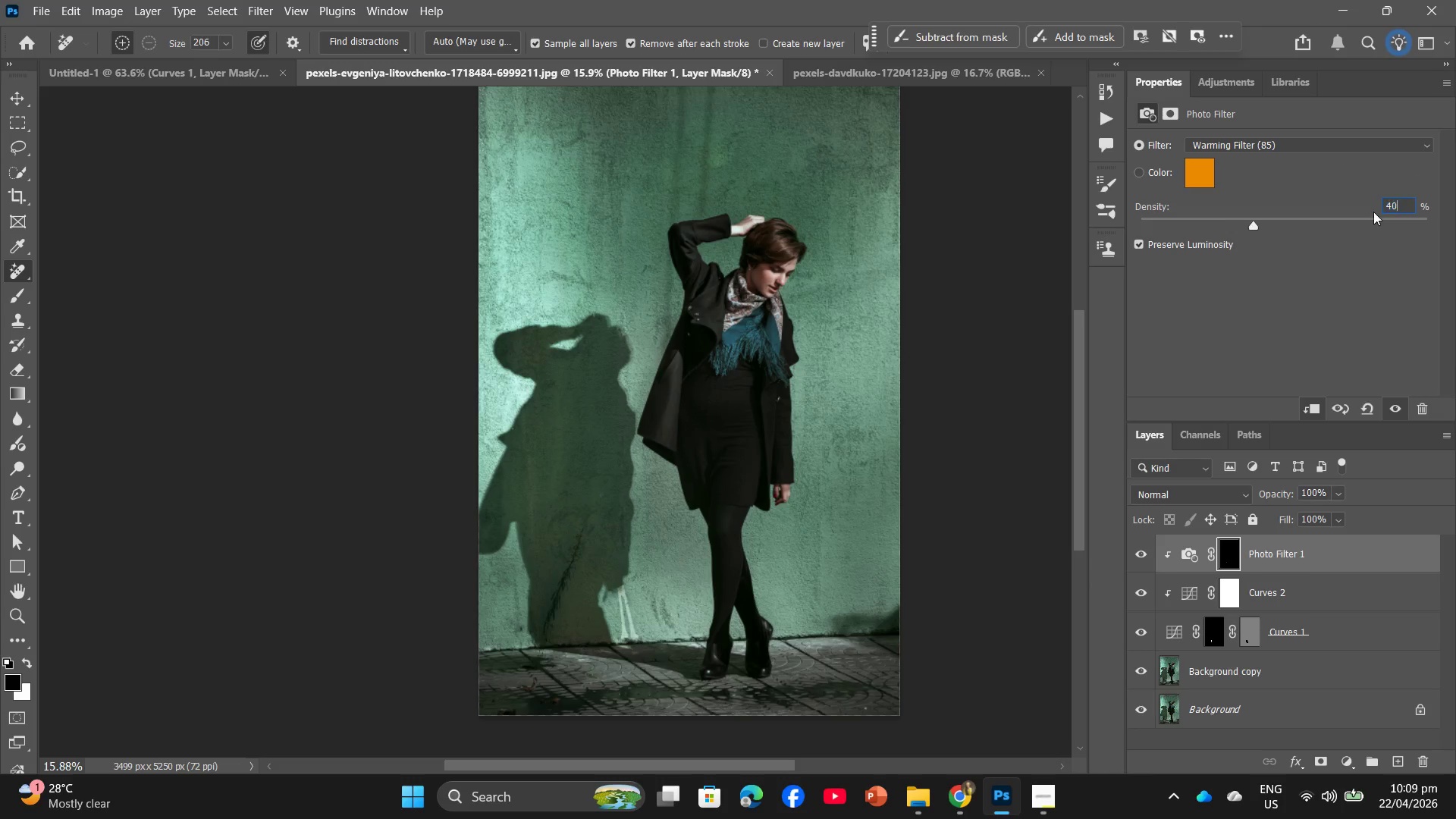 
key(Numpad0)
 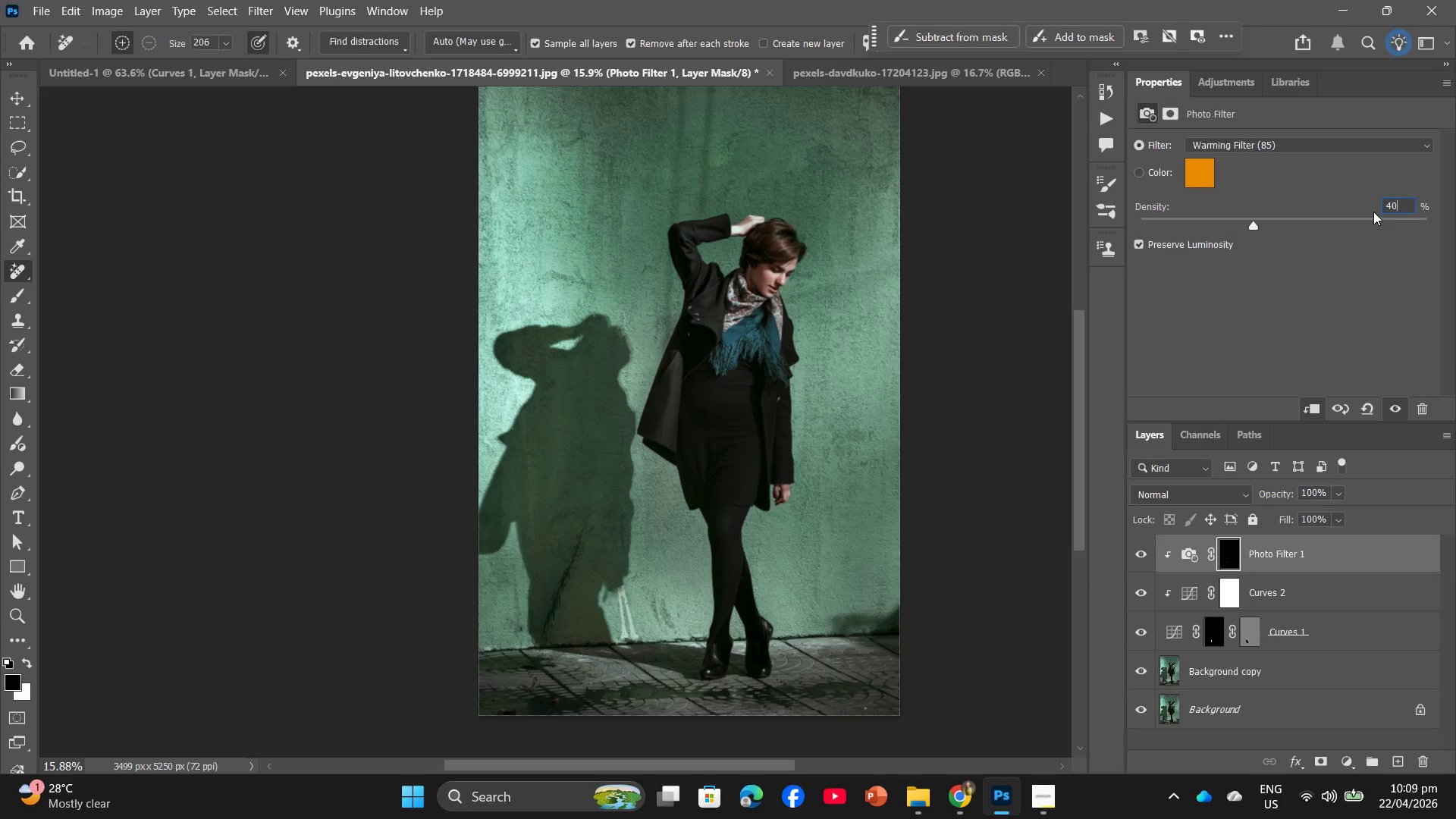 
key(Enter)
 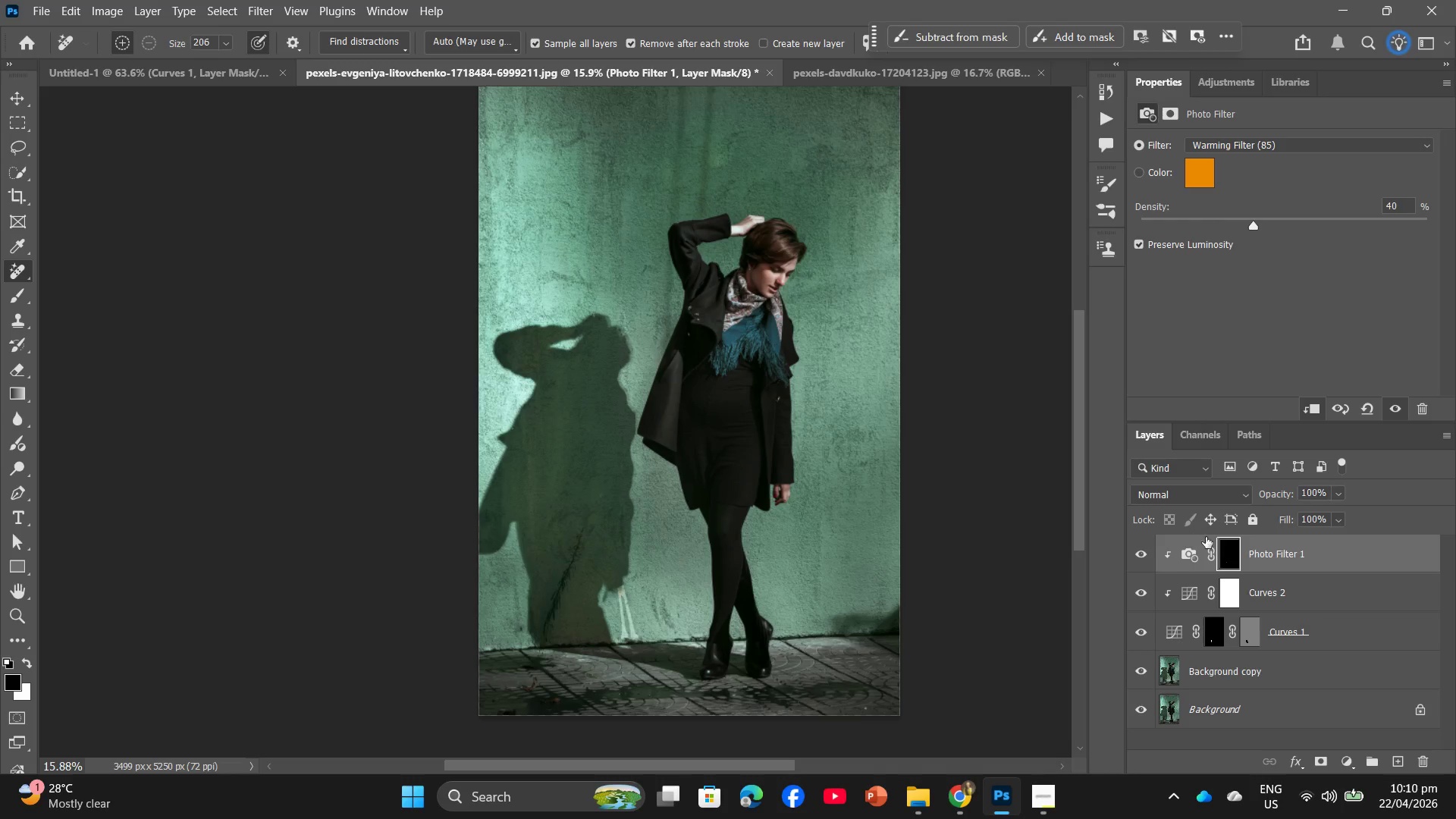 
wait(5.28)
 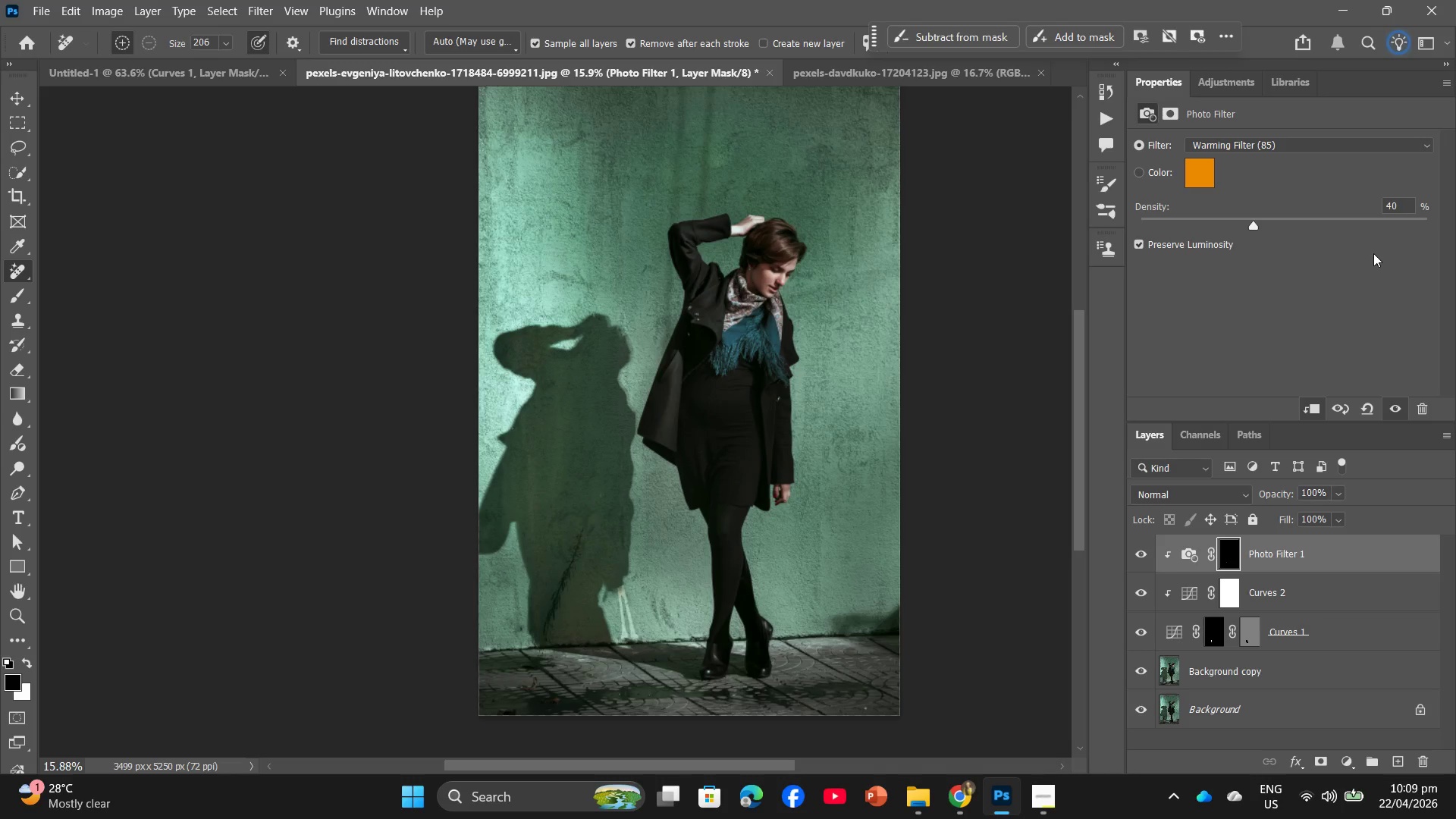 
left_click([1181, 673])
 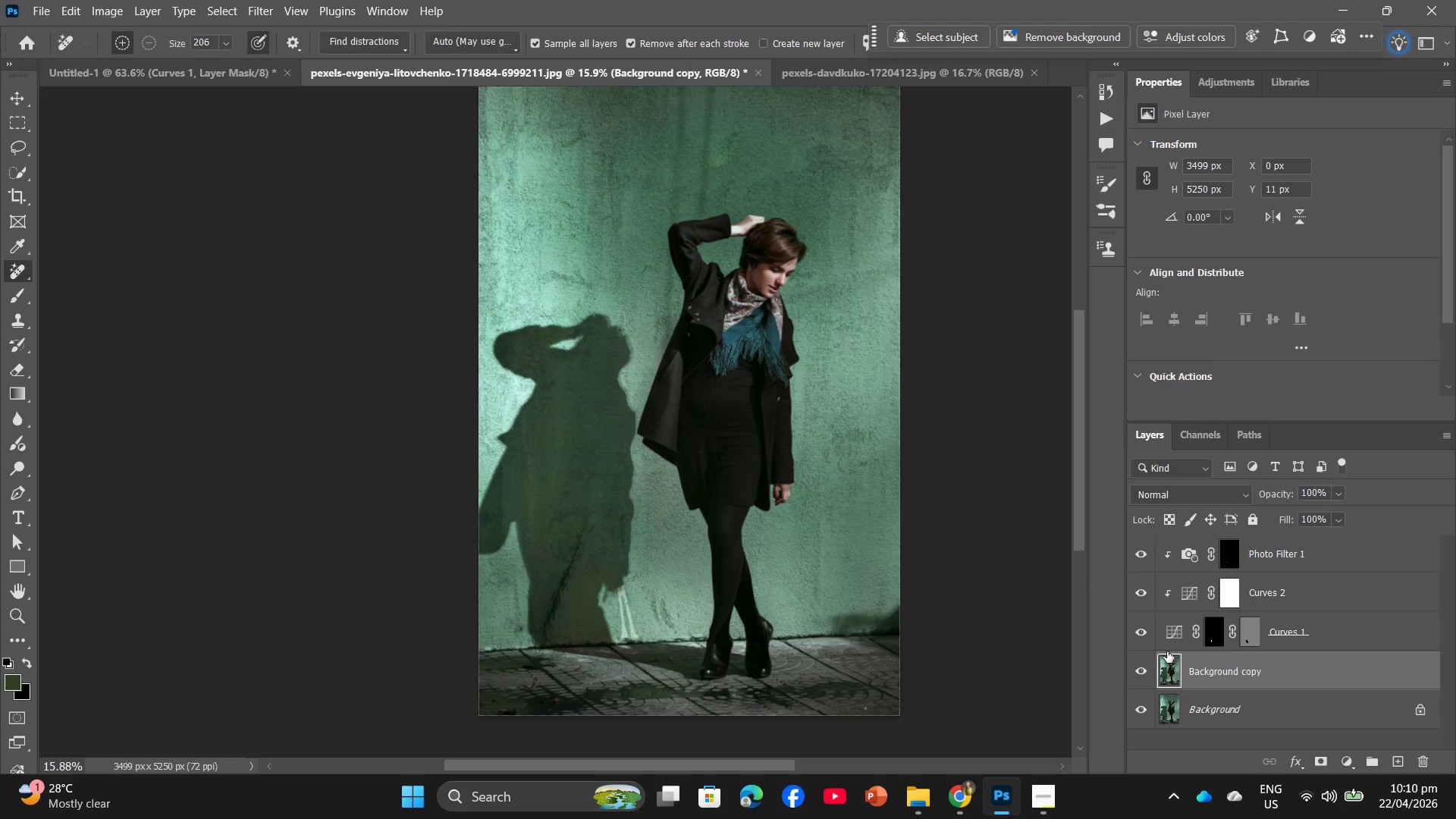 
left_click([1225, 561])
 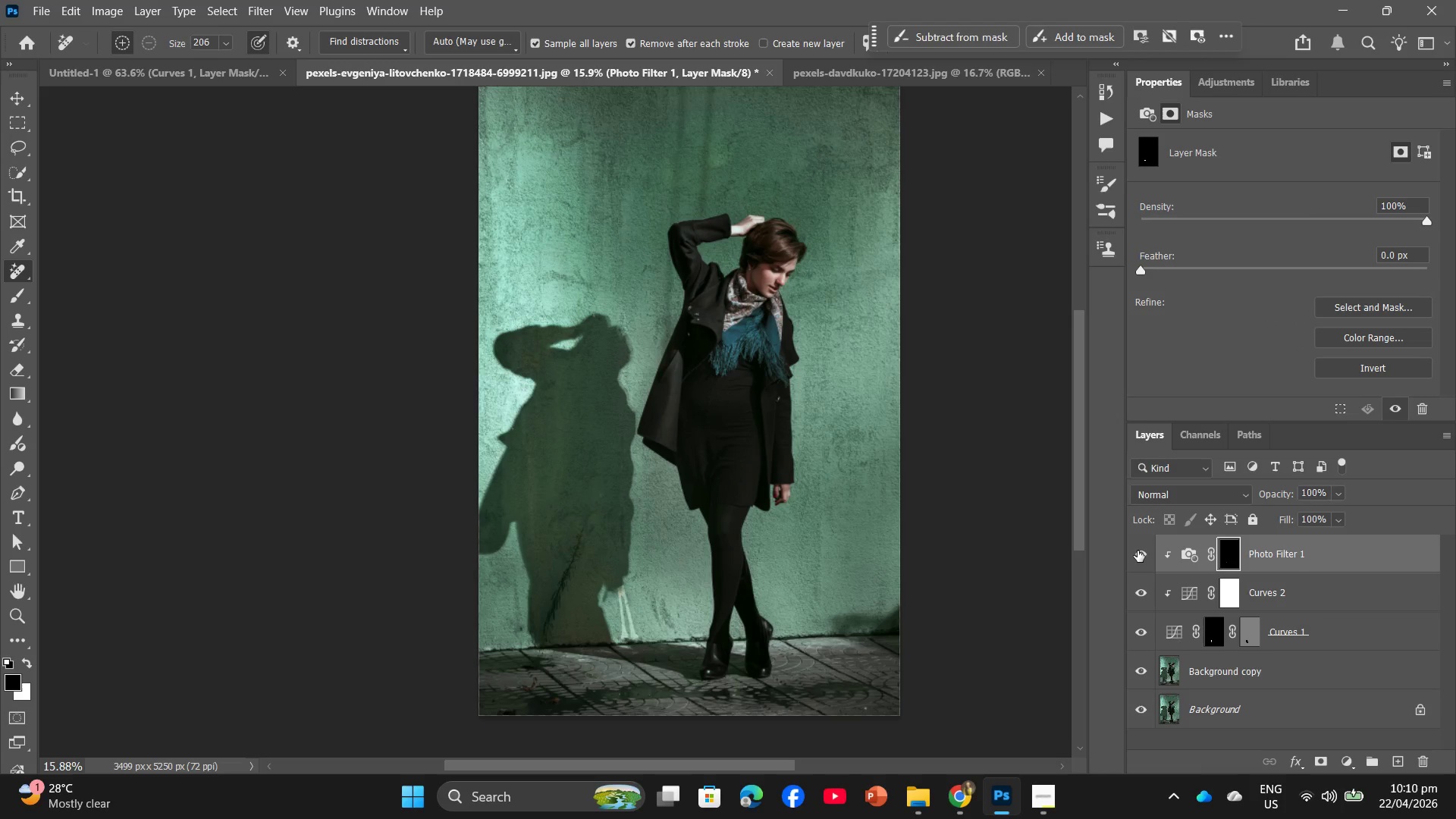 
left_click([1134, 550])
 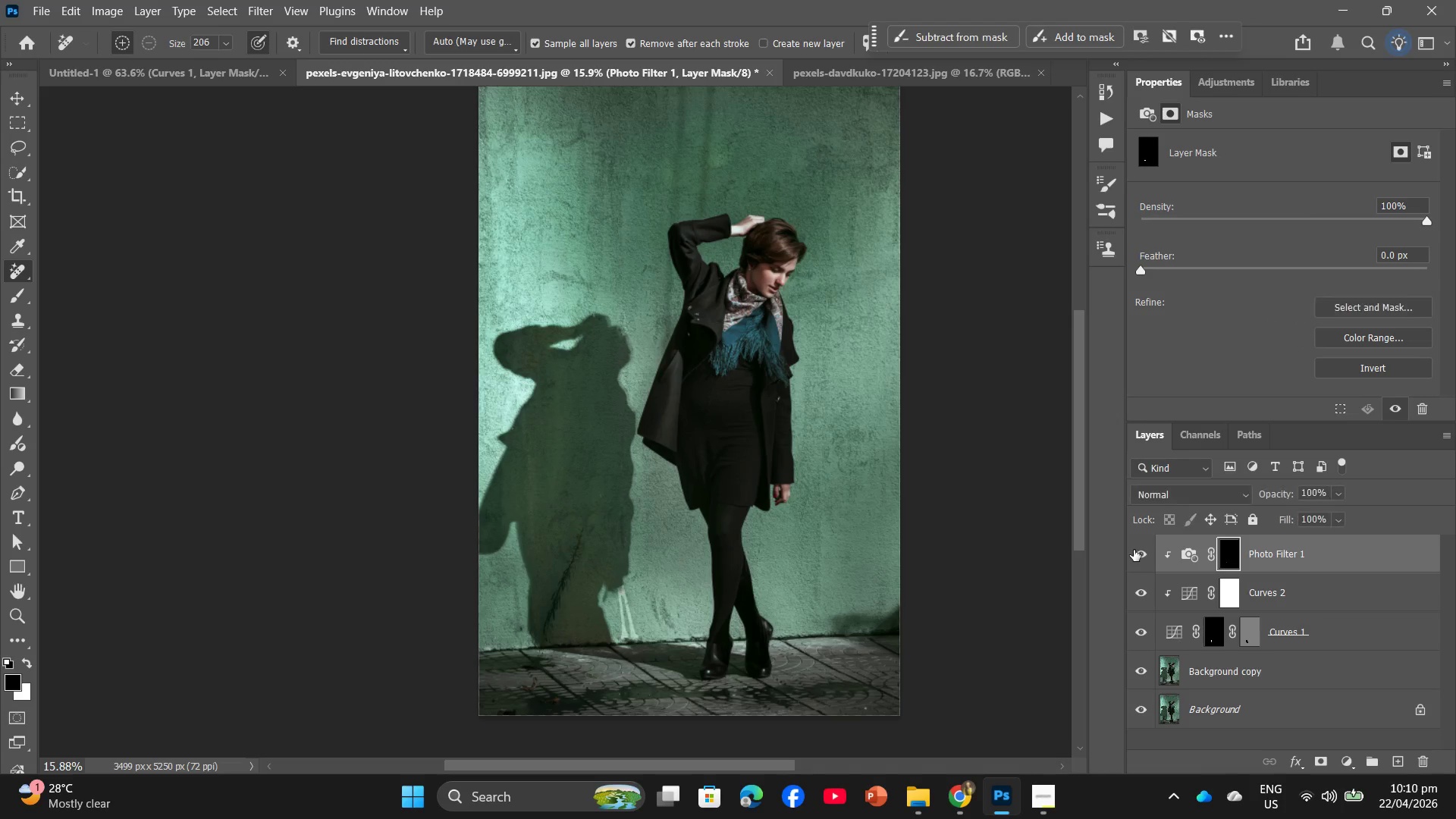 
double_click([1134, 550])
 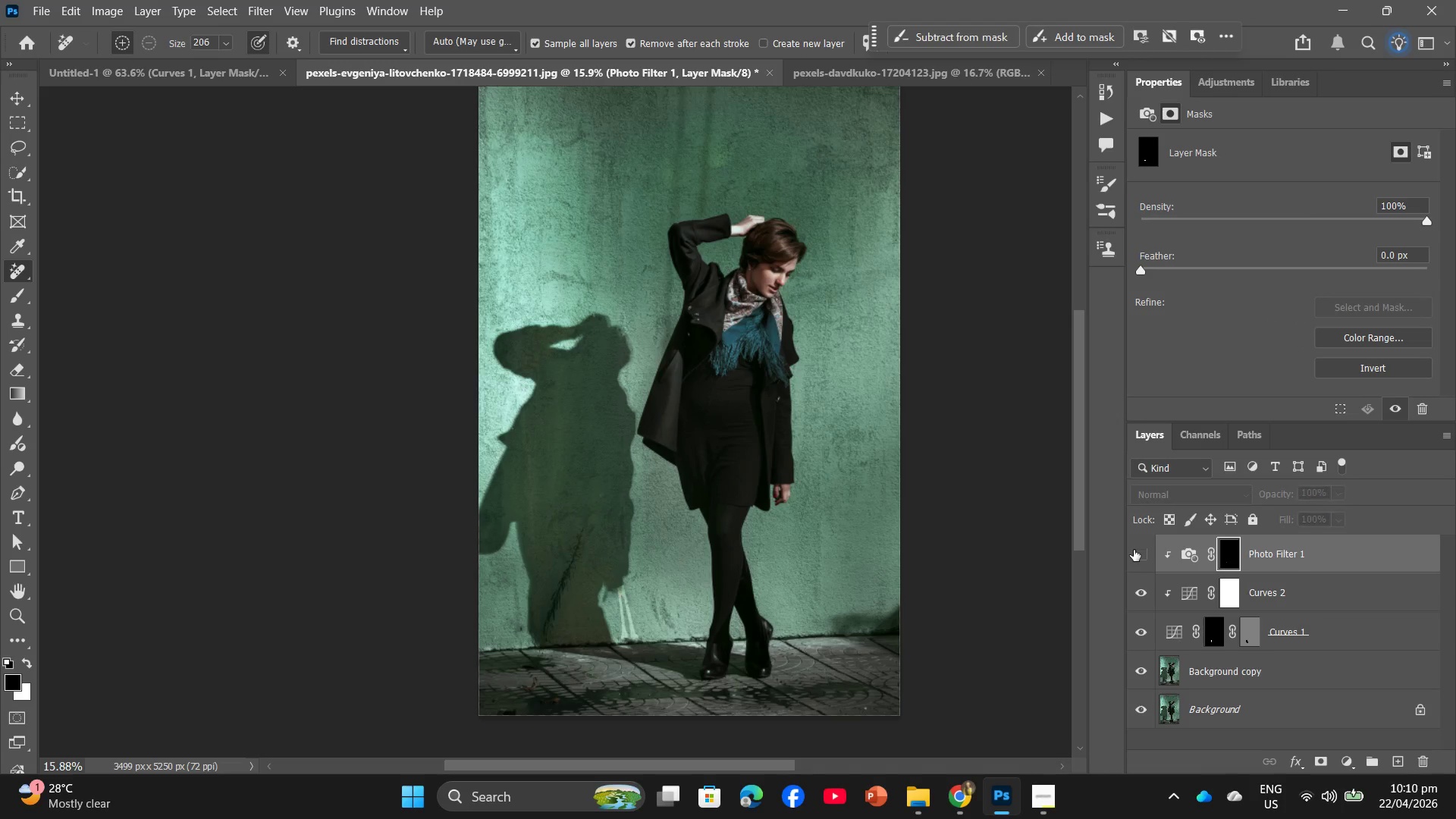 
triple_click([1134, 550])
 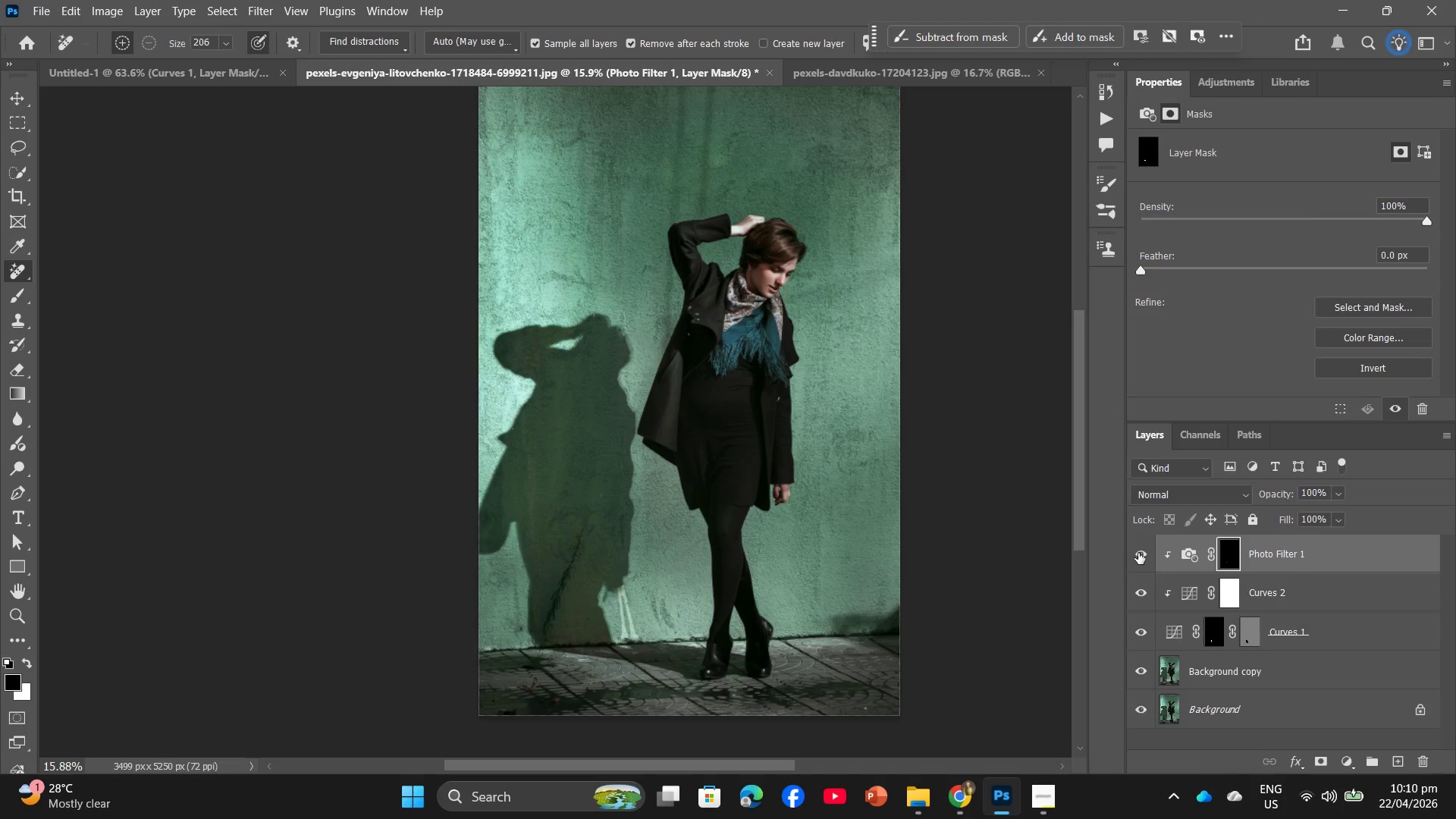 
double_click([1138, 553])
 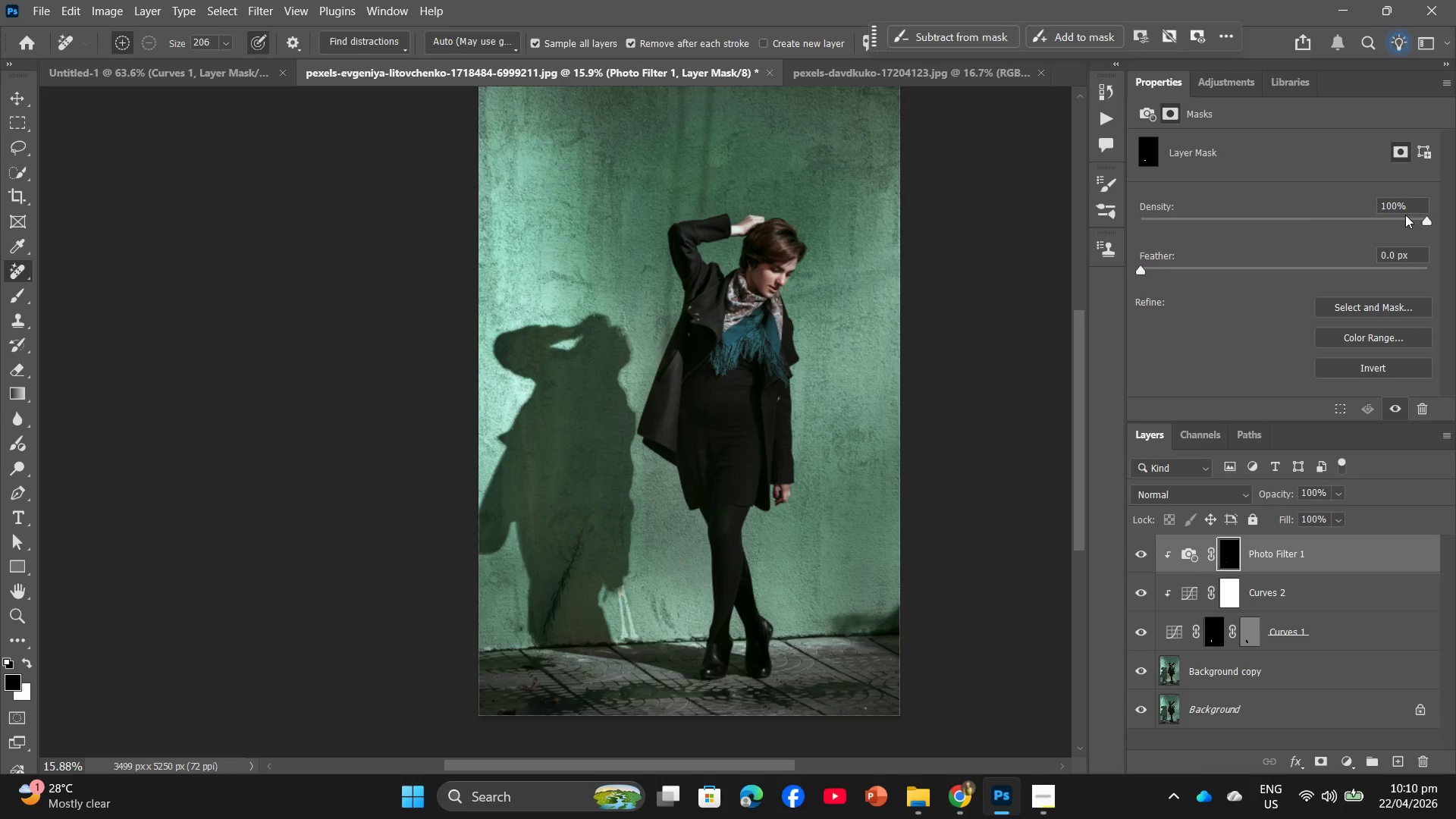 
left_click_drag(start_coordinate=[1423, 221], to_coordinate=[1202, 250])
 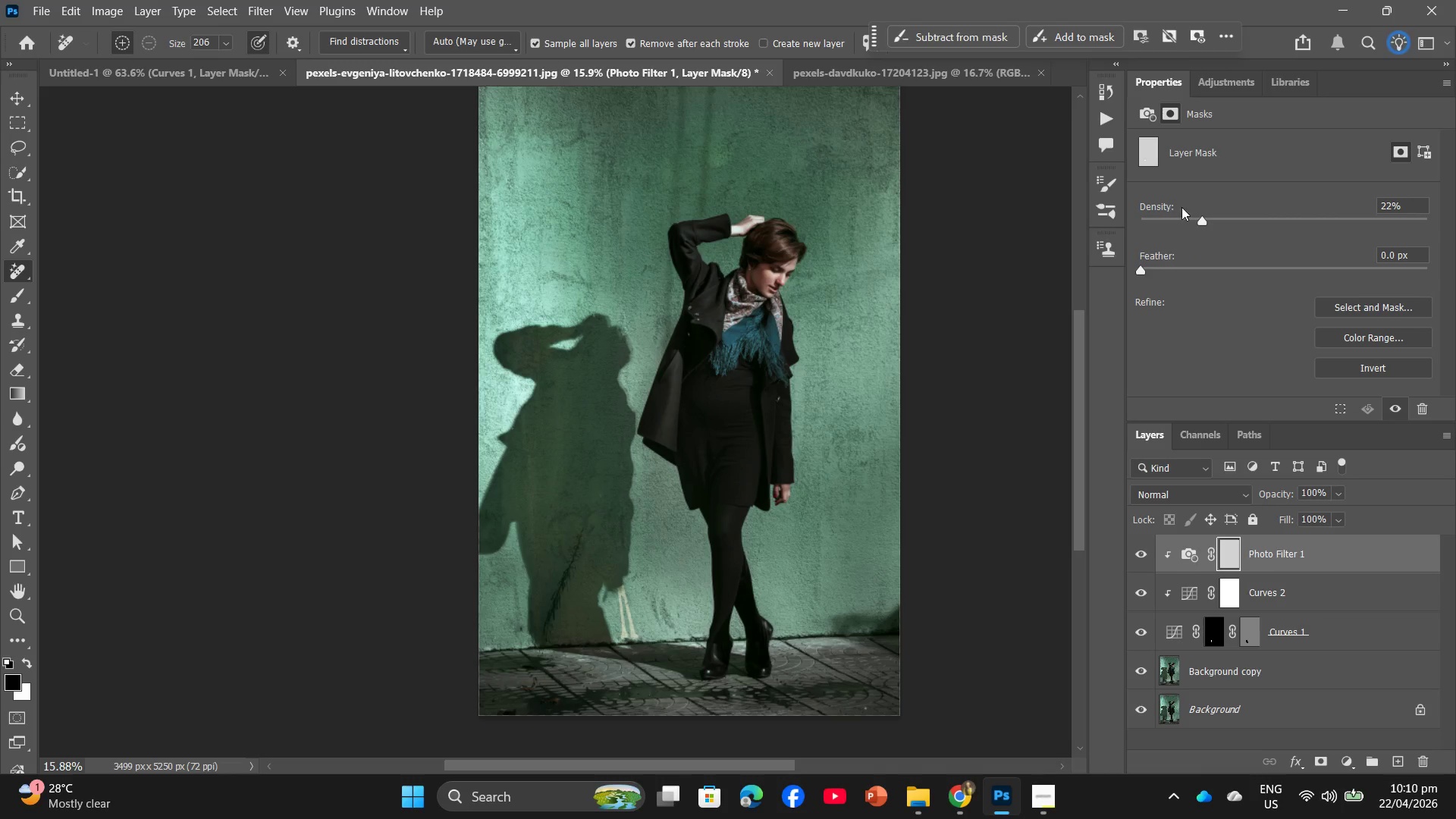 
left_click_drag(start_coordinate=[1199, 216], to_coordinate=[1455, 223])
 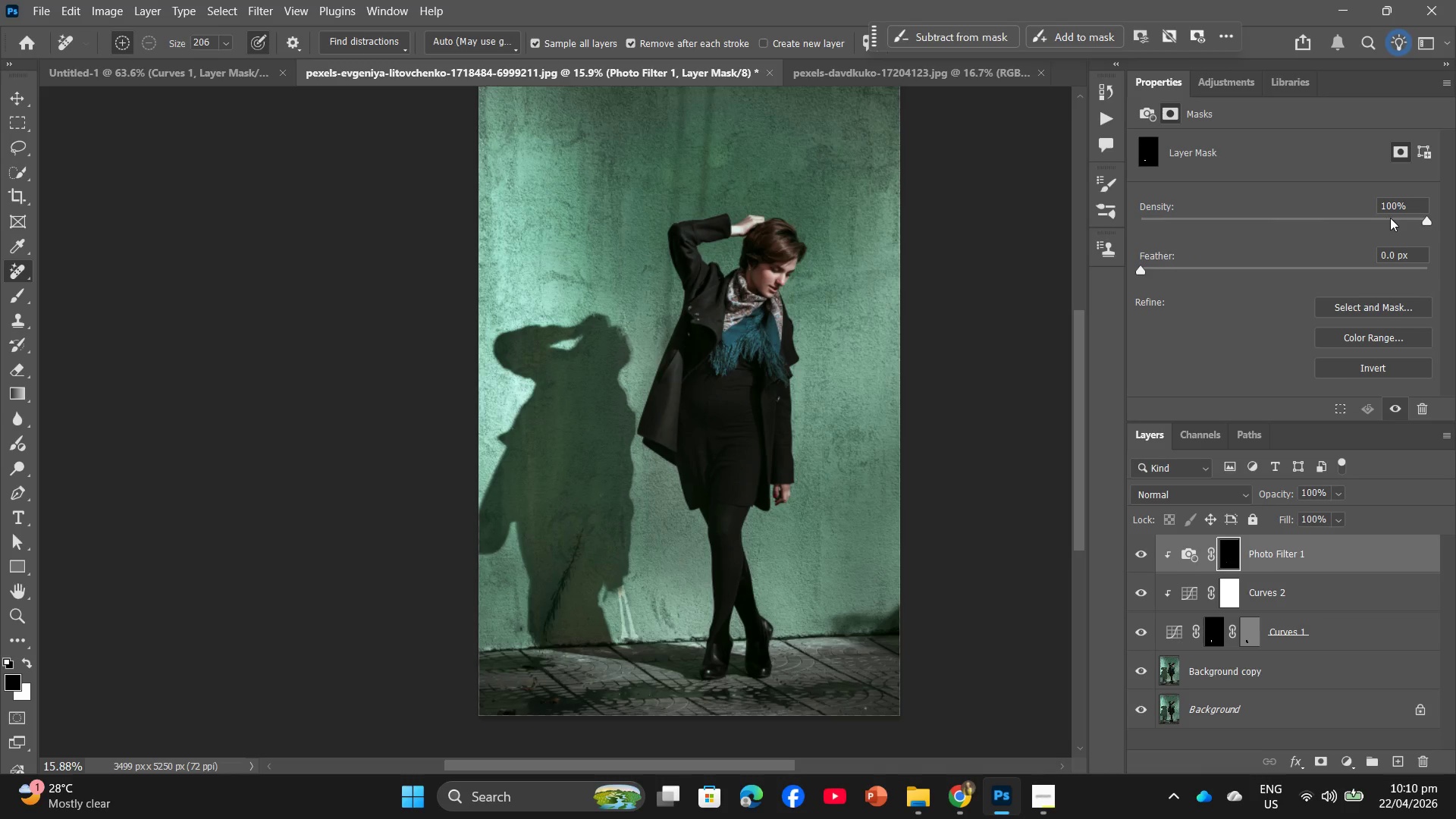 
left_click_drag(start_coordinate=[1430, 218], to_coordinate=[1455, 239])
 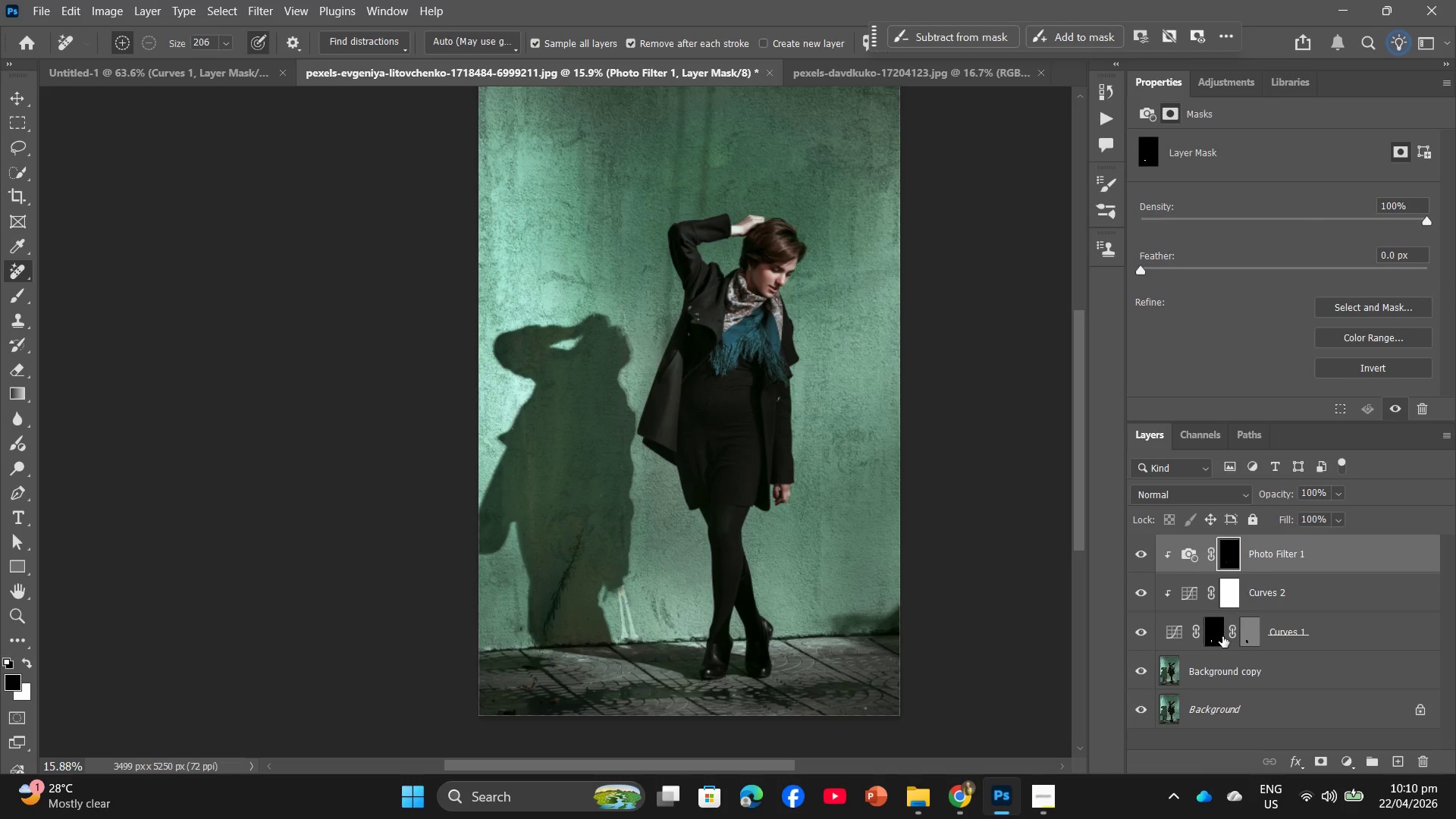 
left_click([1241, 590])
 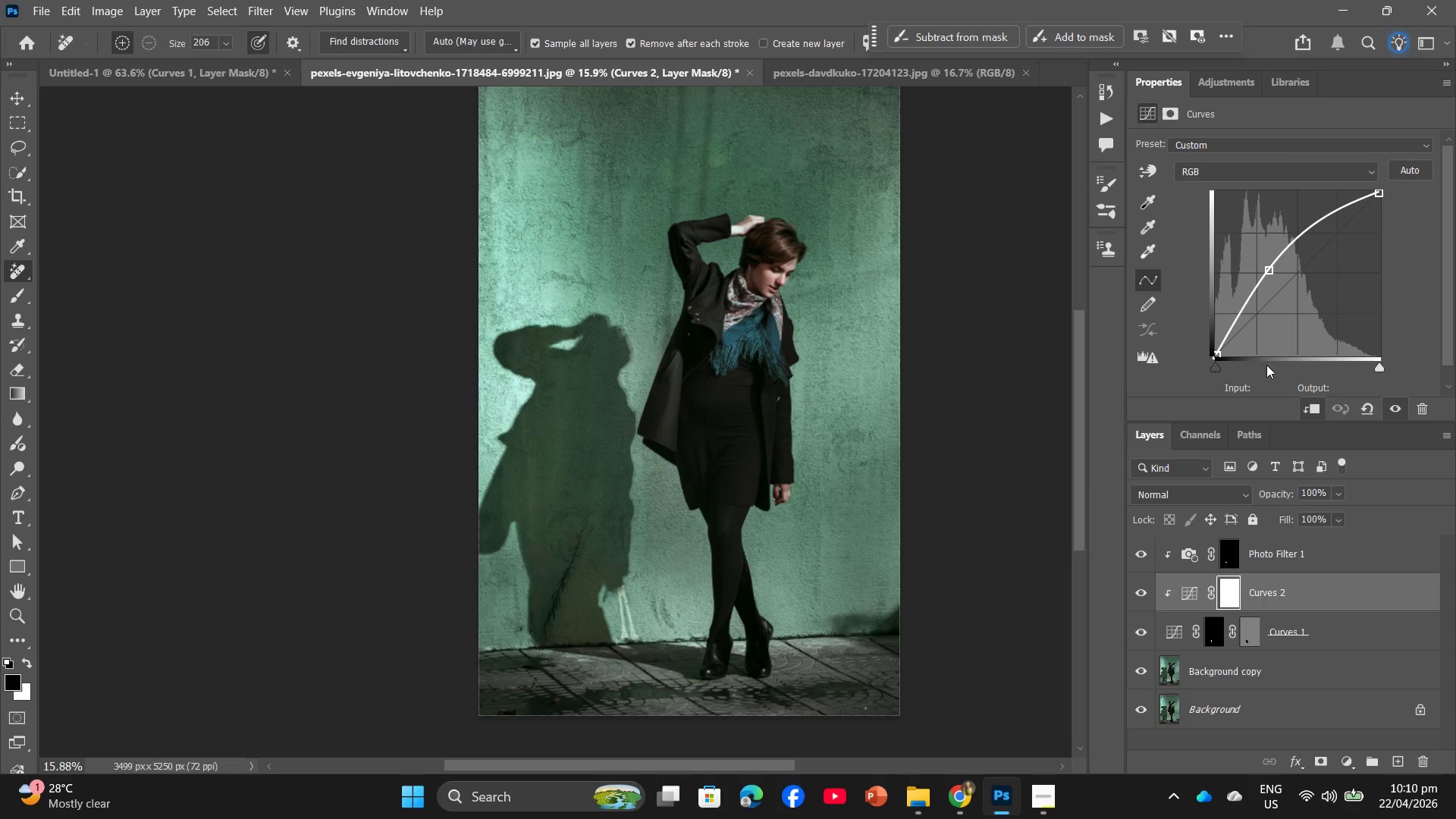 
left_click_drag(start_coordinate=[1260, 275], to_coordinate=[1295, 297])
 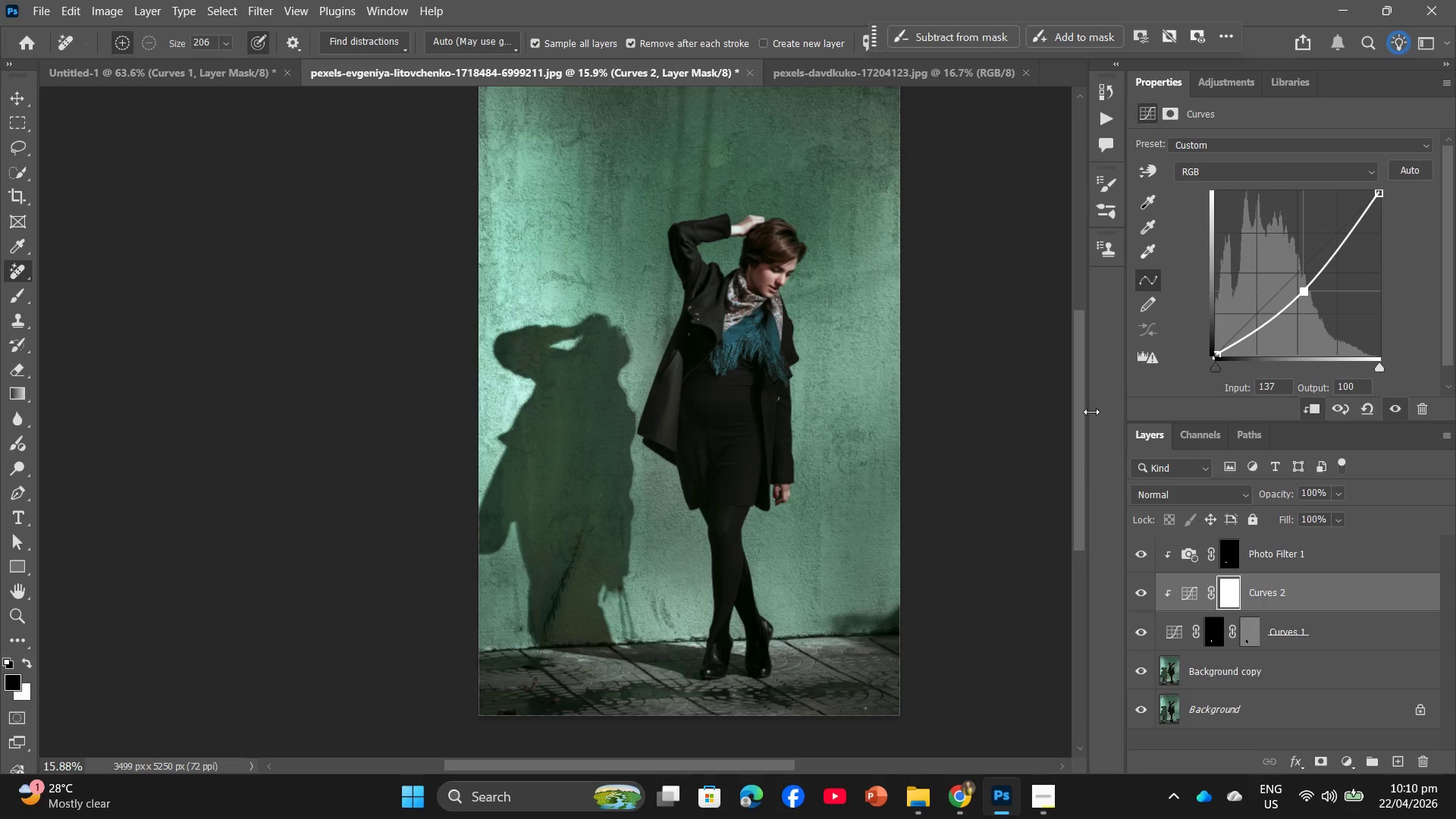 
left_click([1051, 414])
 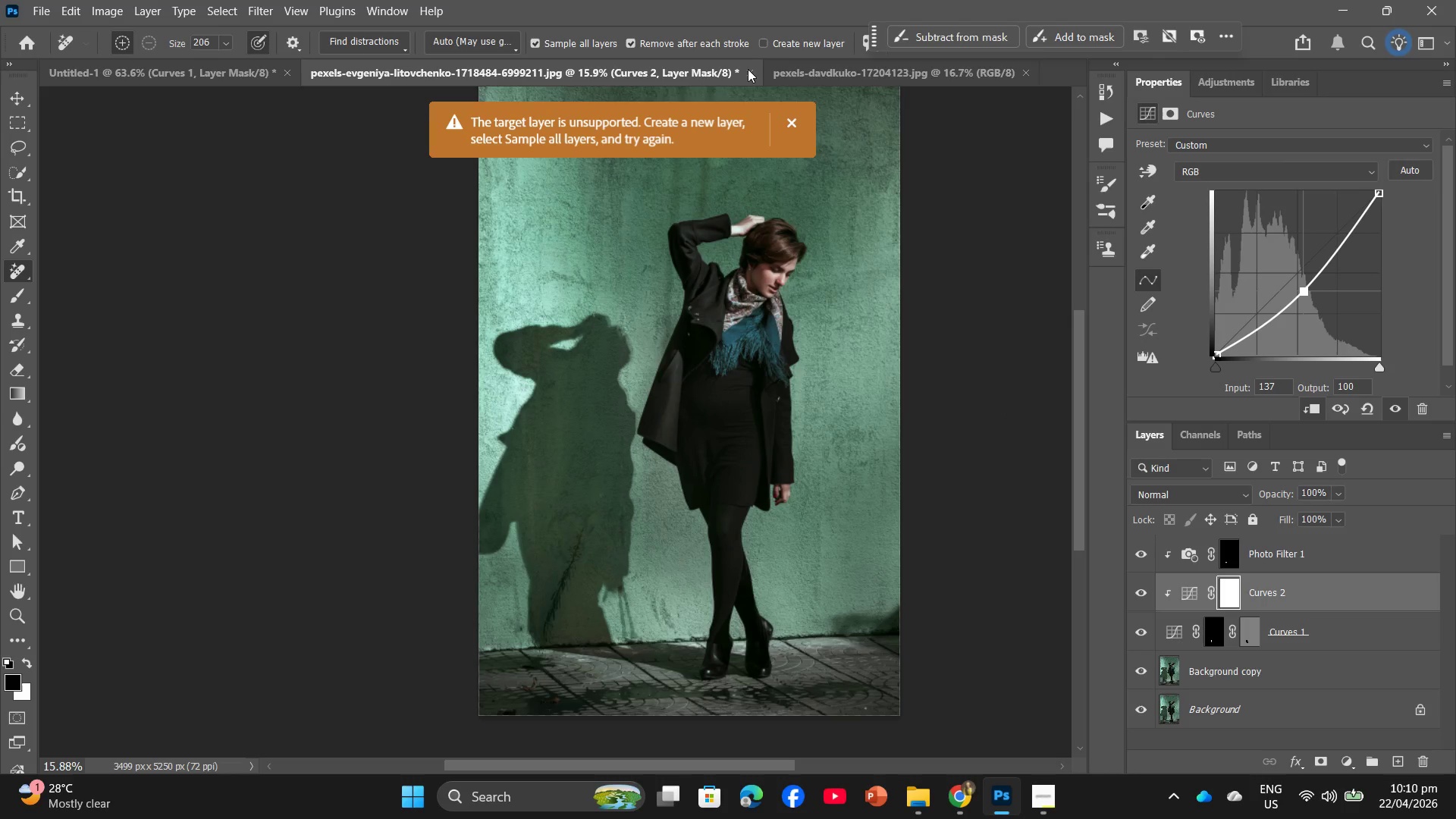 
left_click([792, 121])
 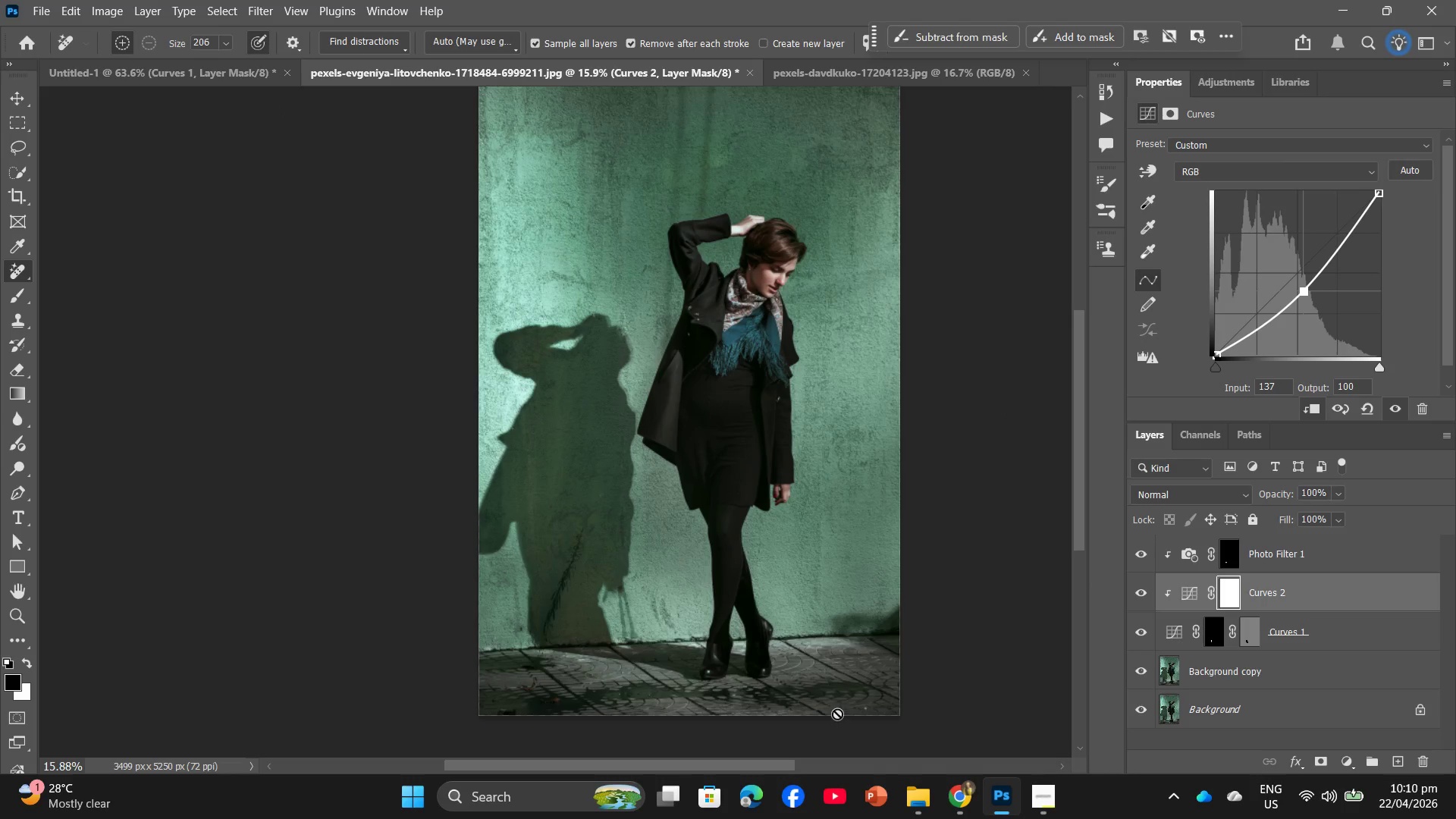 
hold_key(key=X, duration=0.95)
 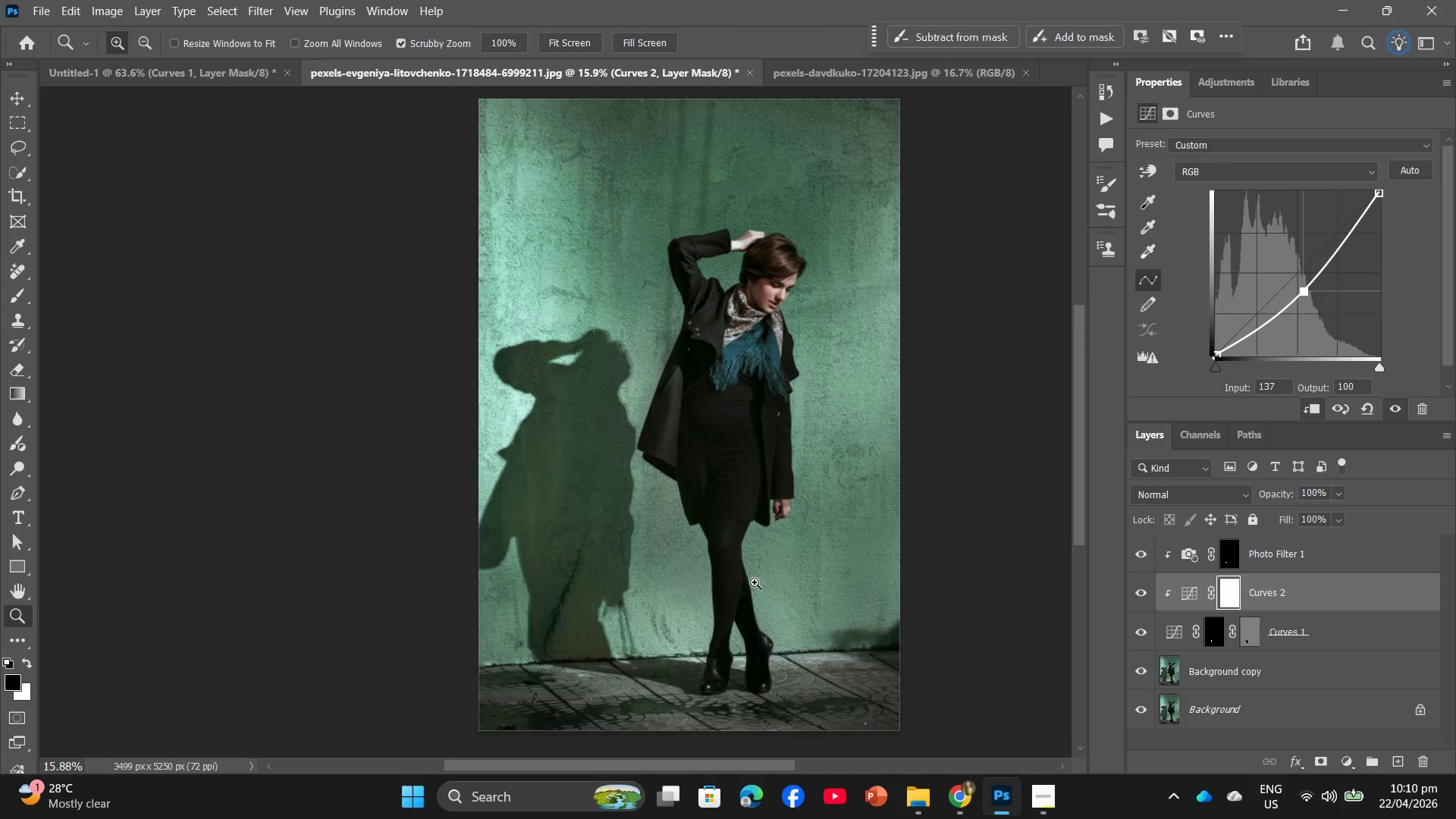 
scroll: coordinate [809, 577], scroll_direction: down, amount: 2.0
 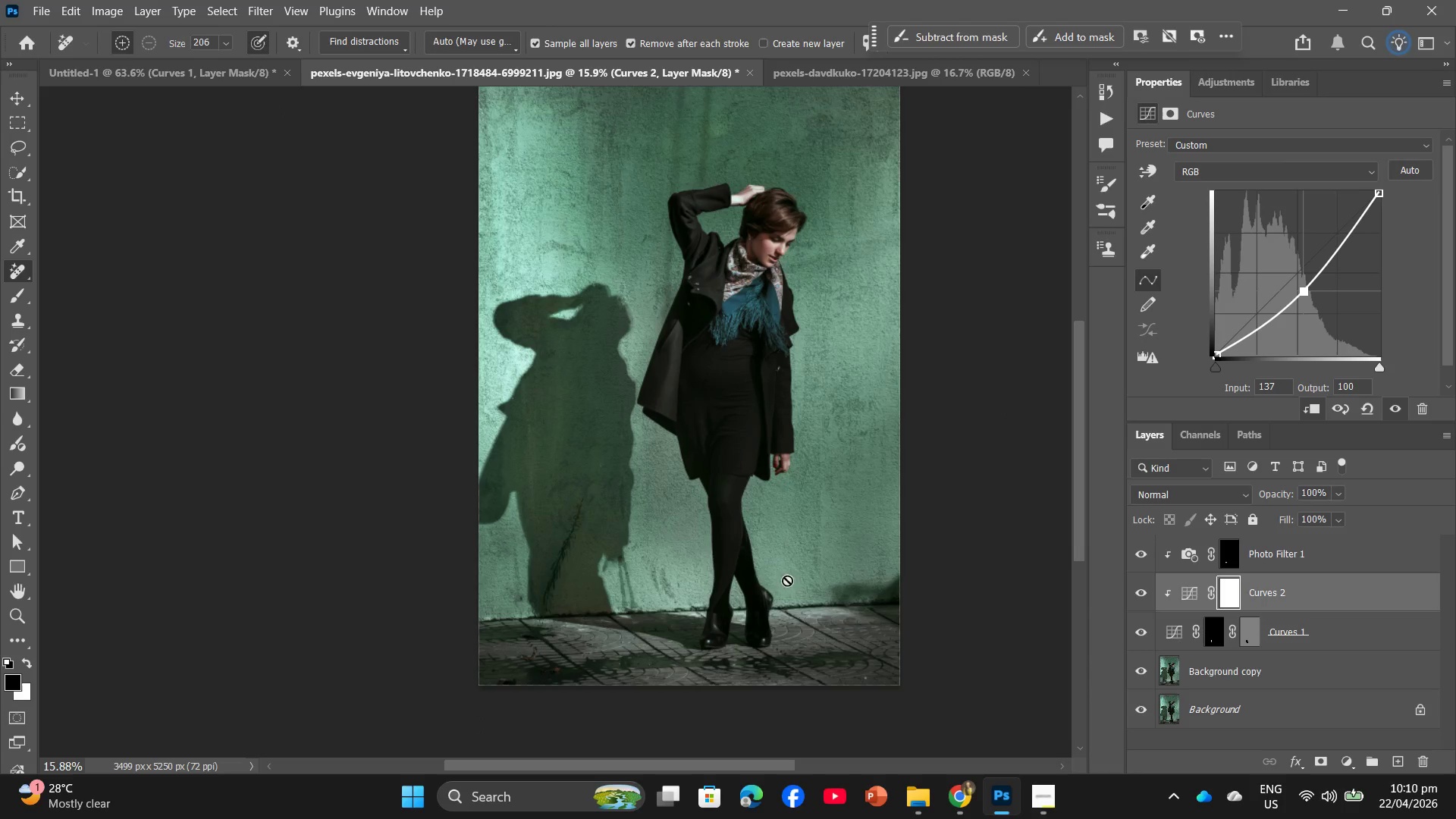 
hold_key(key=Z, duration=0.45)
 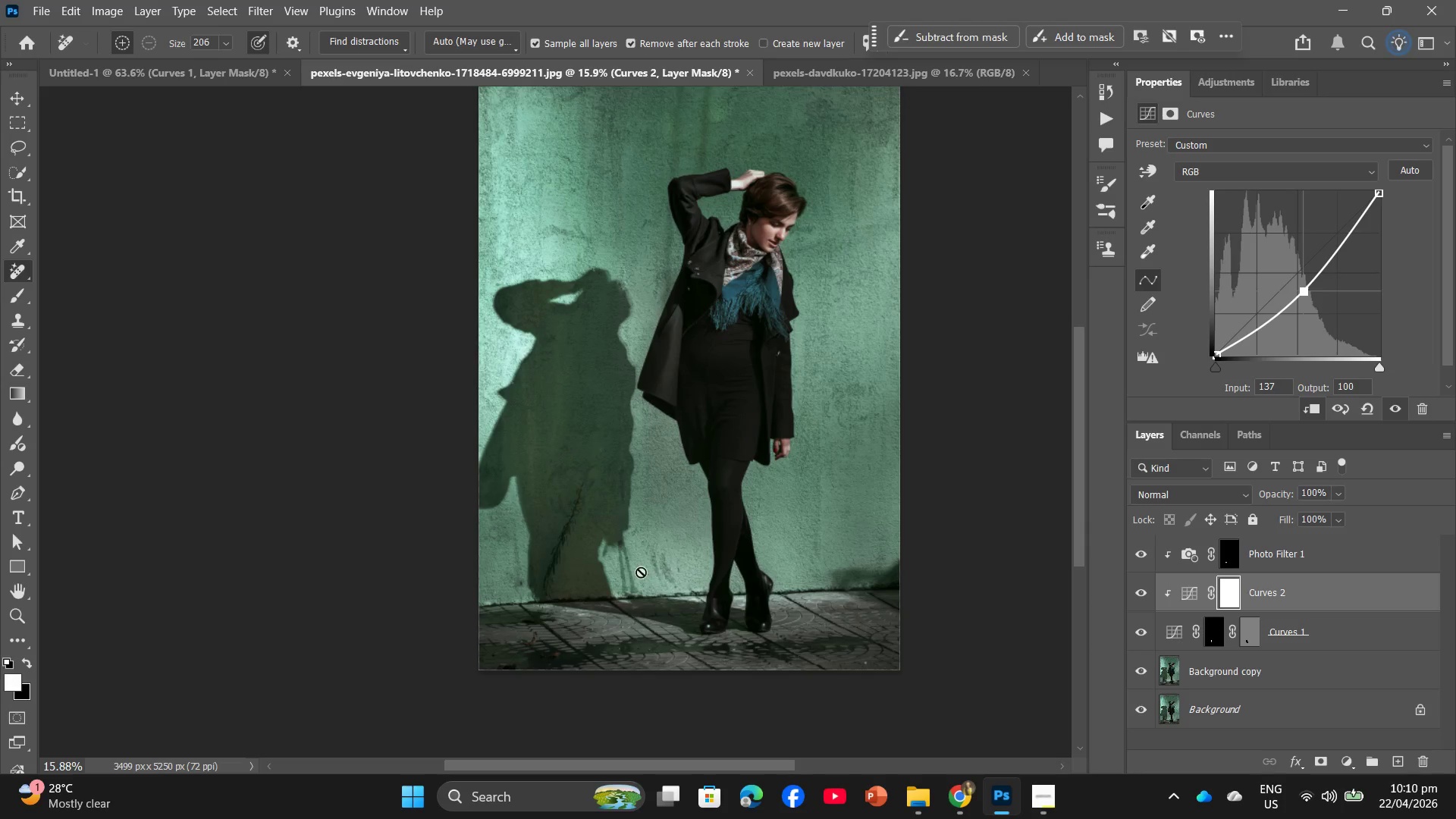 
hold_key(key=X, duration=0.48)
 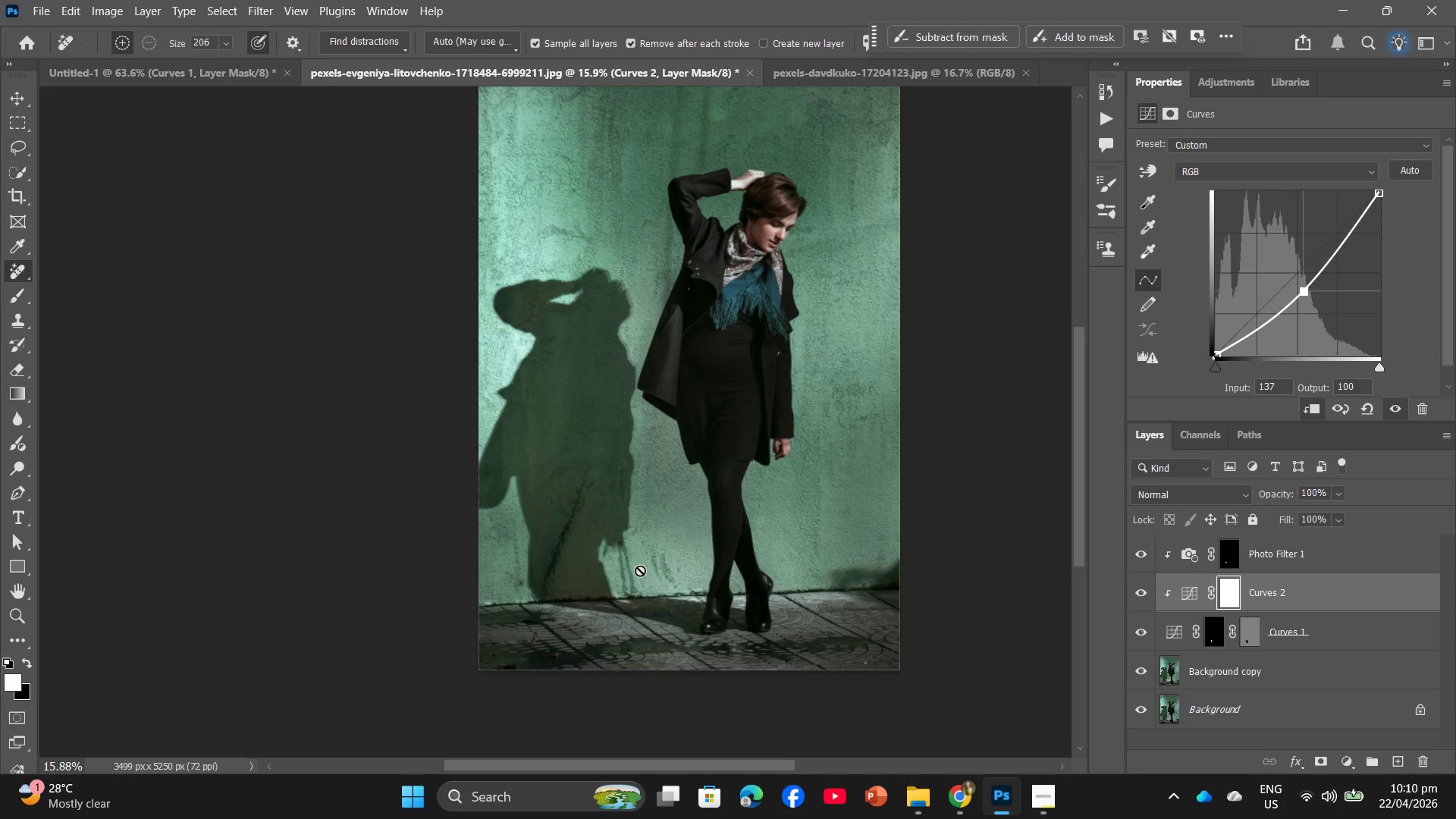 
scroll: coordinate [640, 572], scroll_direction: down, amount: 1.0
 